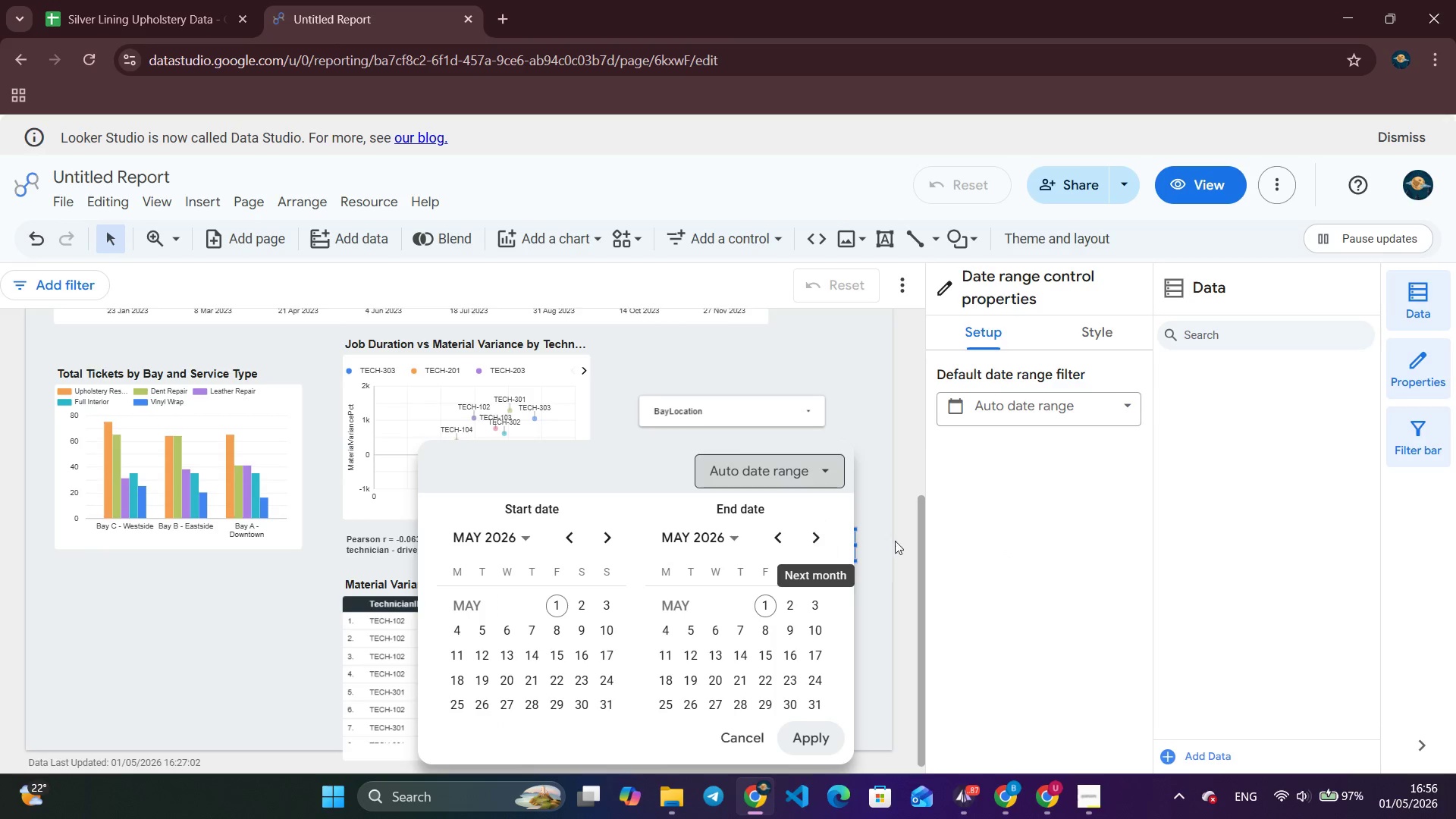 
left_click([984, 533])
 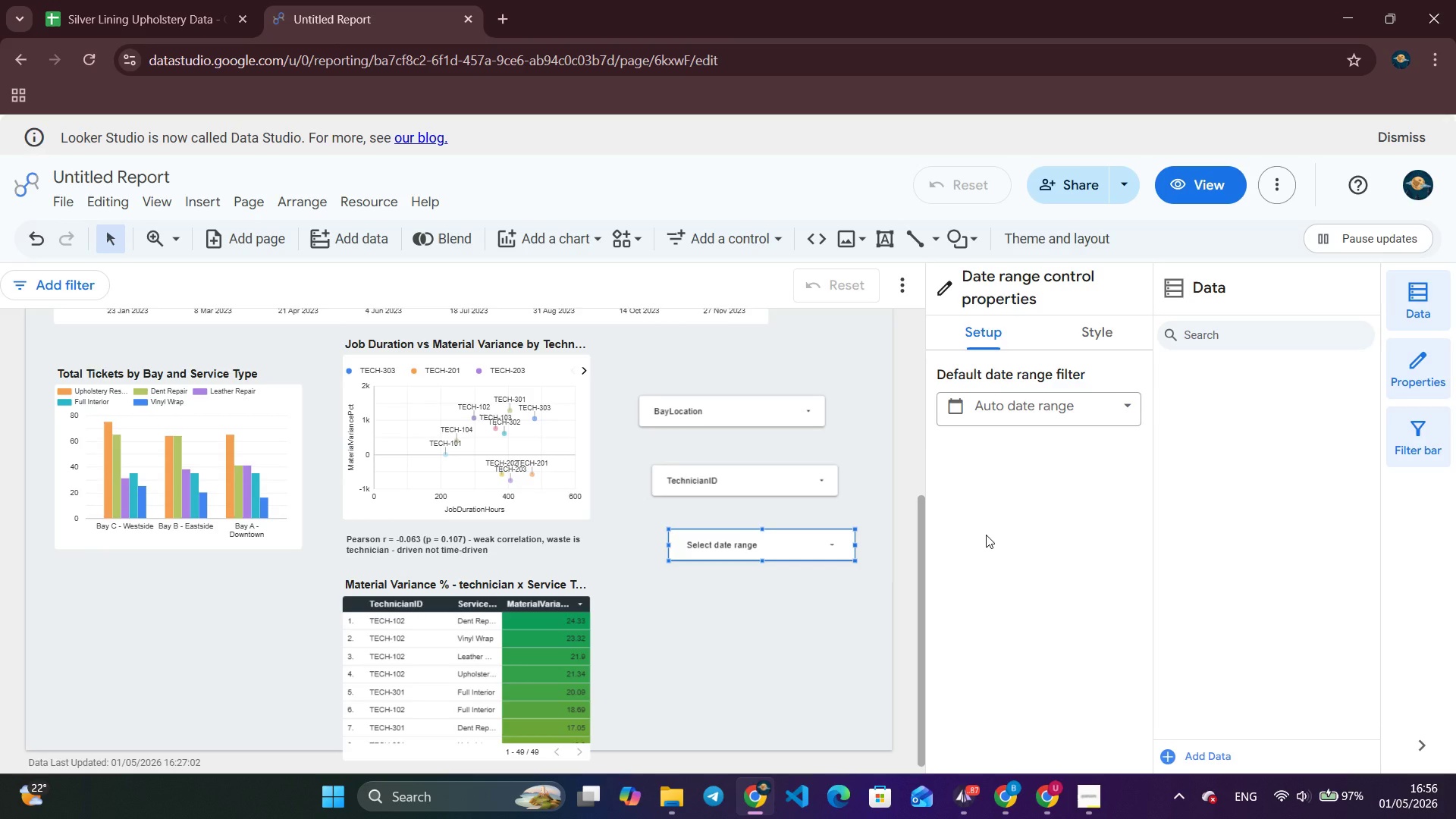 
wait(7.86)
 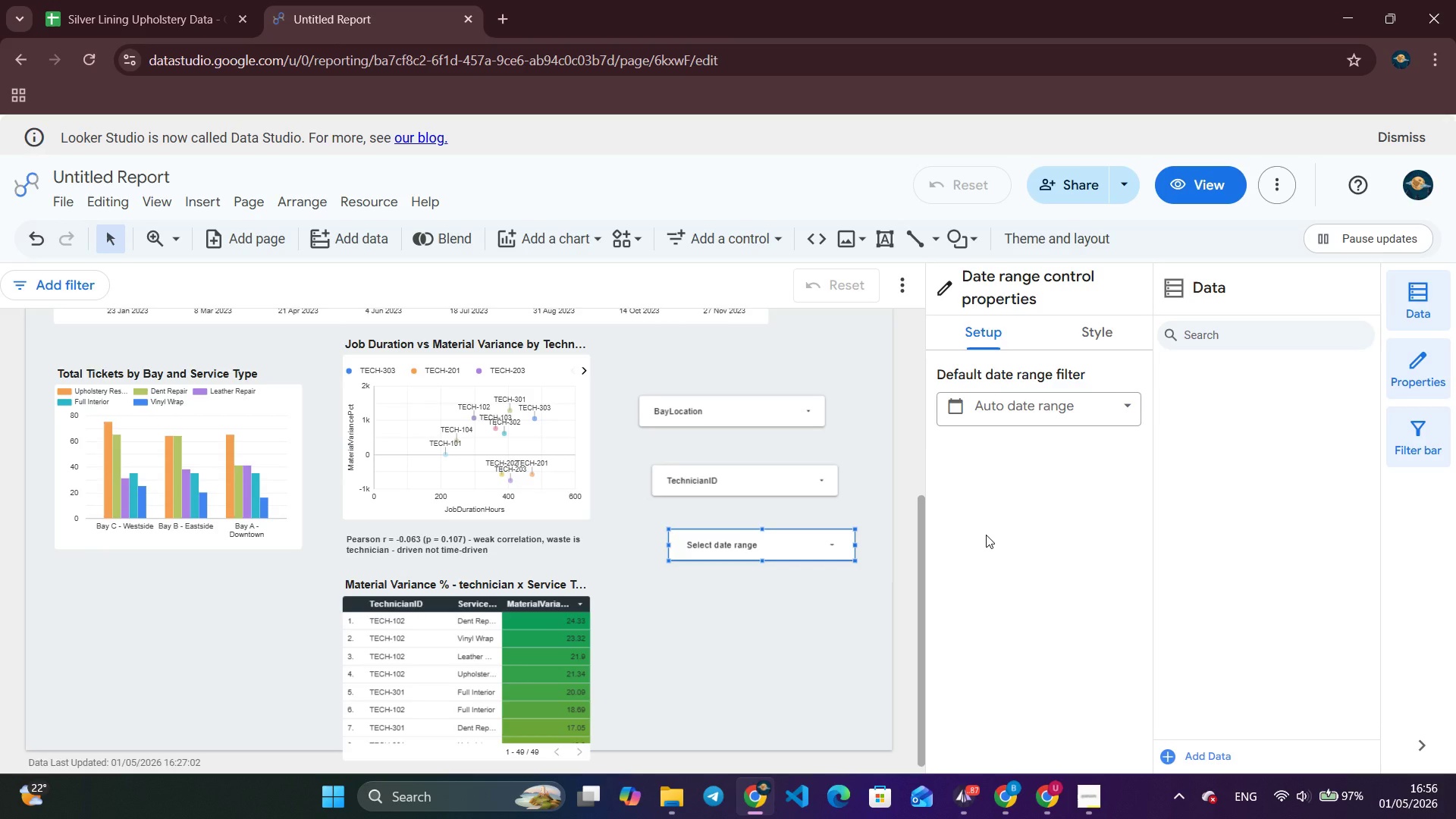 
left_click([822, 548])
 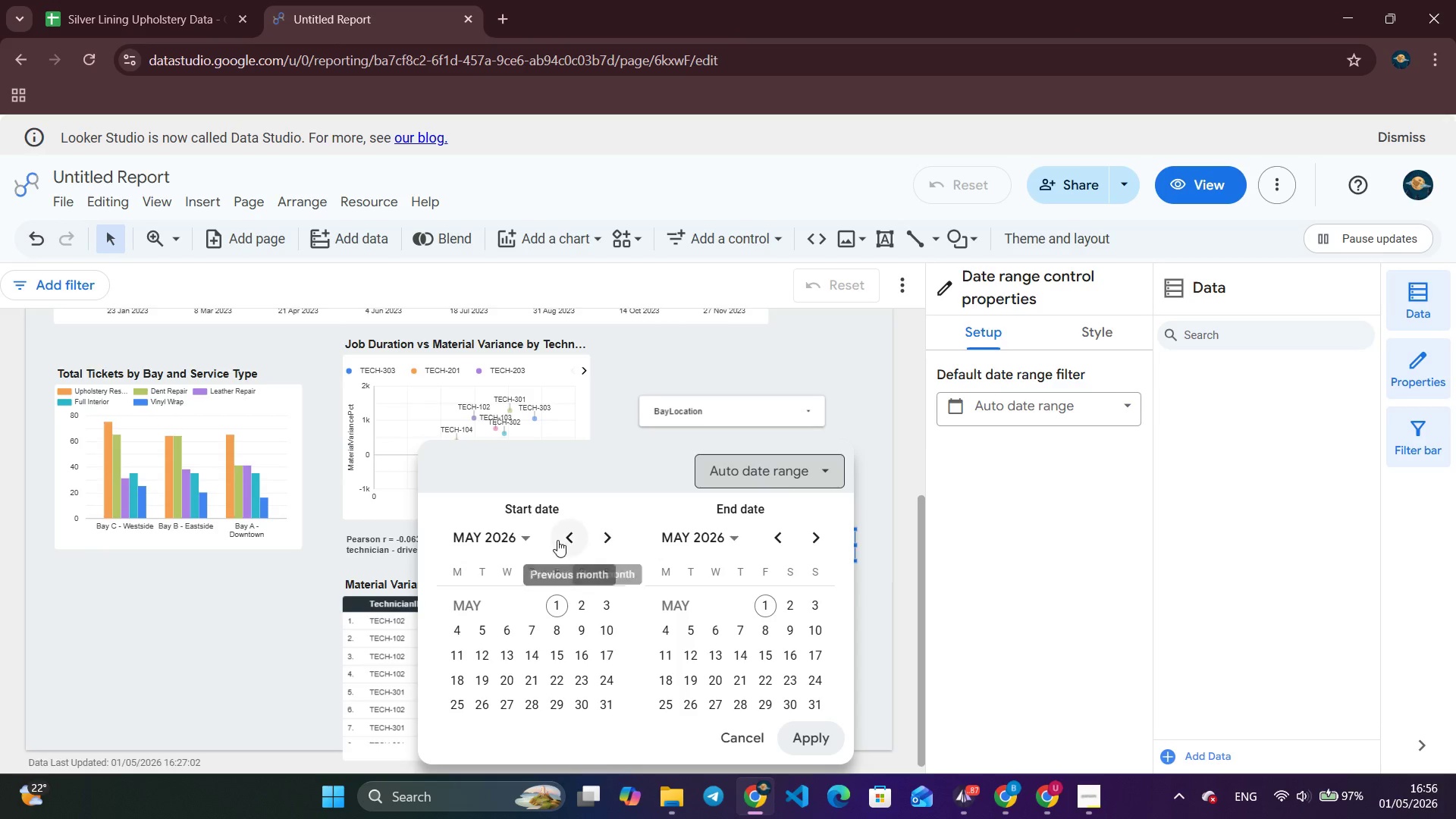 
left_click([538, 536])
 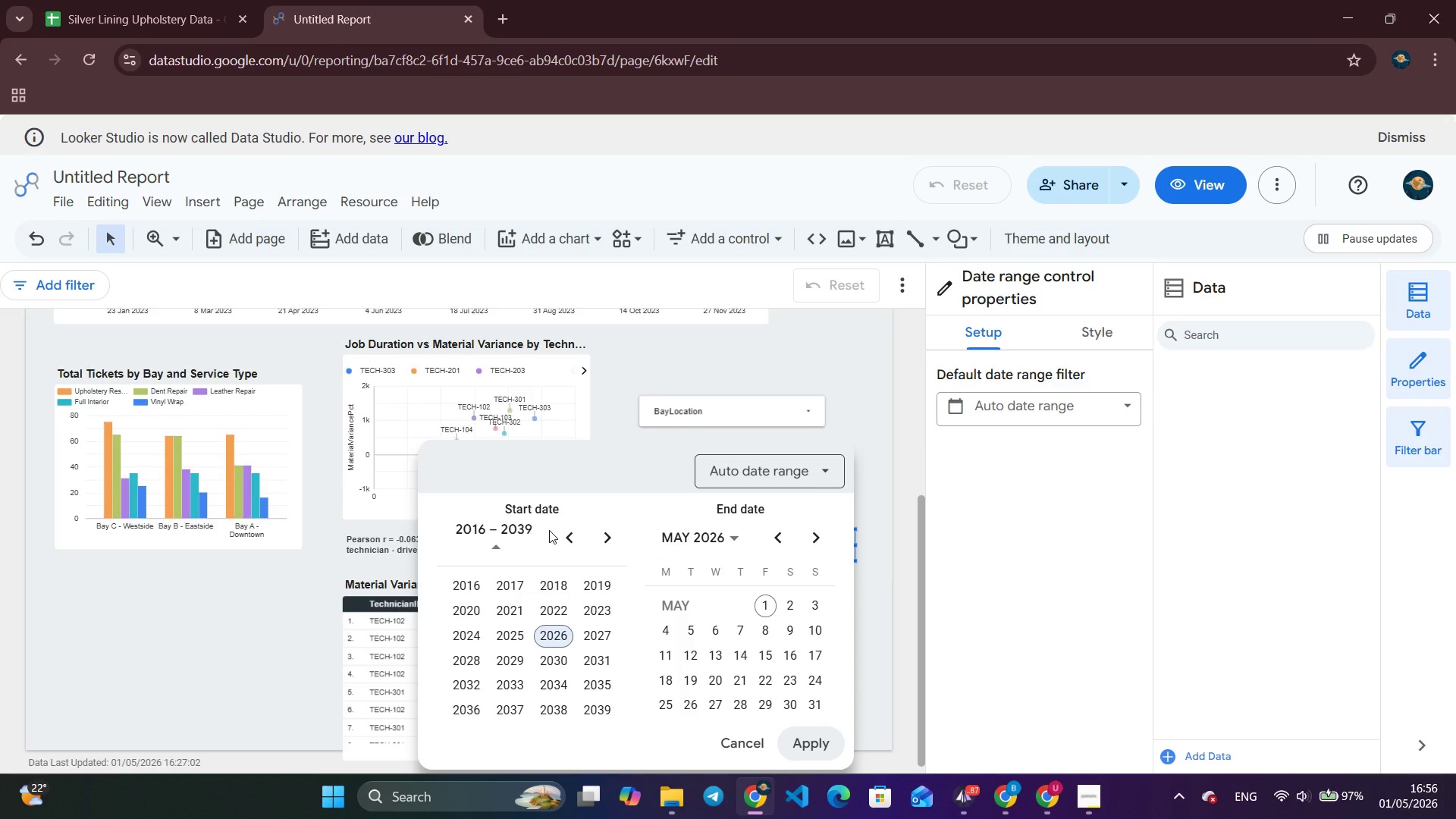 
left_click([987, 504])
 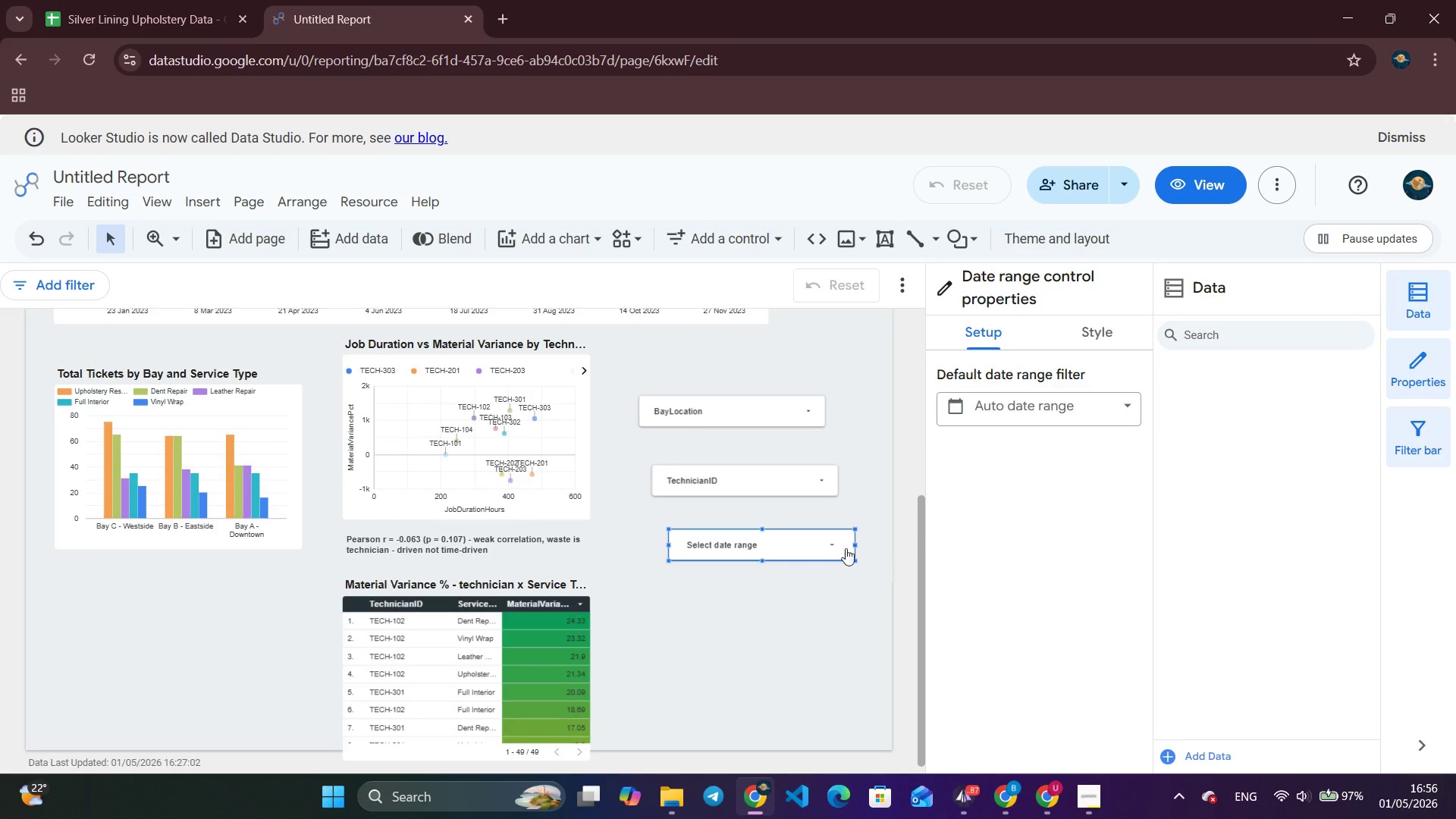 
left_click([824, 550])
 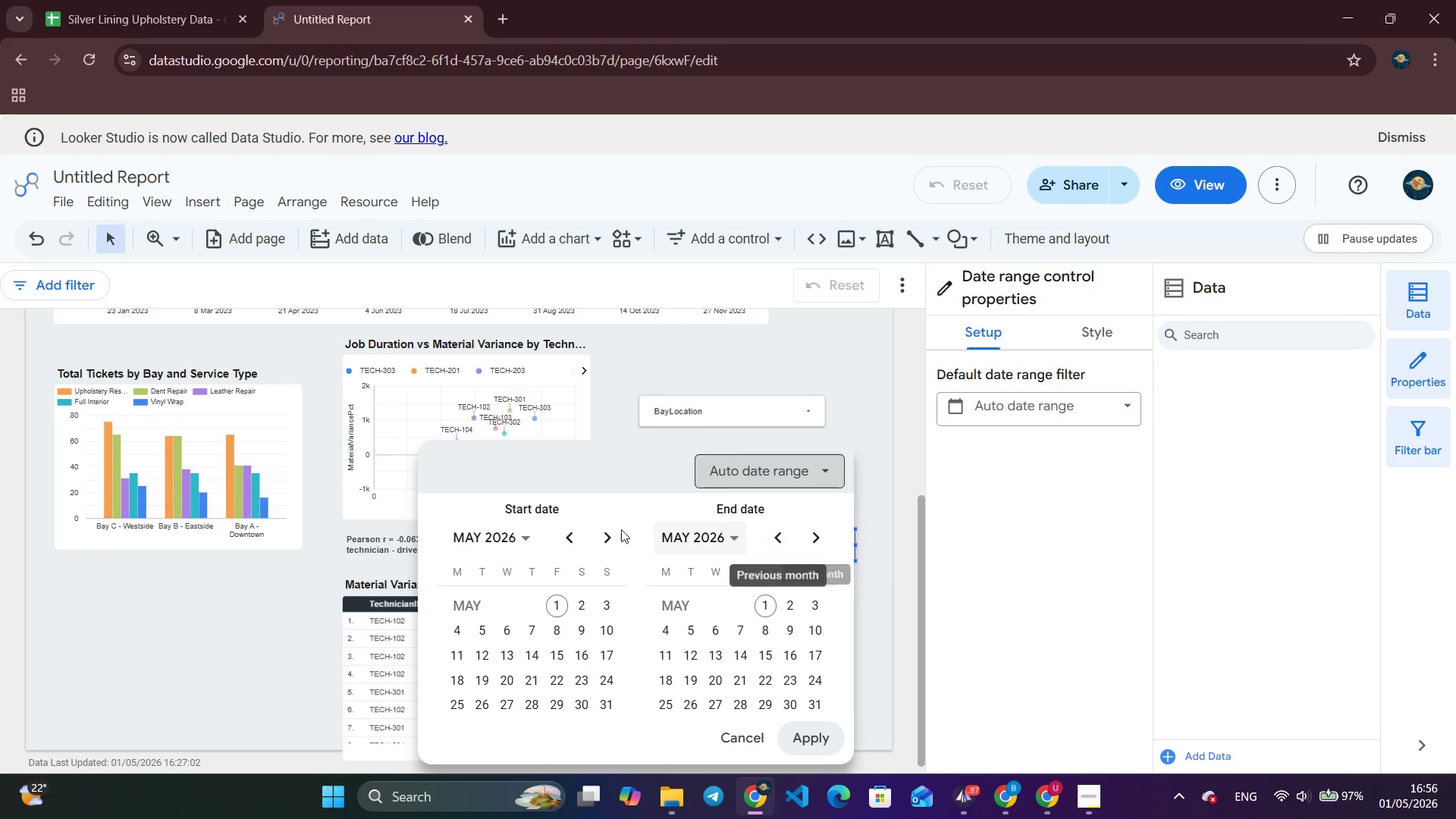 
mouse_move([533, 555])
 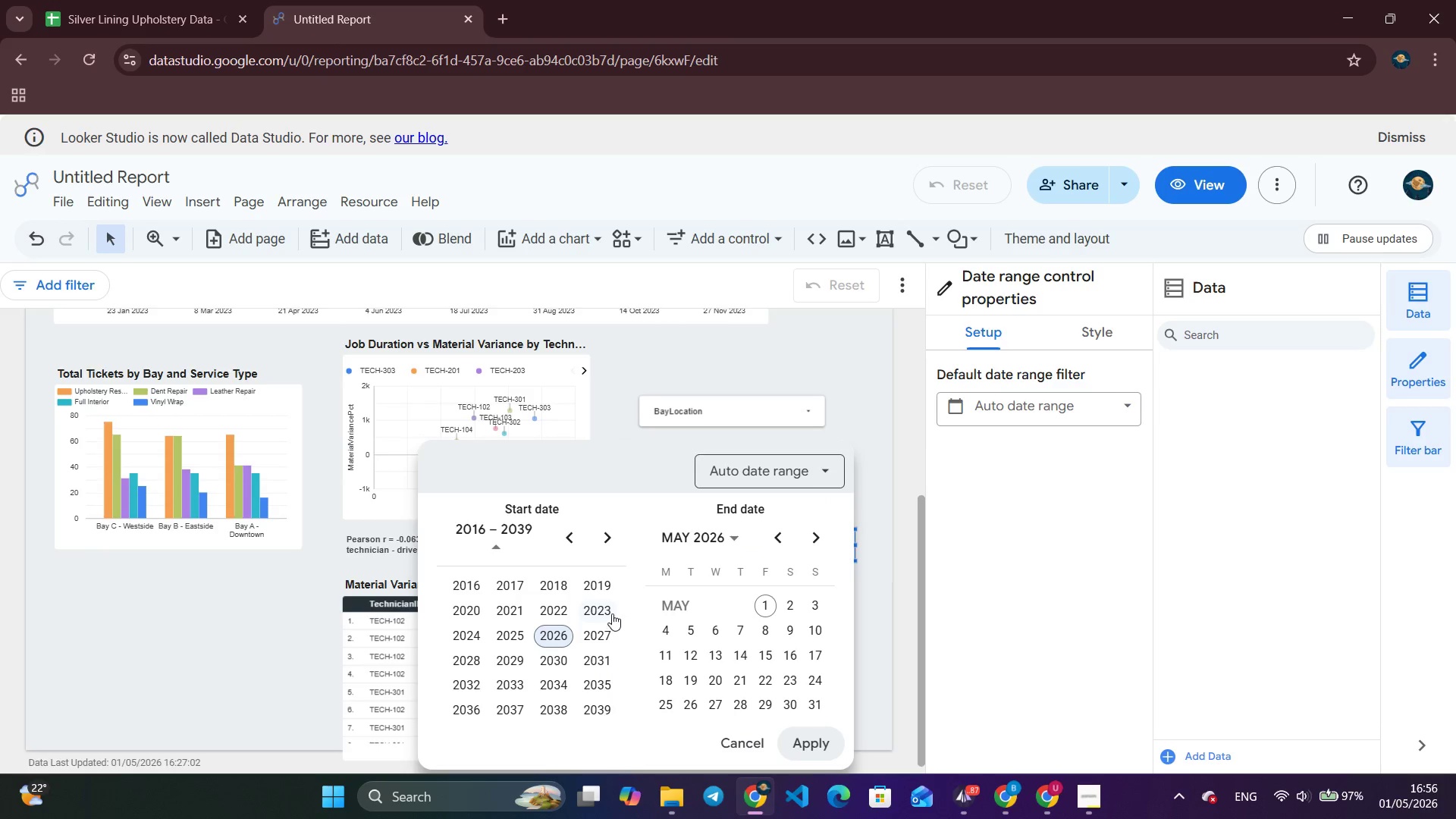 
left_click([610, 613])
 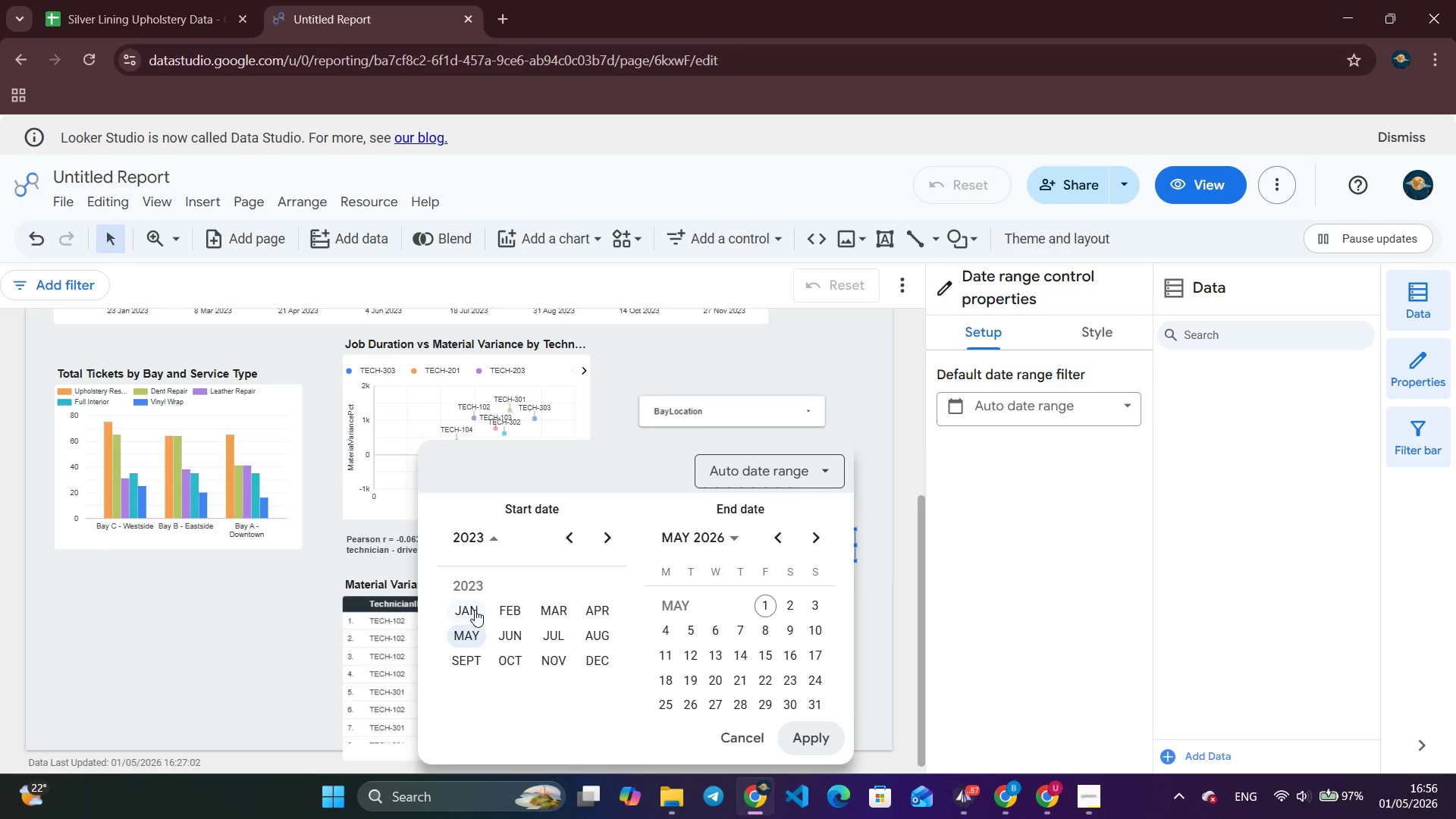 
left_click([475, 610])
 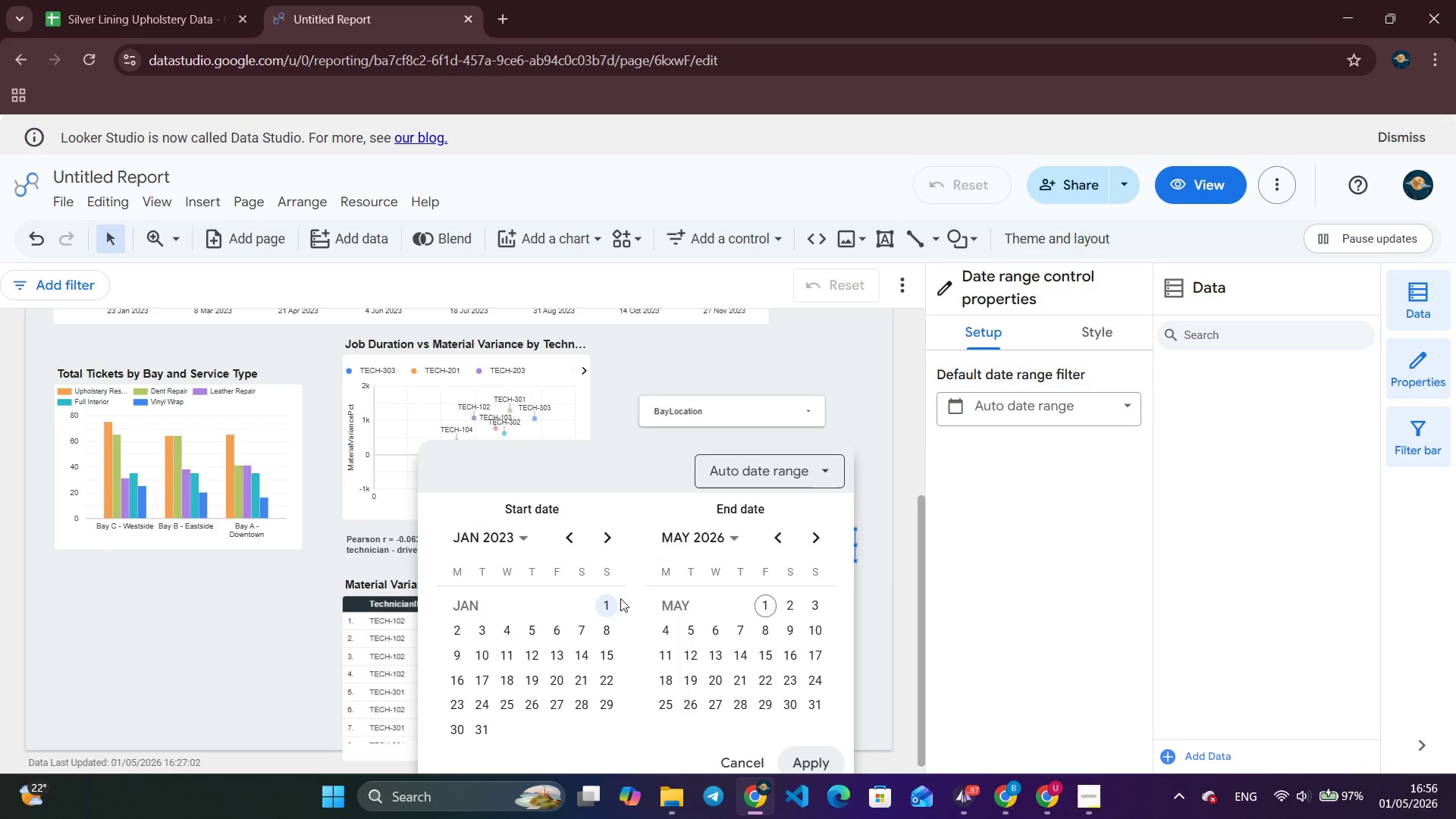 
left_click([607, 598])
 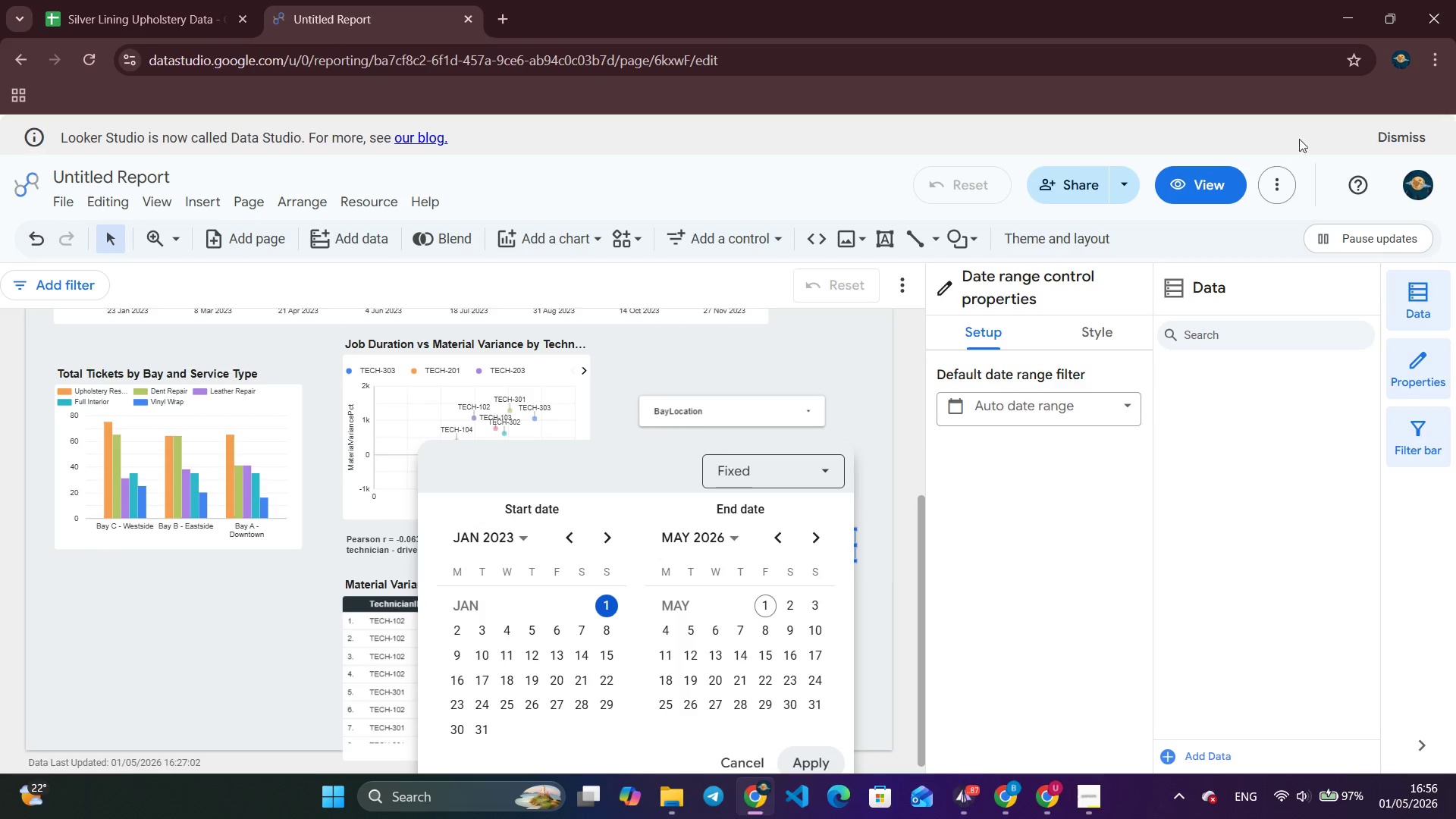 
left_click([1389, 8])
 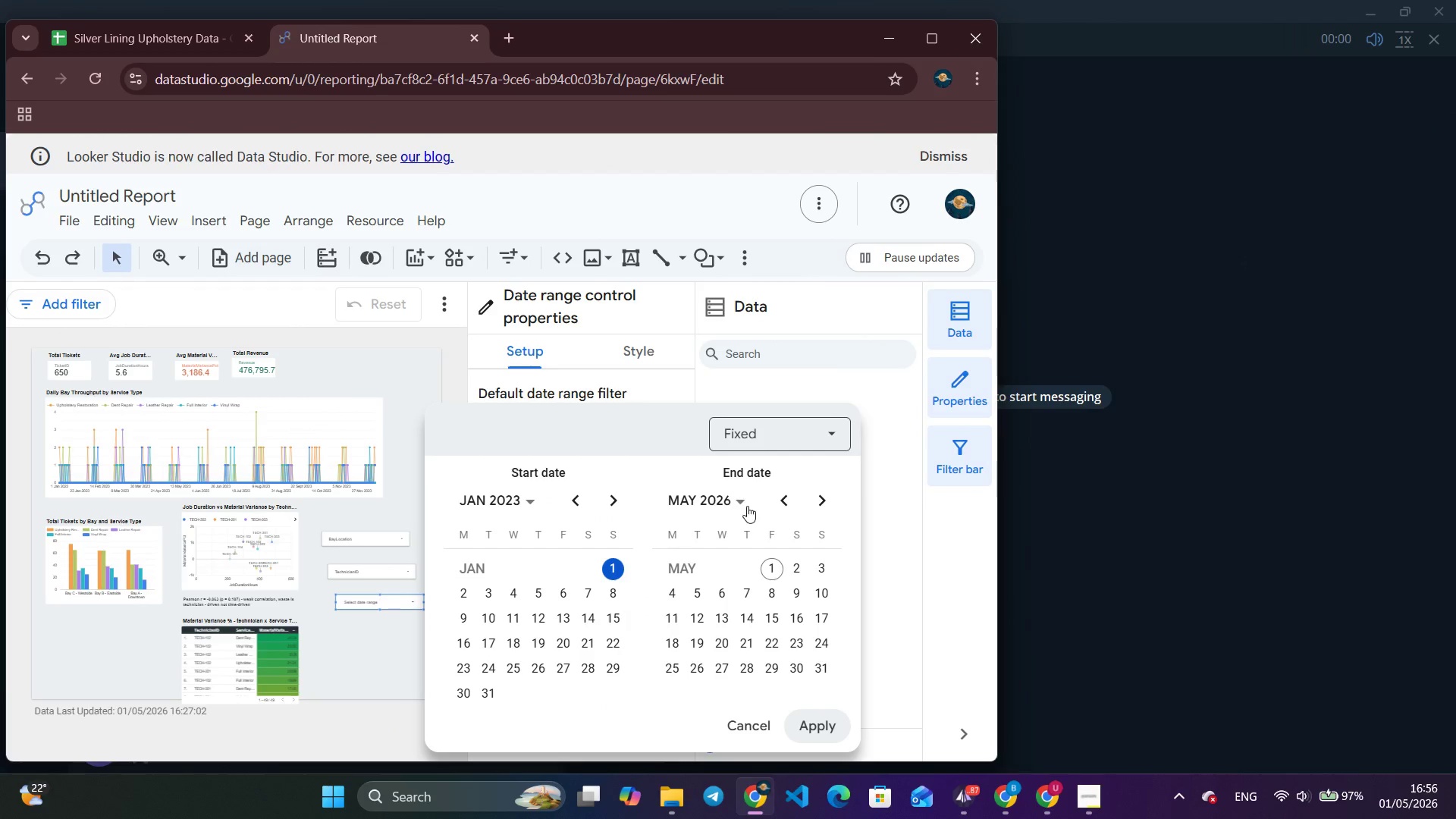 
left_click([821, 447])
 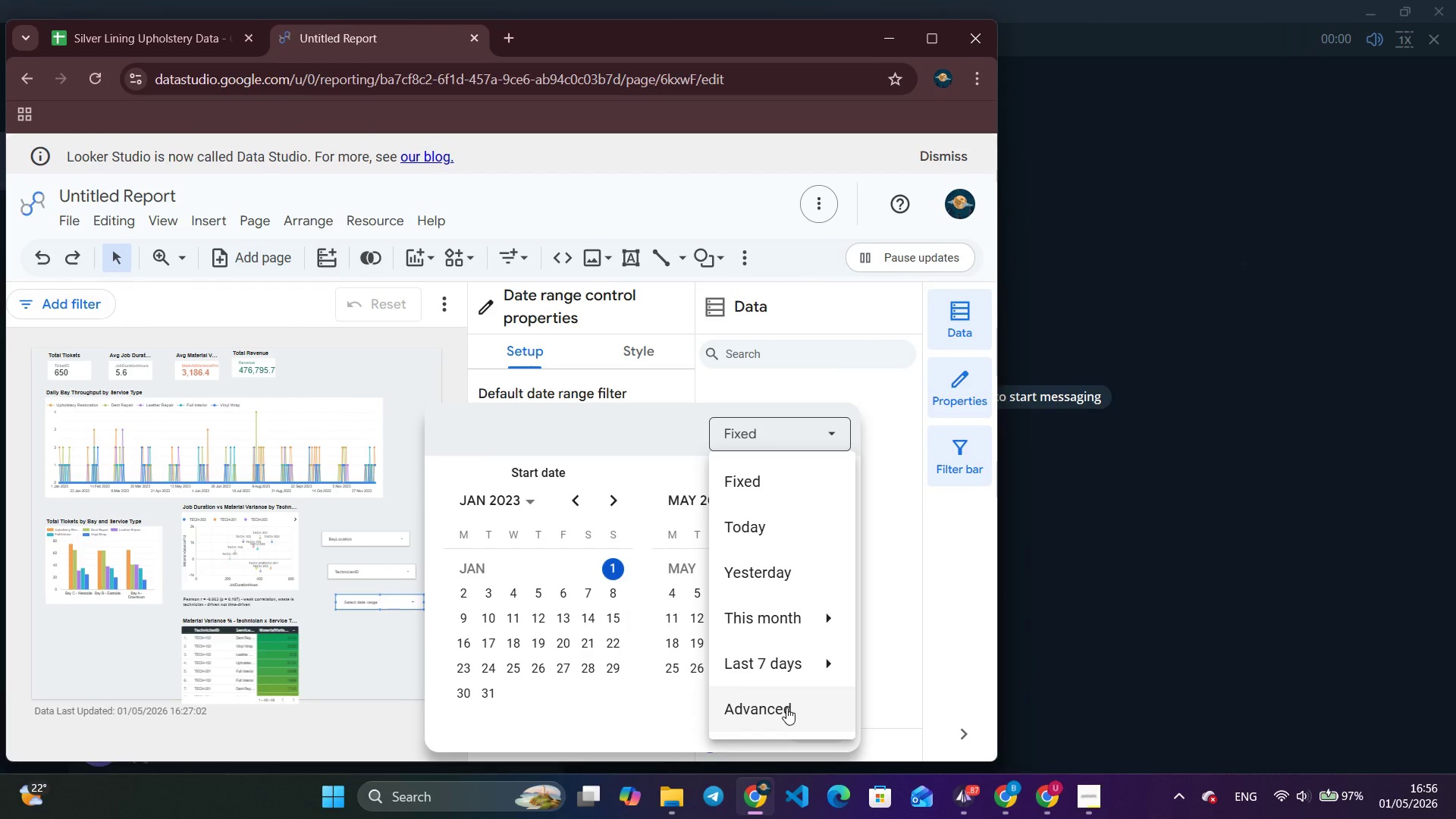 
left_click([786, 708])
 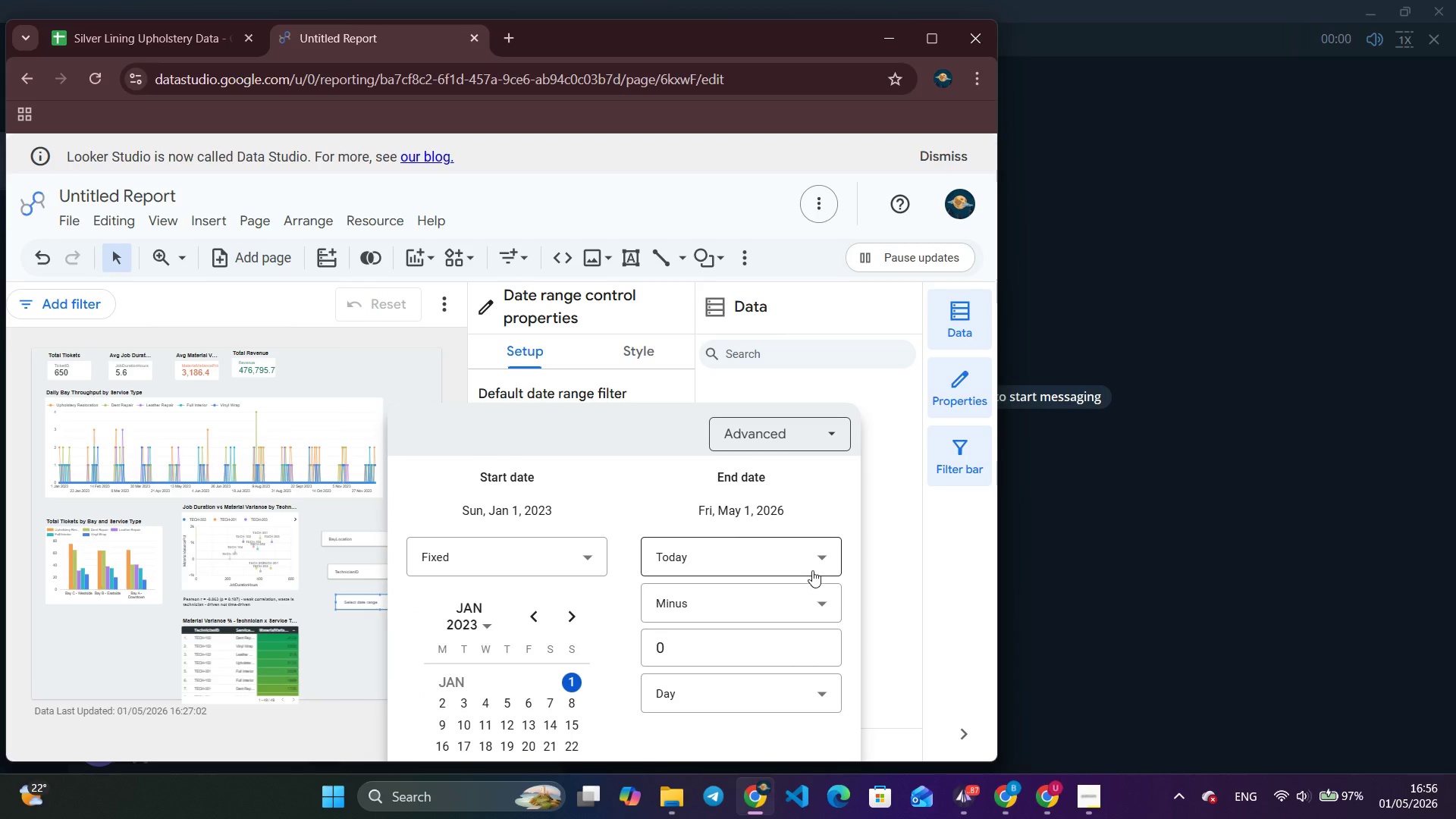 
left_click([946, 470])
 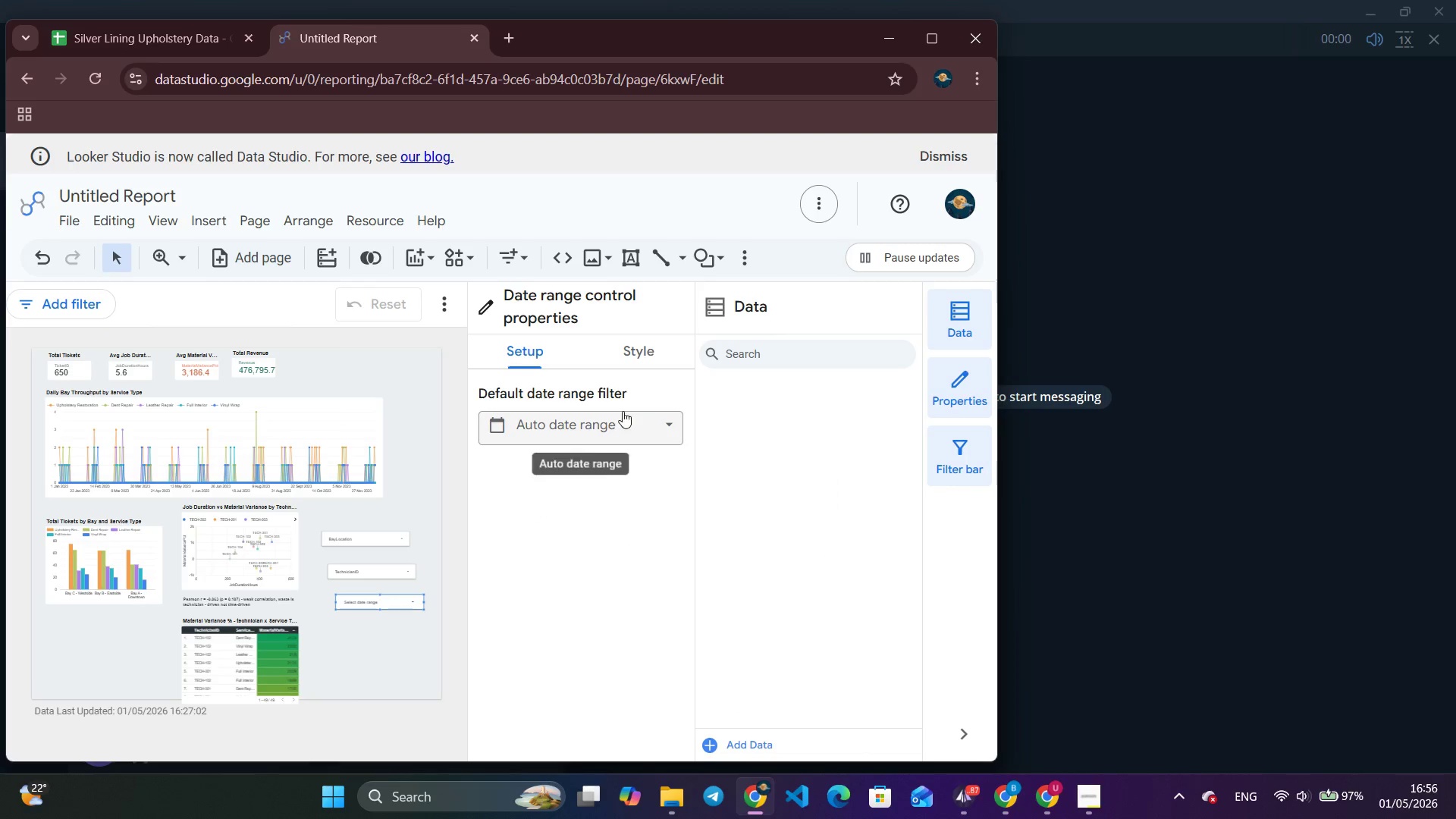 
left_click([631, 425])
 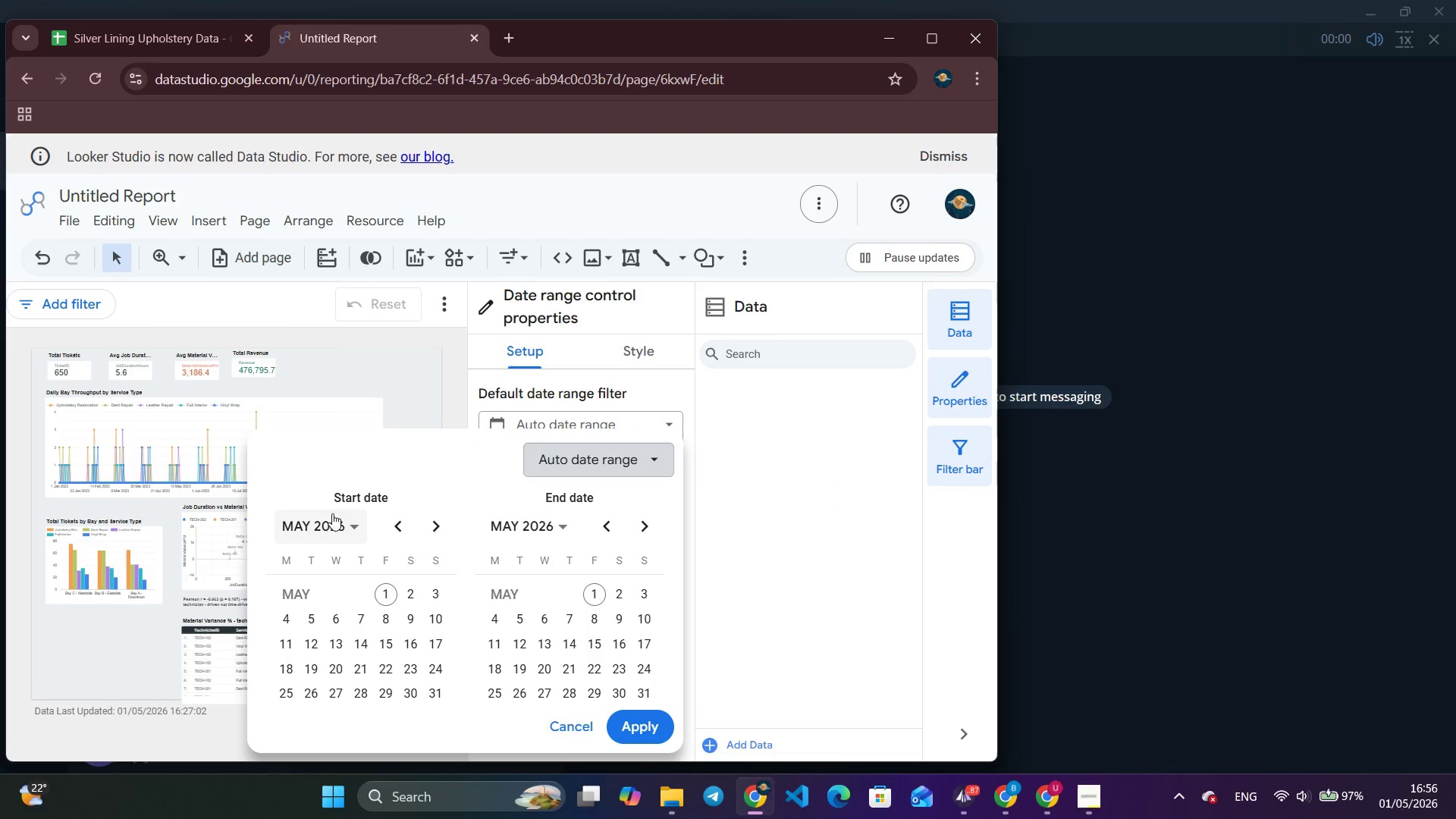 
left_click([350, 535])
 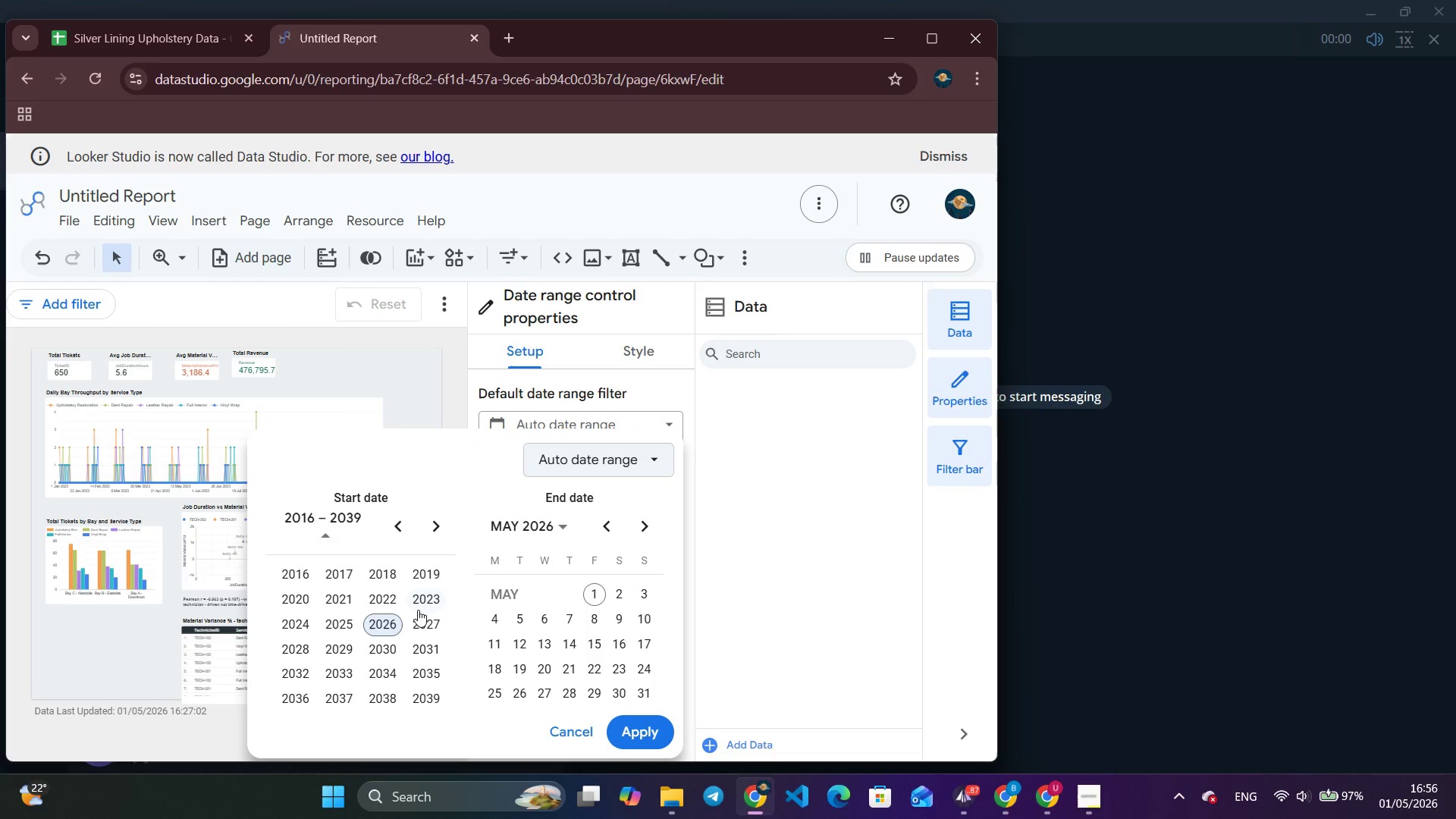 
left_click([433, 595])
 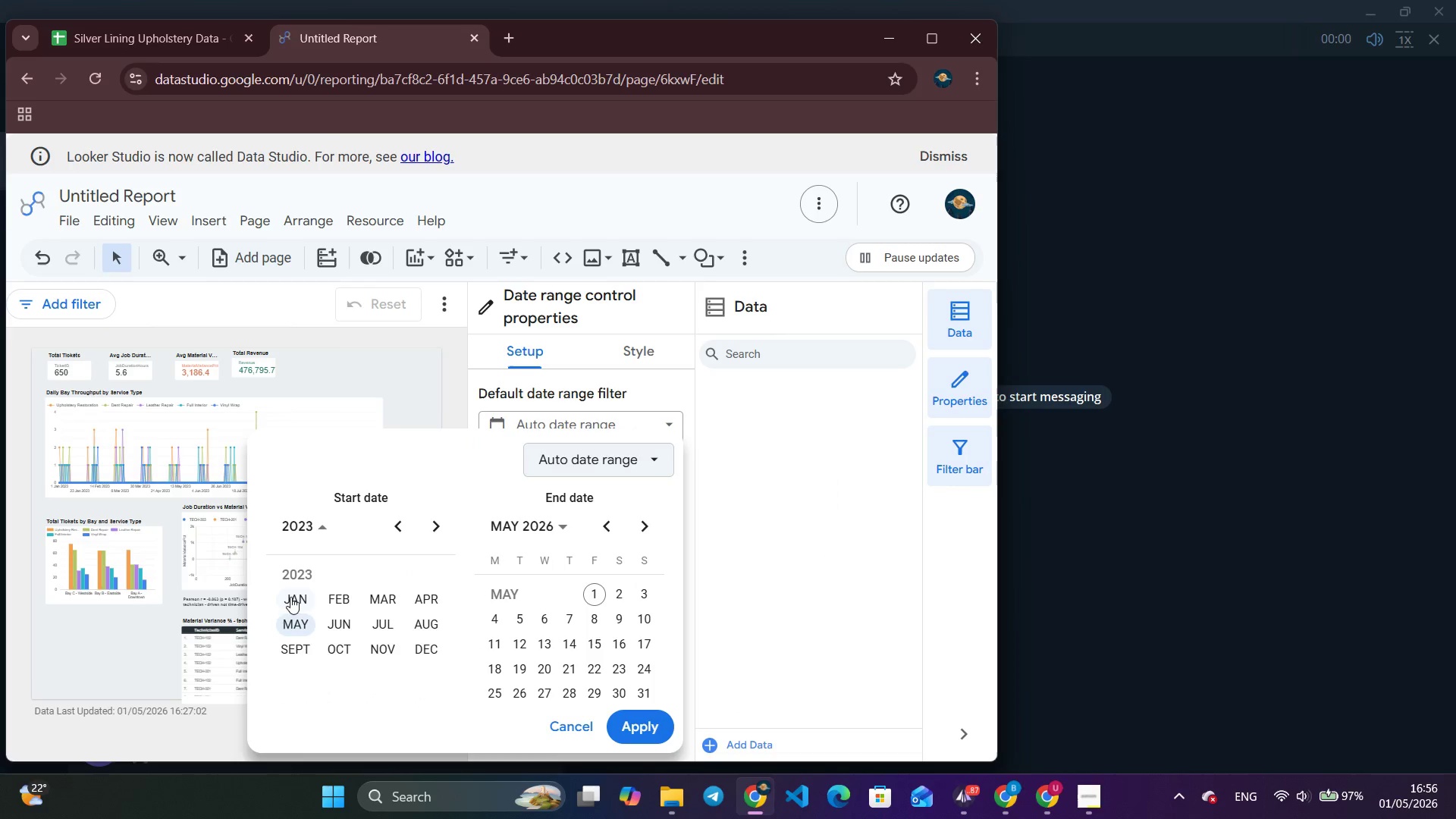 
left_click([293, 592])
 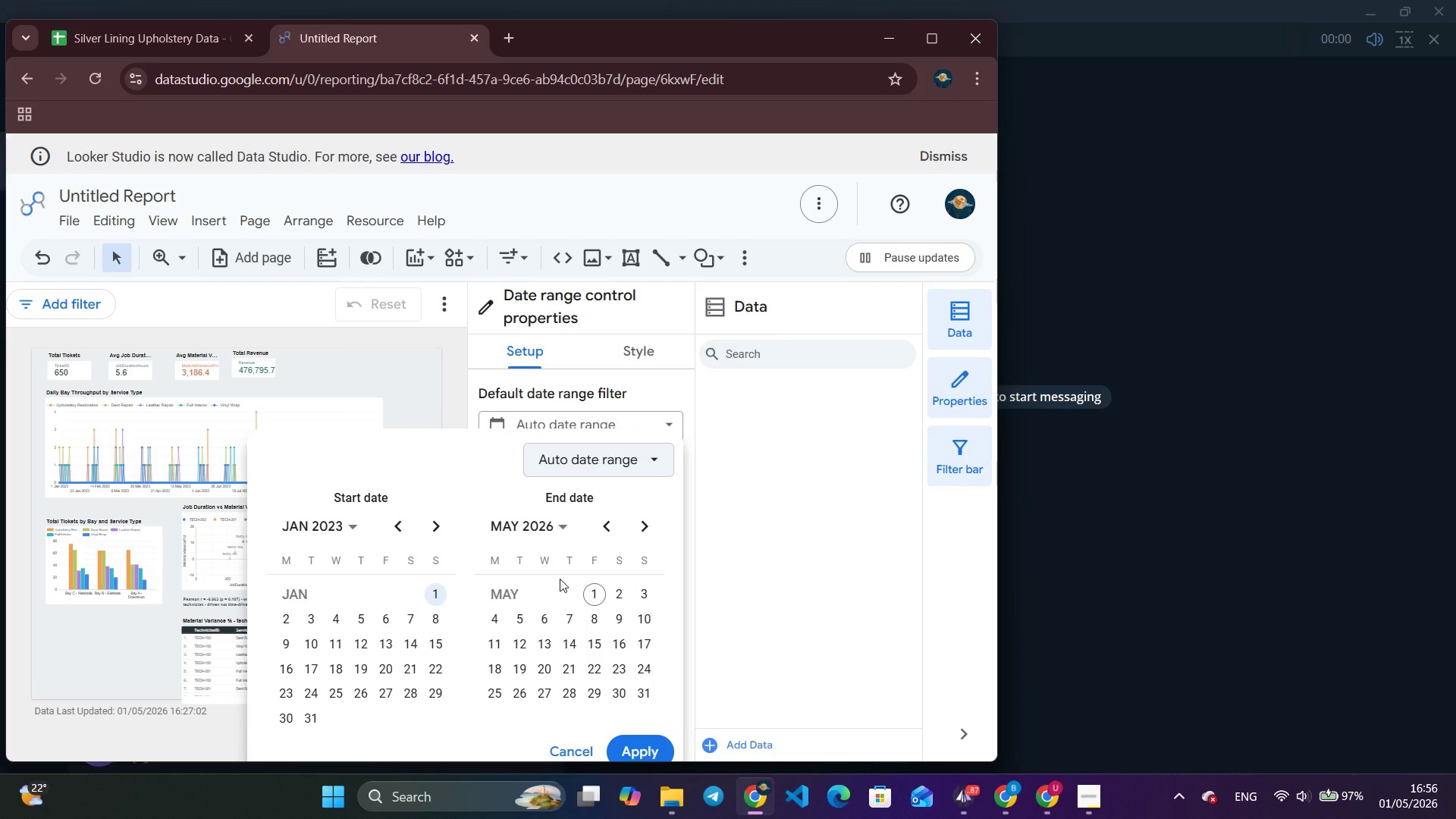 
left_click([557, 518])
 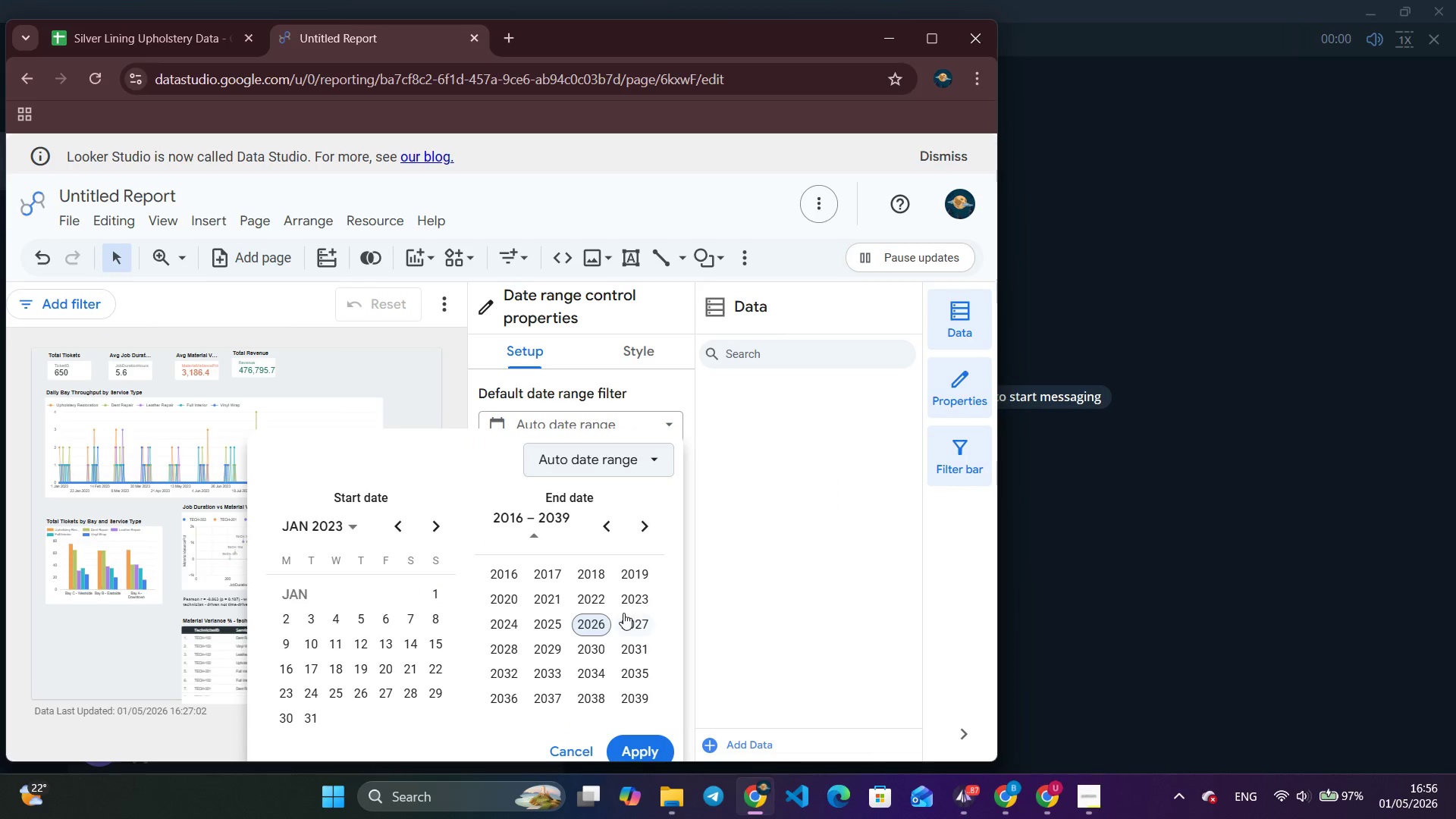 
left_click([635, 598])
 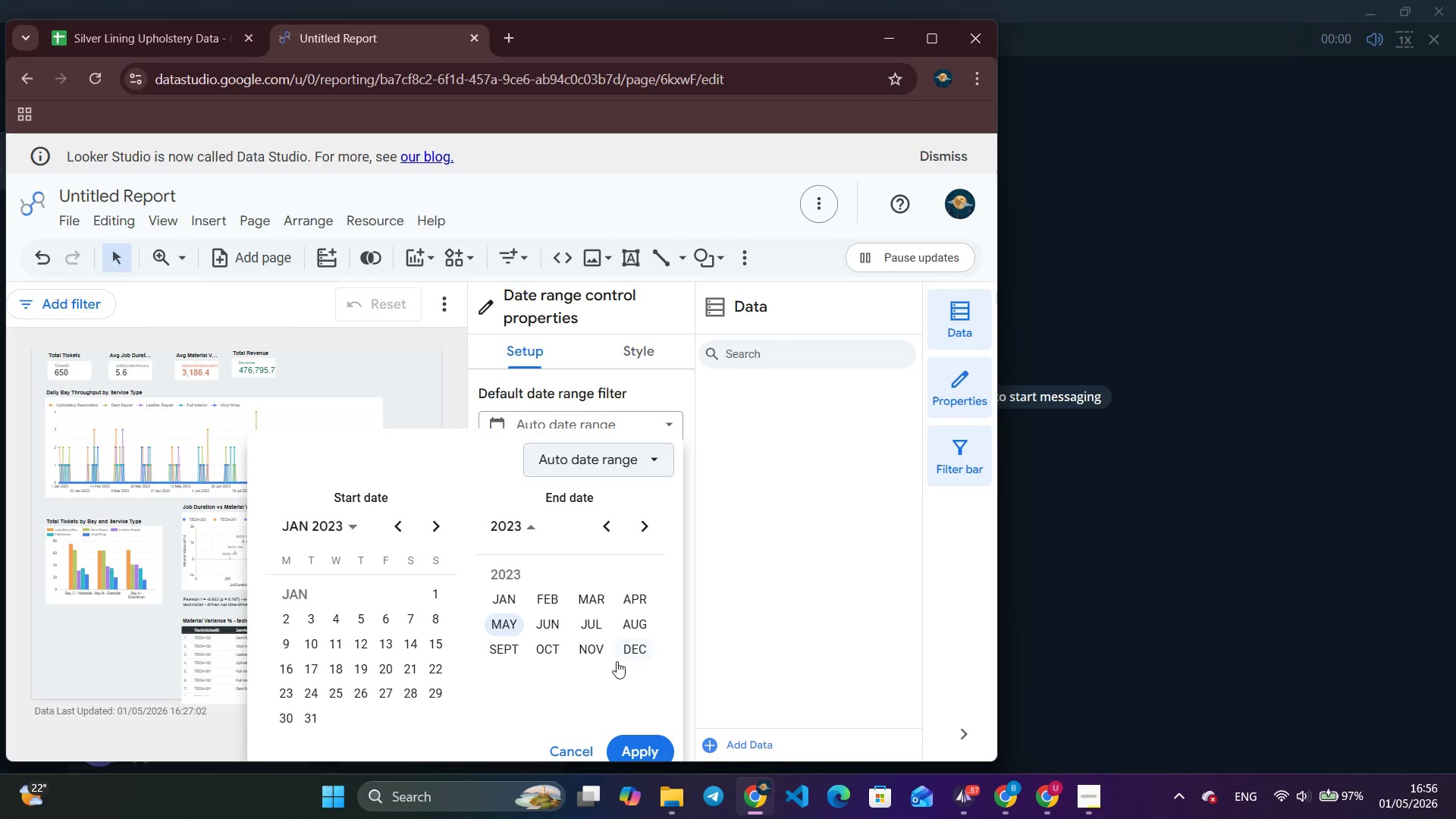 
left_click([632, 651])
 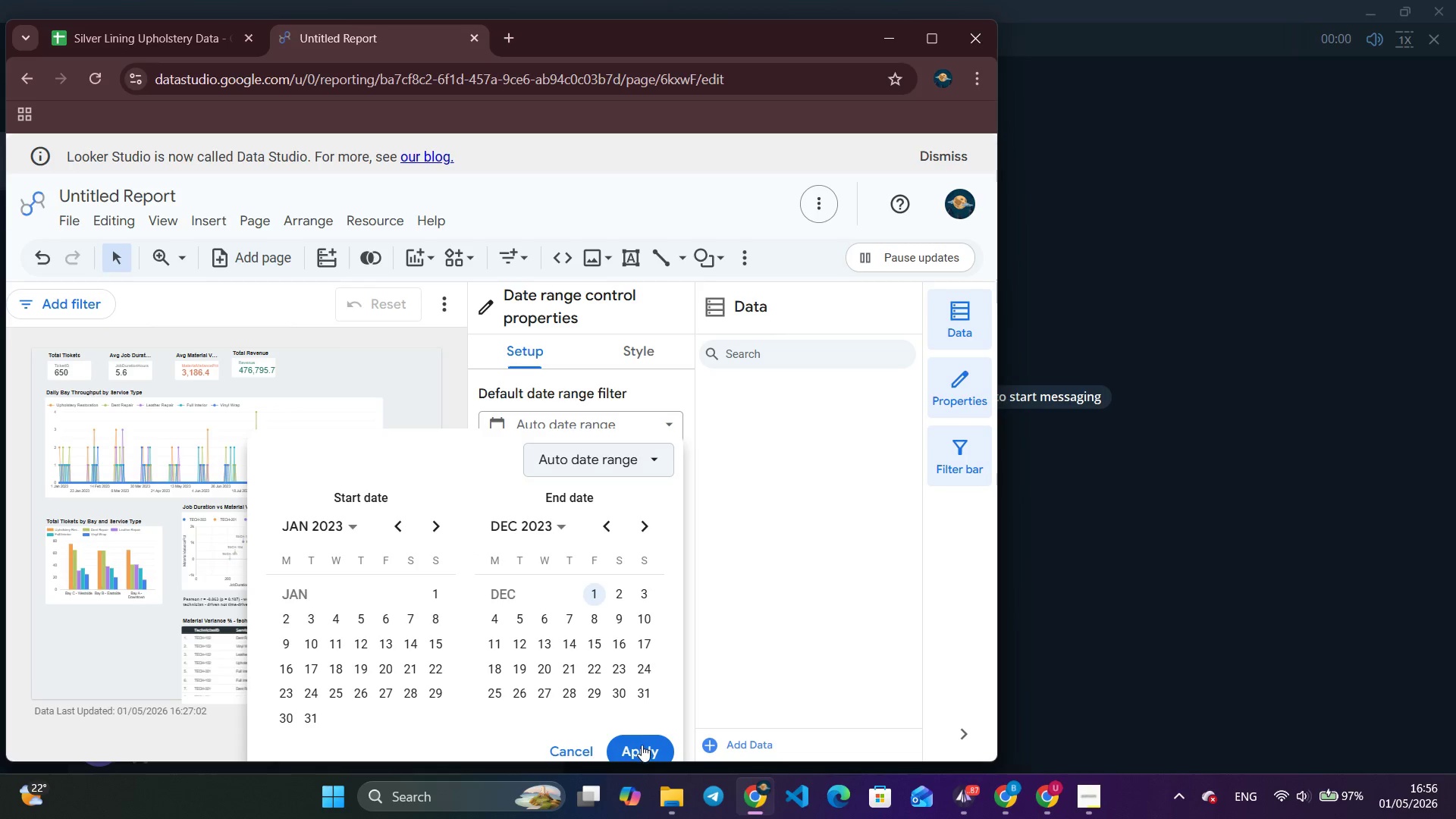 
left_click([642, 745])
 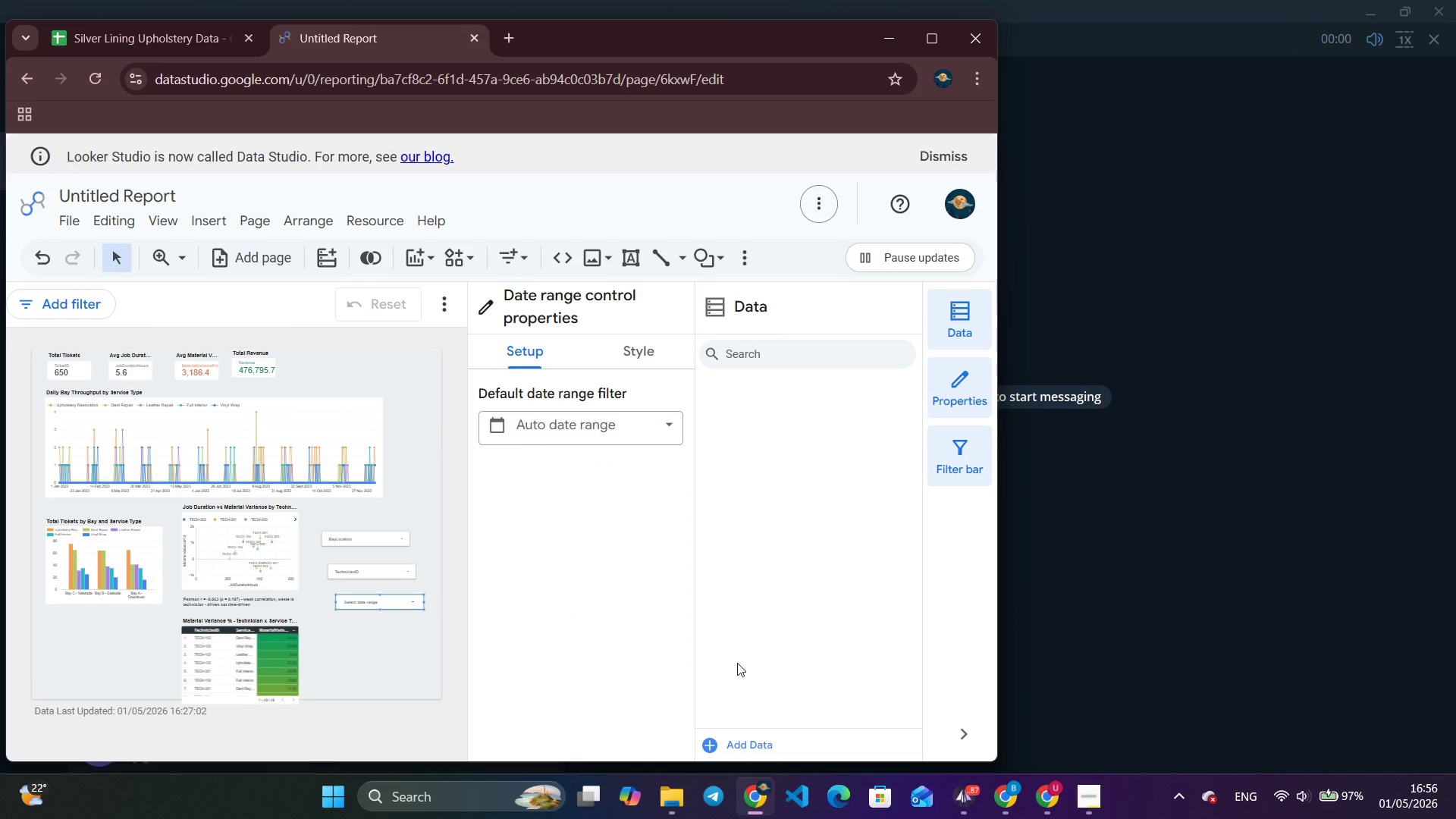 
mouse_move([655, 435])
 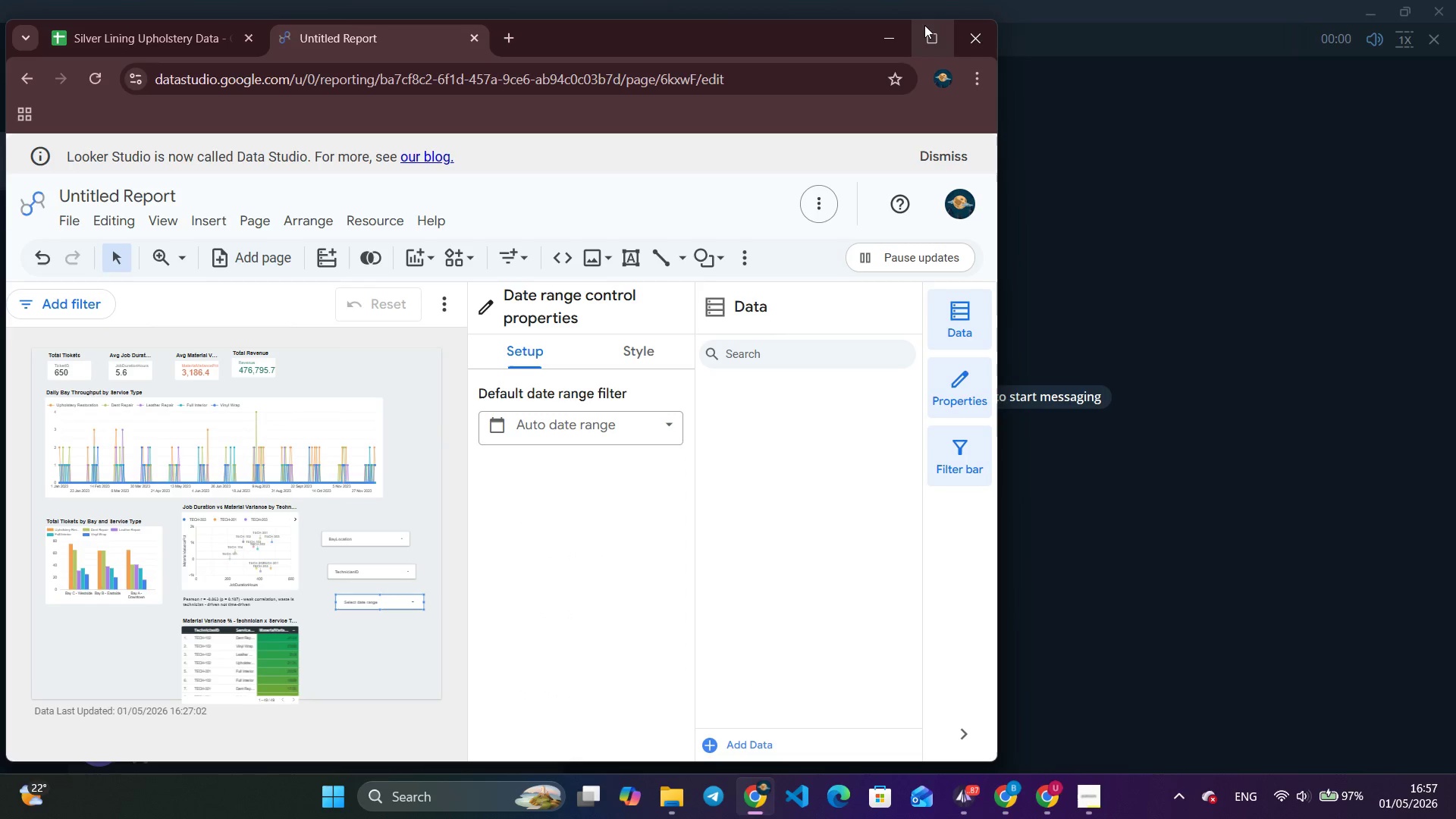 
left_click([927, 24])
 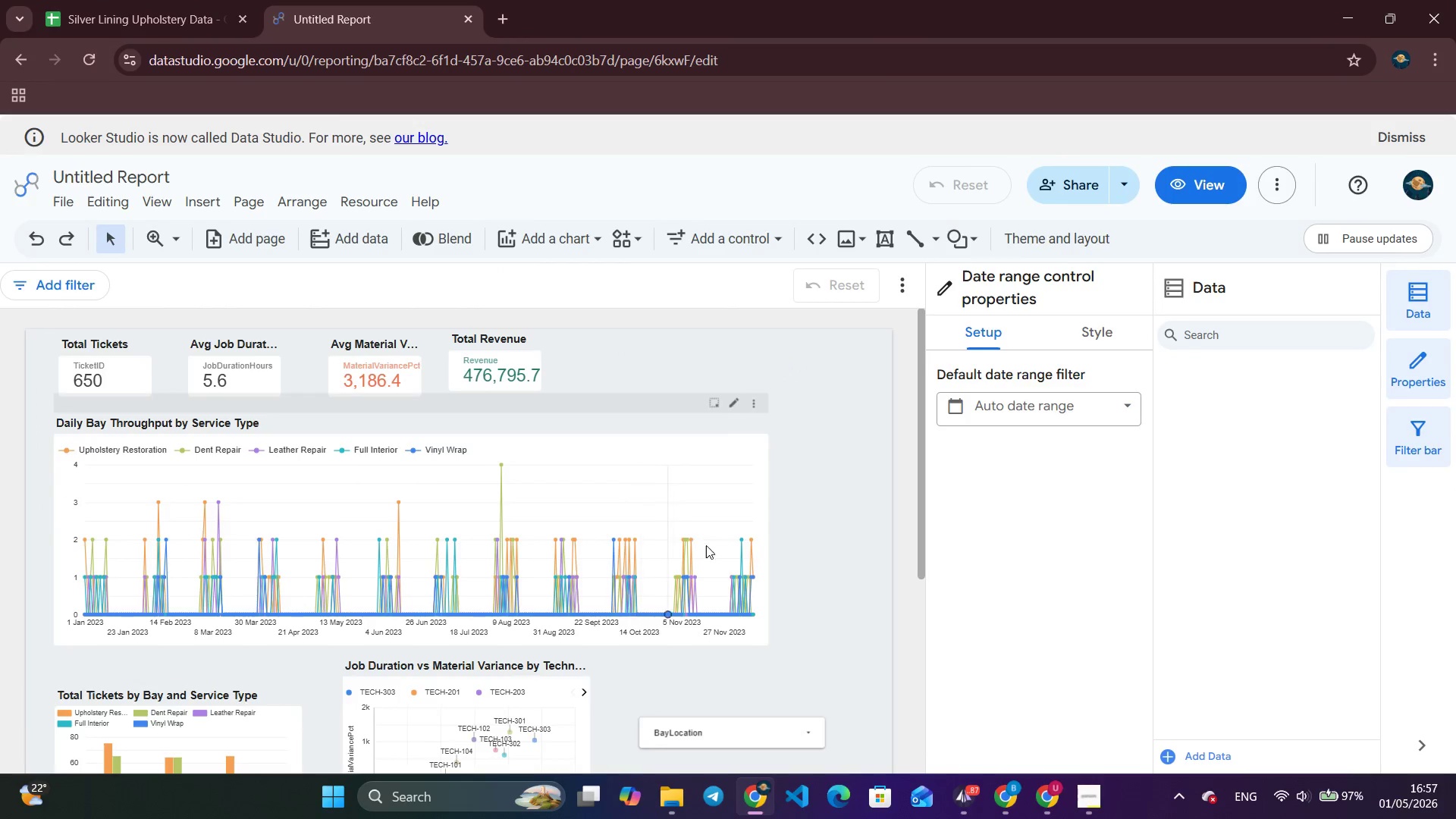 
scroll: coordinate [743, 555], scroll_direction: down, amount: 3.0
 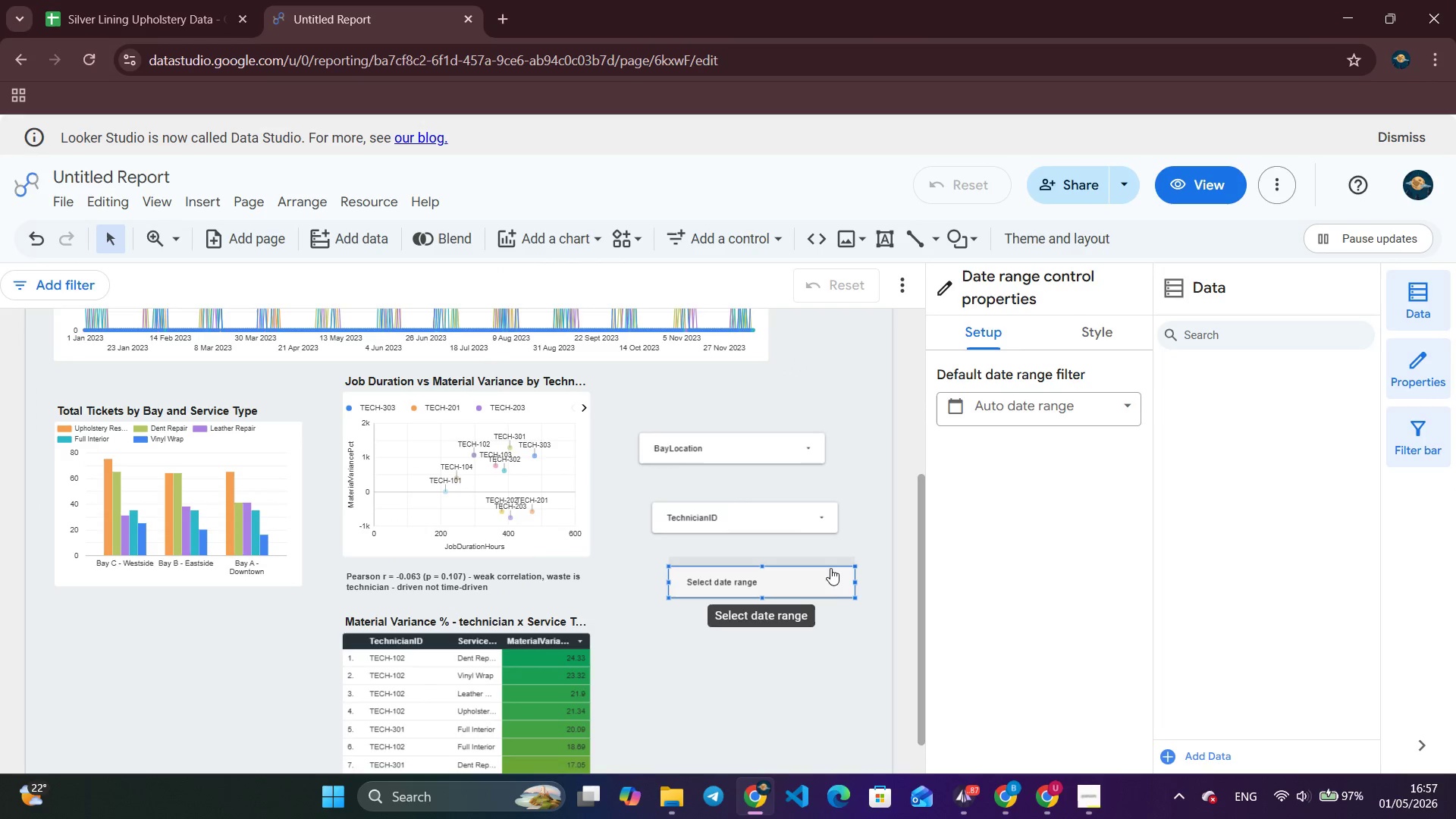 
left_click([830, 584])
 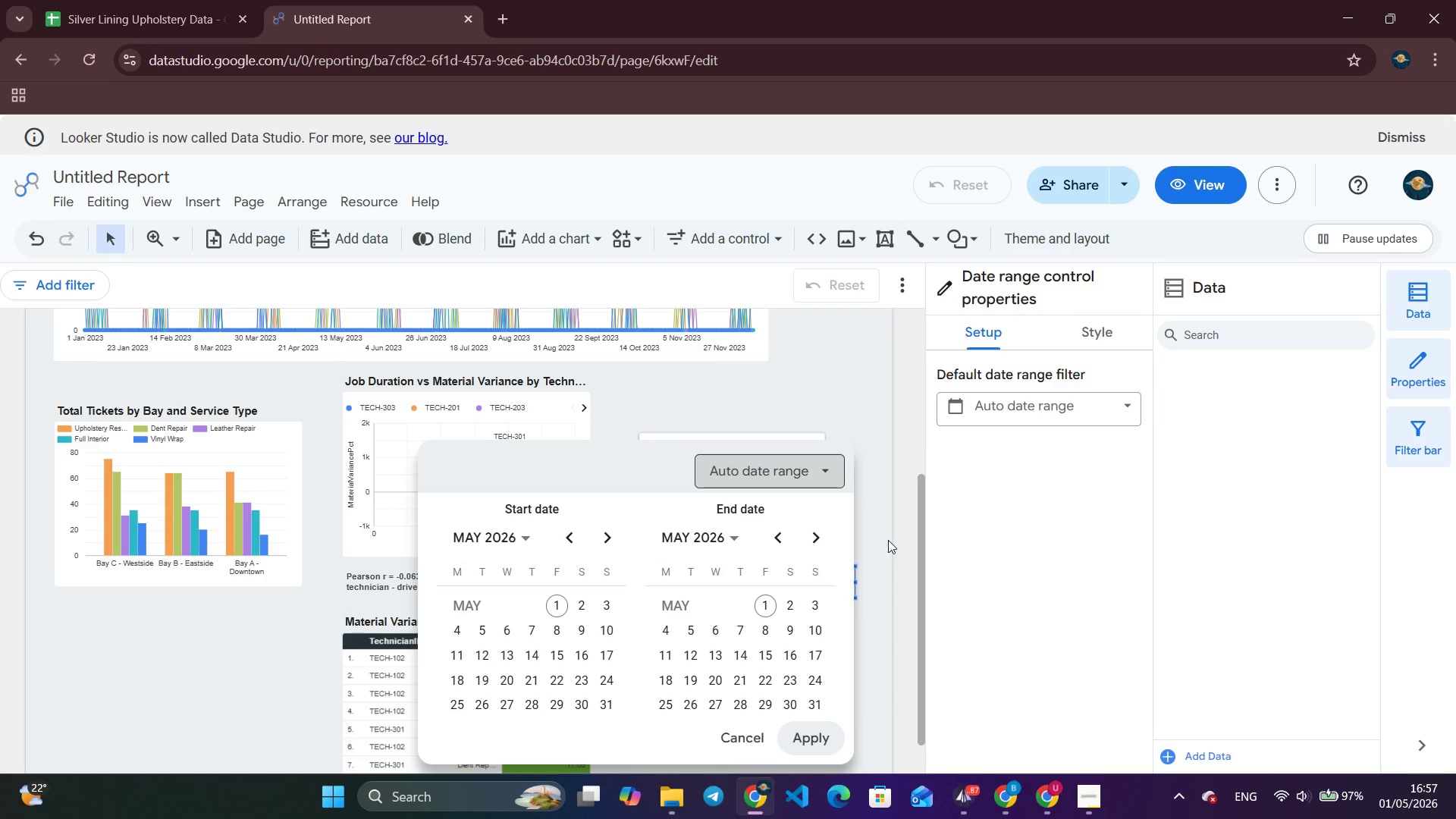 
left_click([888, 540])
 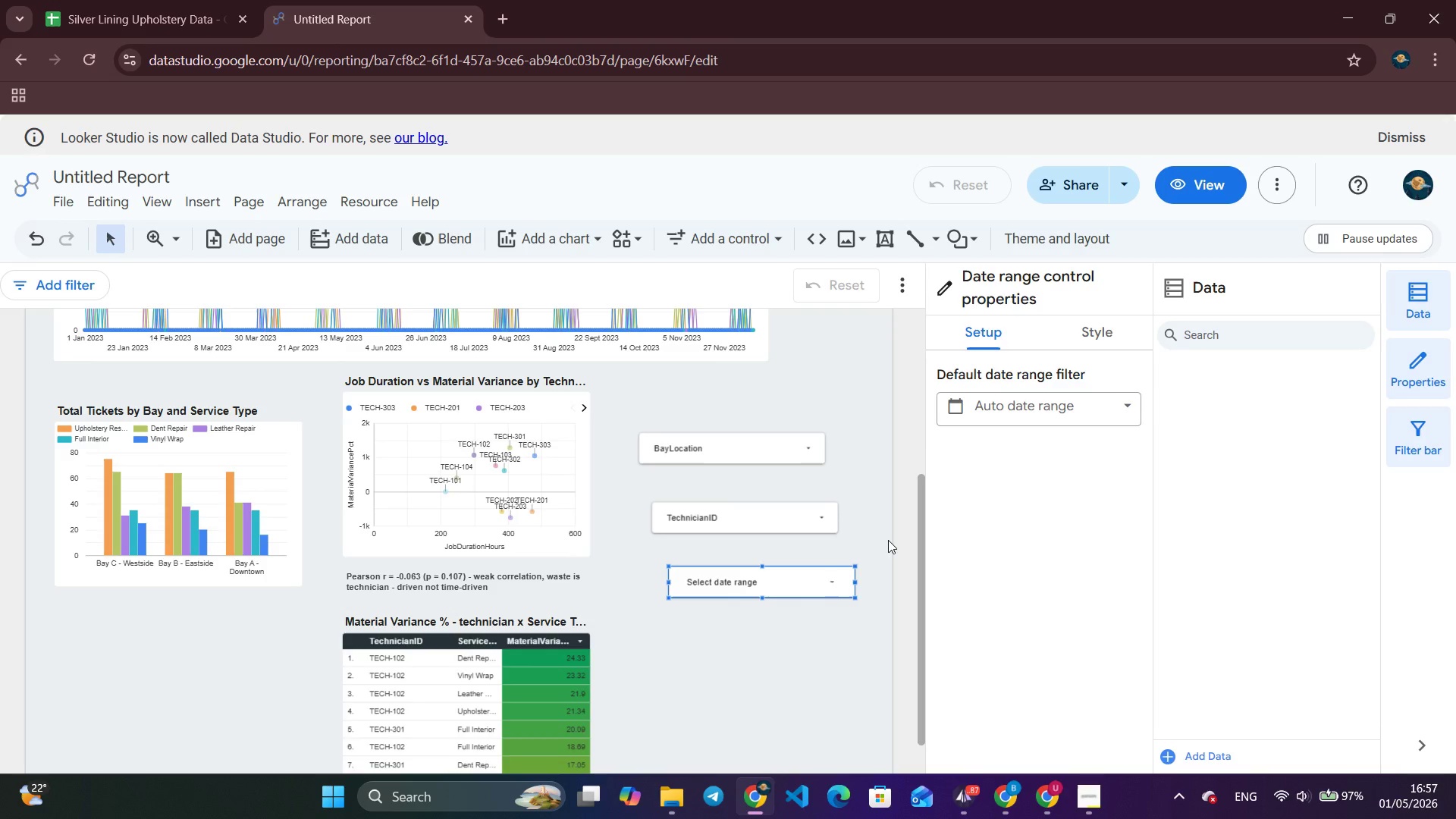 
scroll: coordinate [617, 569], scroll_direction: up, amount: 7.0
 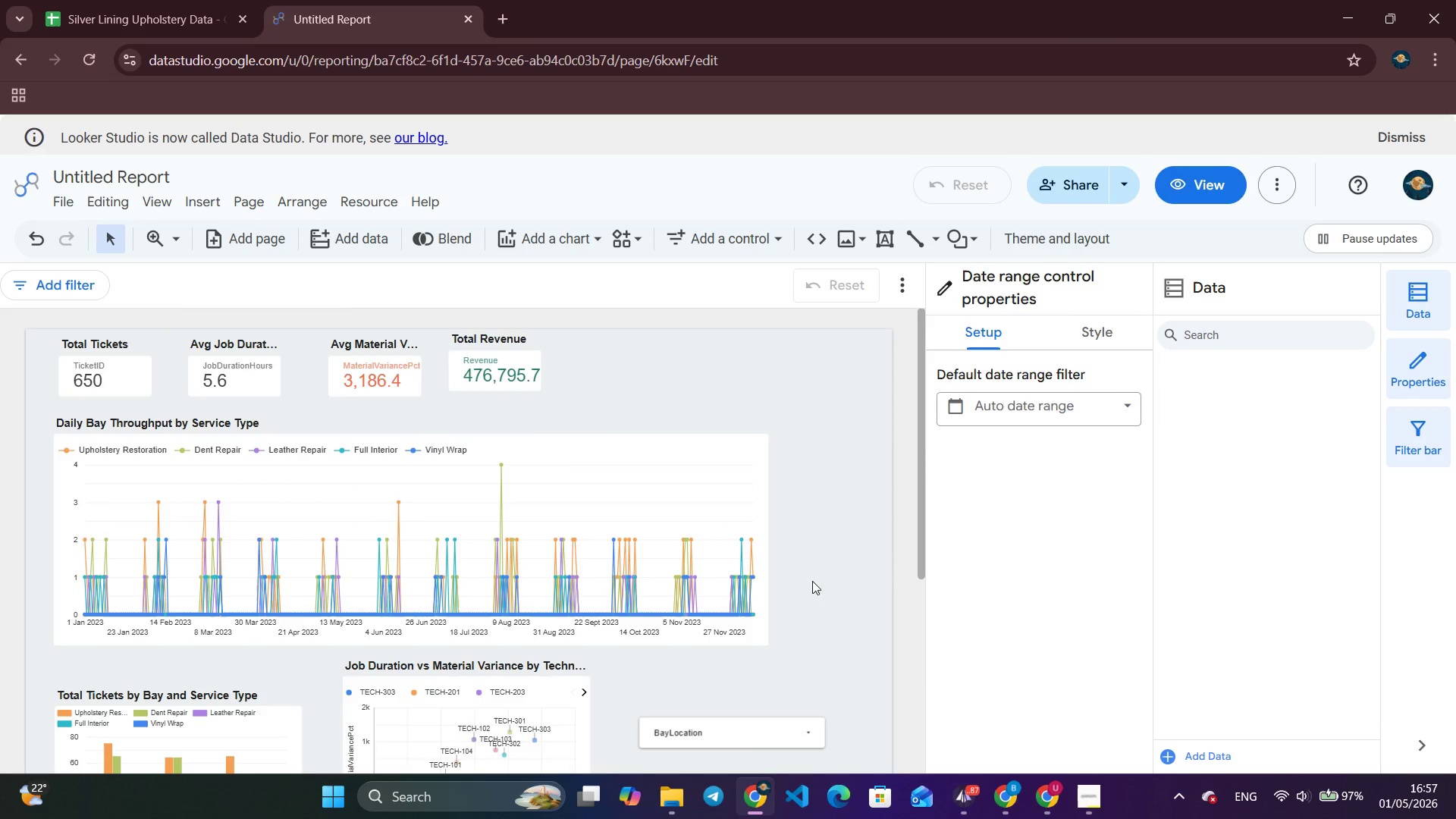 
scroll: coordinate [819, 558], scroll_direction: down, amount: 3.0
 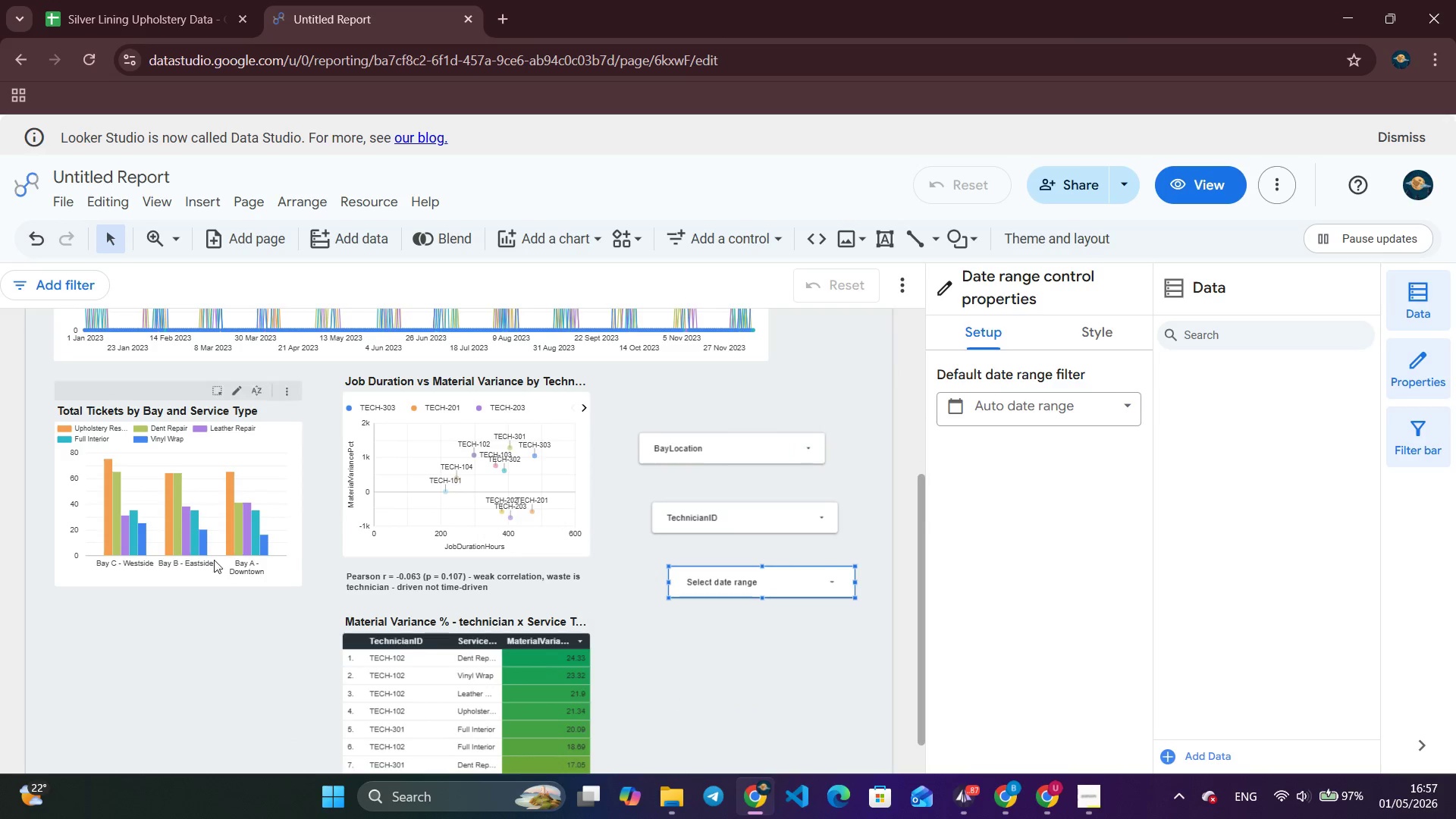 
left_click_drag(start_coordinate=[208, 540], to_coordinate=[177, 805])
 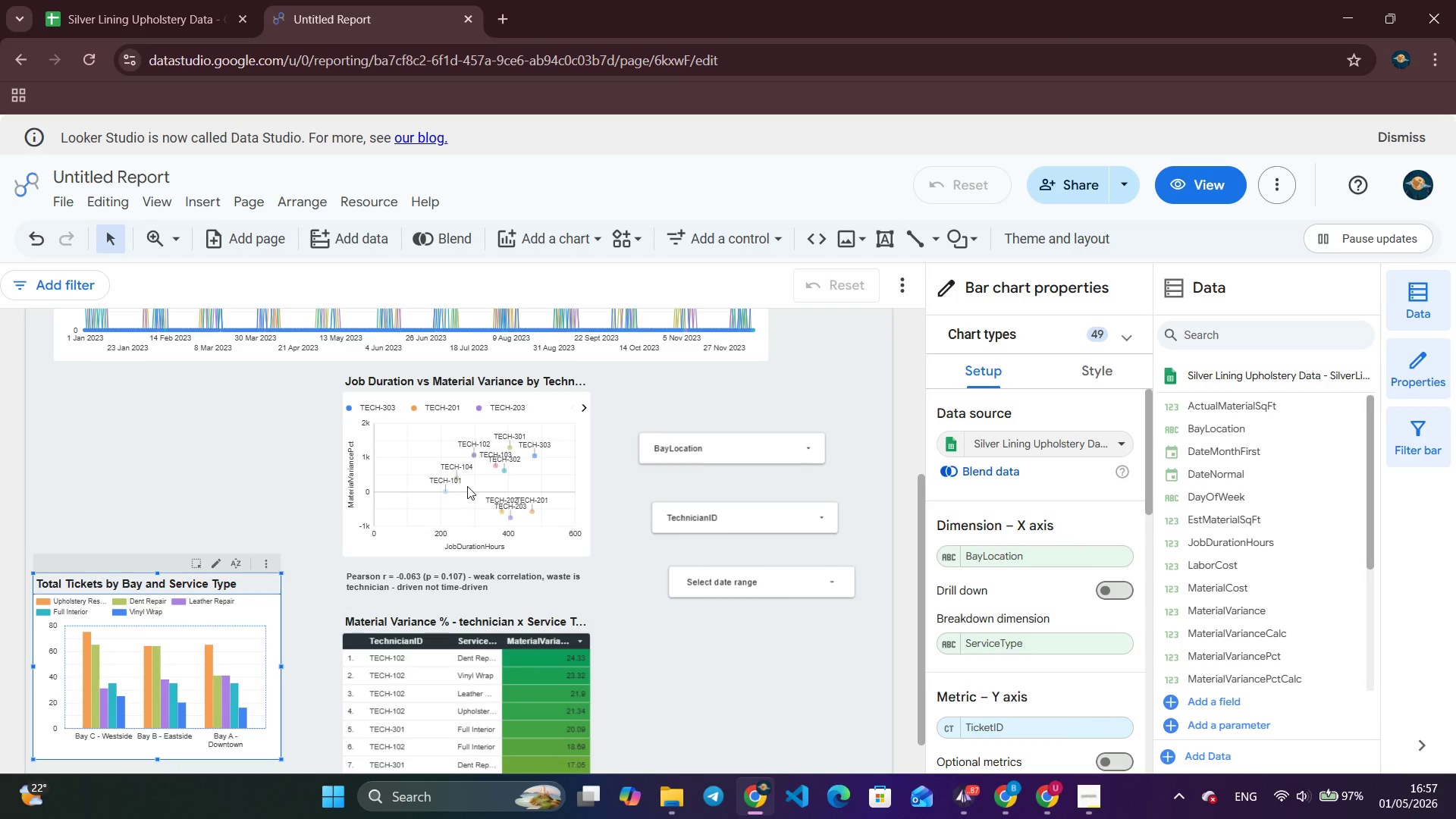 
left_click_drag(start_coordinate=[482, 469], to_coordinate=[923, 818])
 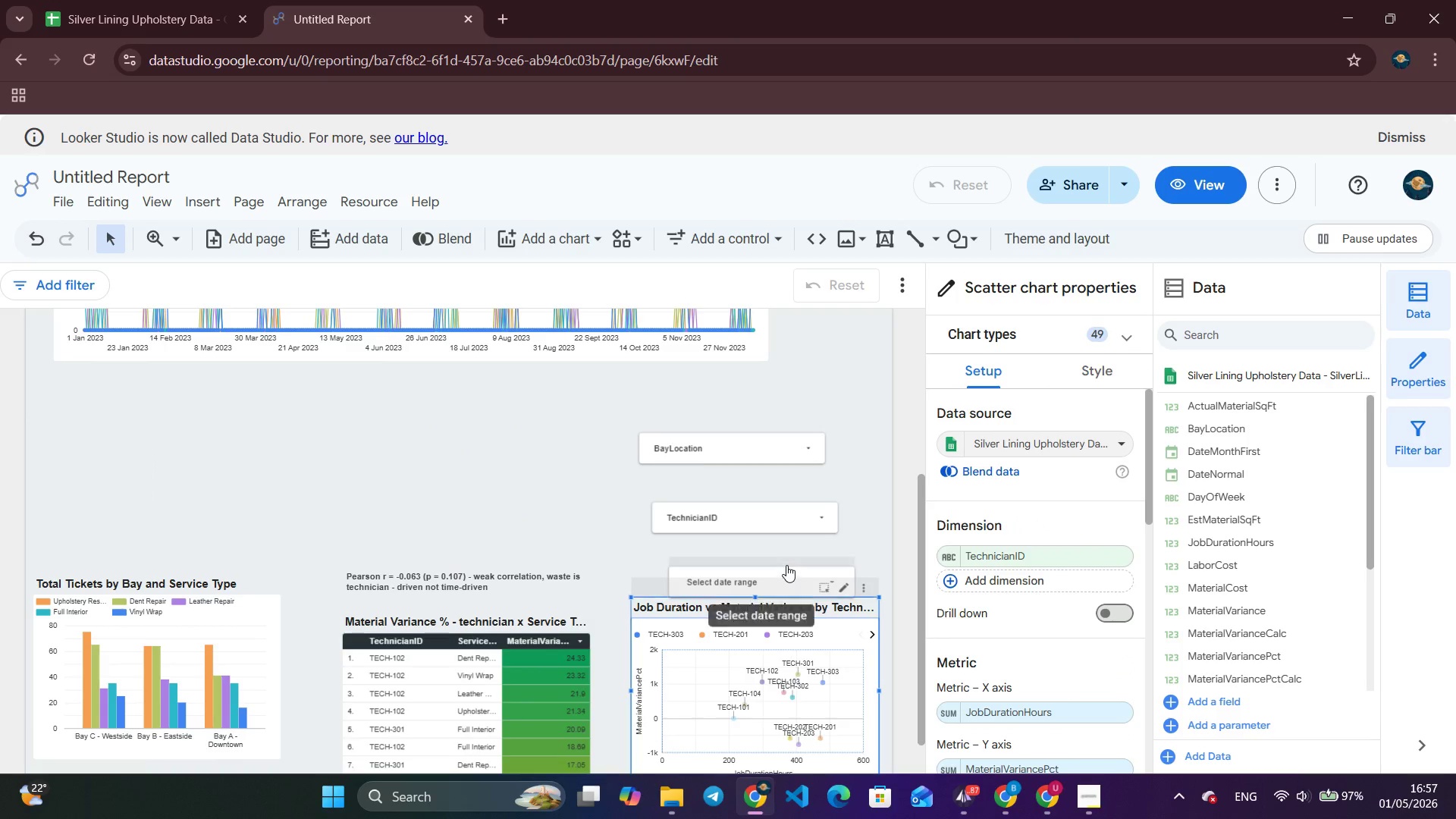 
left_click_drag(start_coordinate=[786, 565], to_coordinate=[805, 388])
 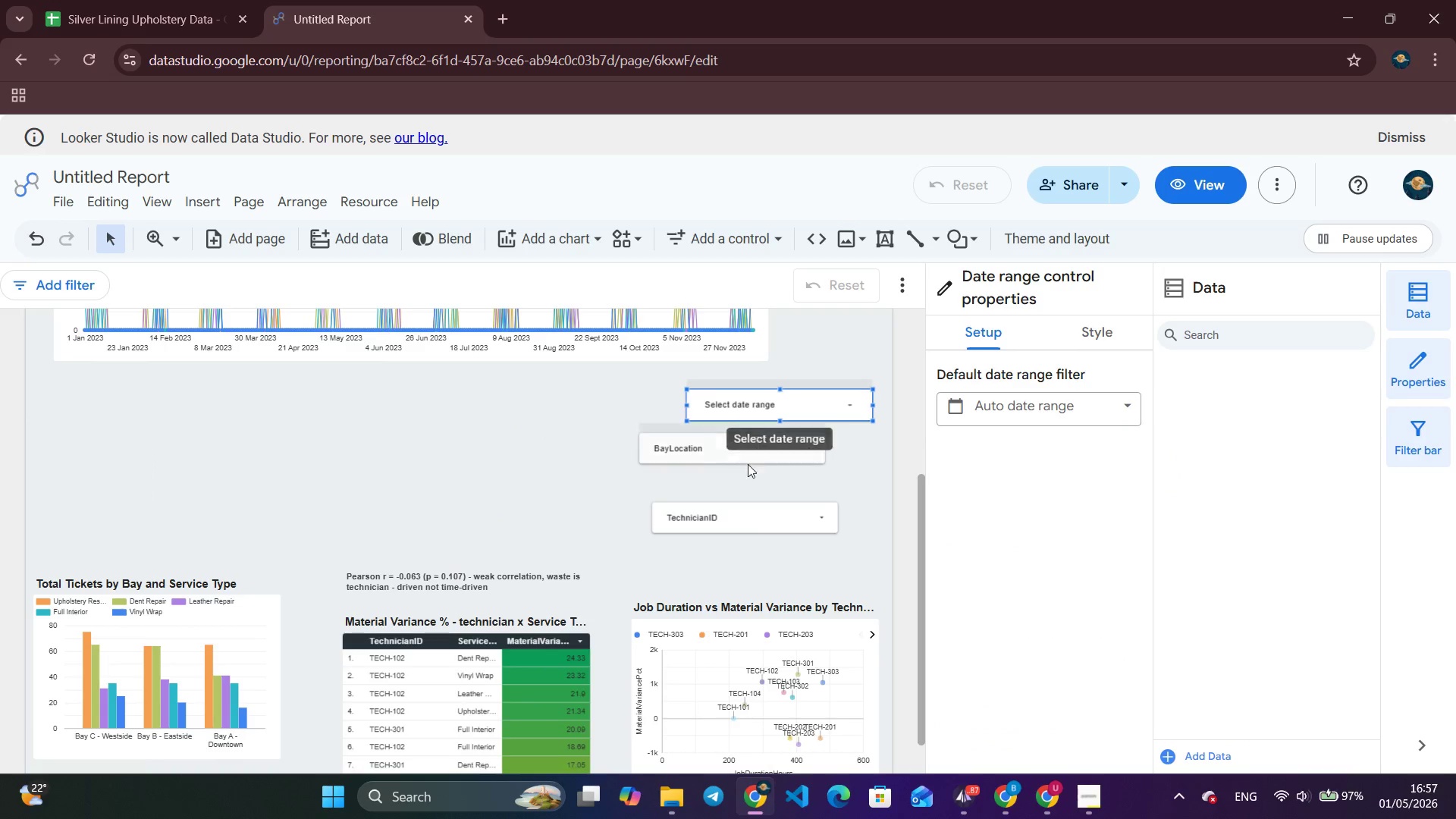 
scroll: coordinate [742, 469], scroll_direction: up, amount: 6.0
 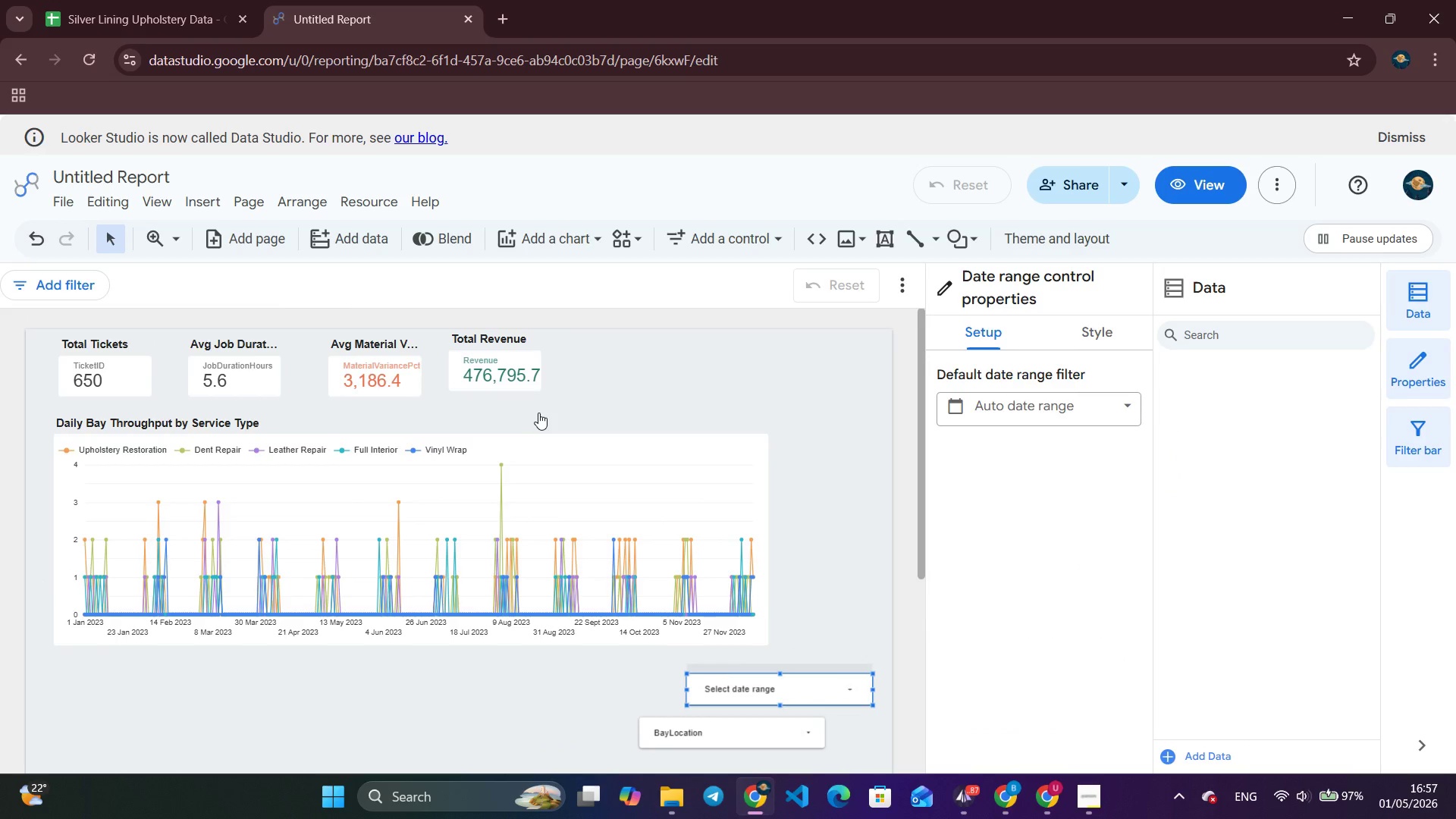 
left_click_drag(start_coordinate=[526, 407], to_coordinate=[494, 530])
 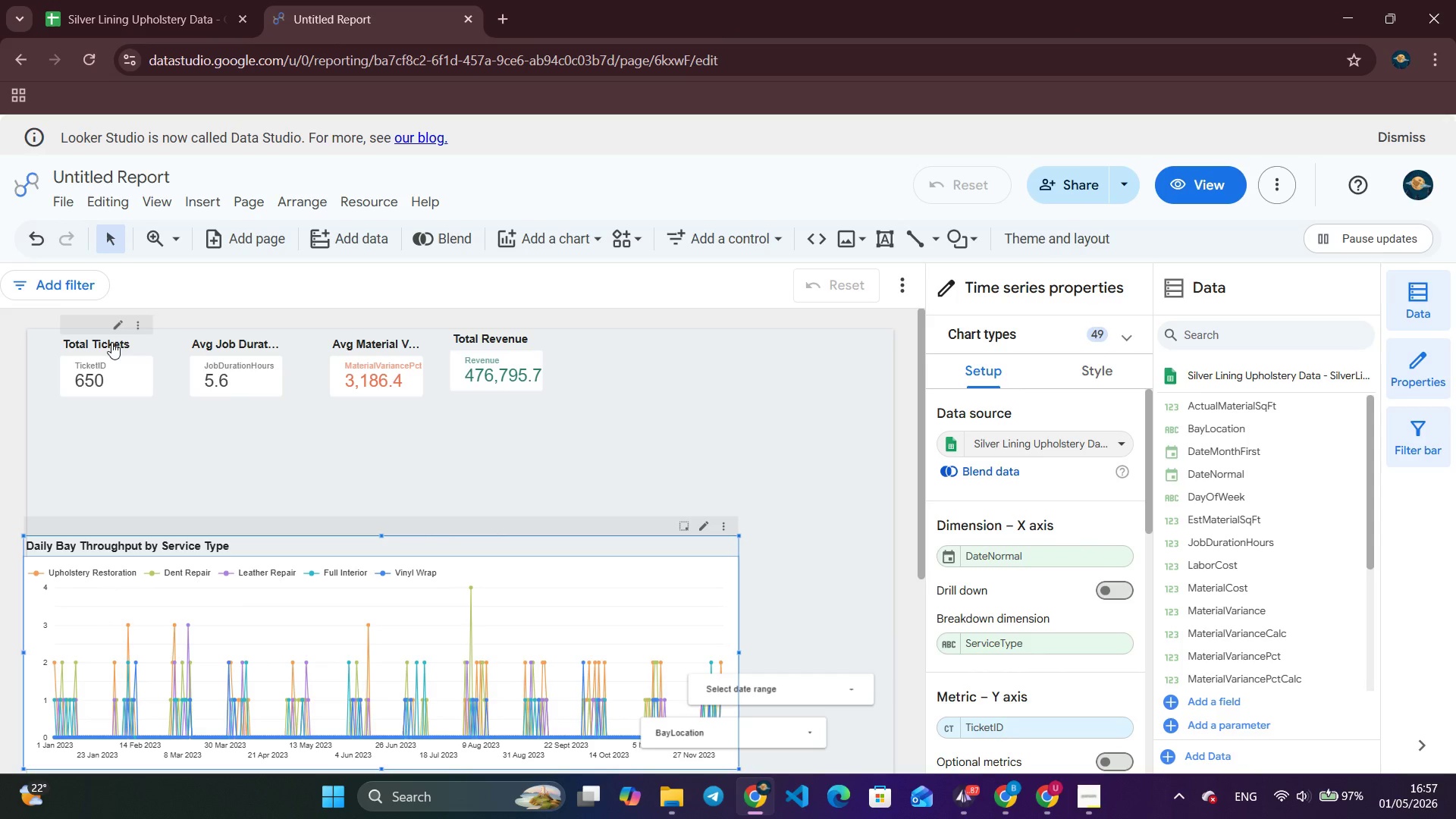 
left_click_drag(start_coordinate=[113, 340], to_coordinate=[86, 341])
 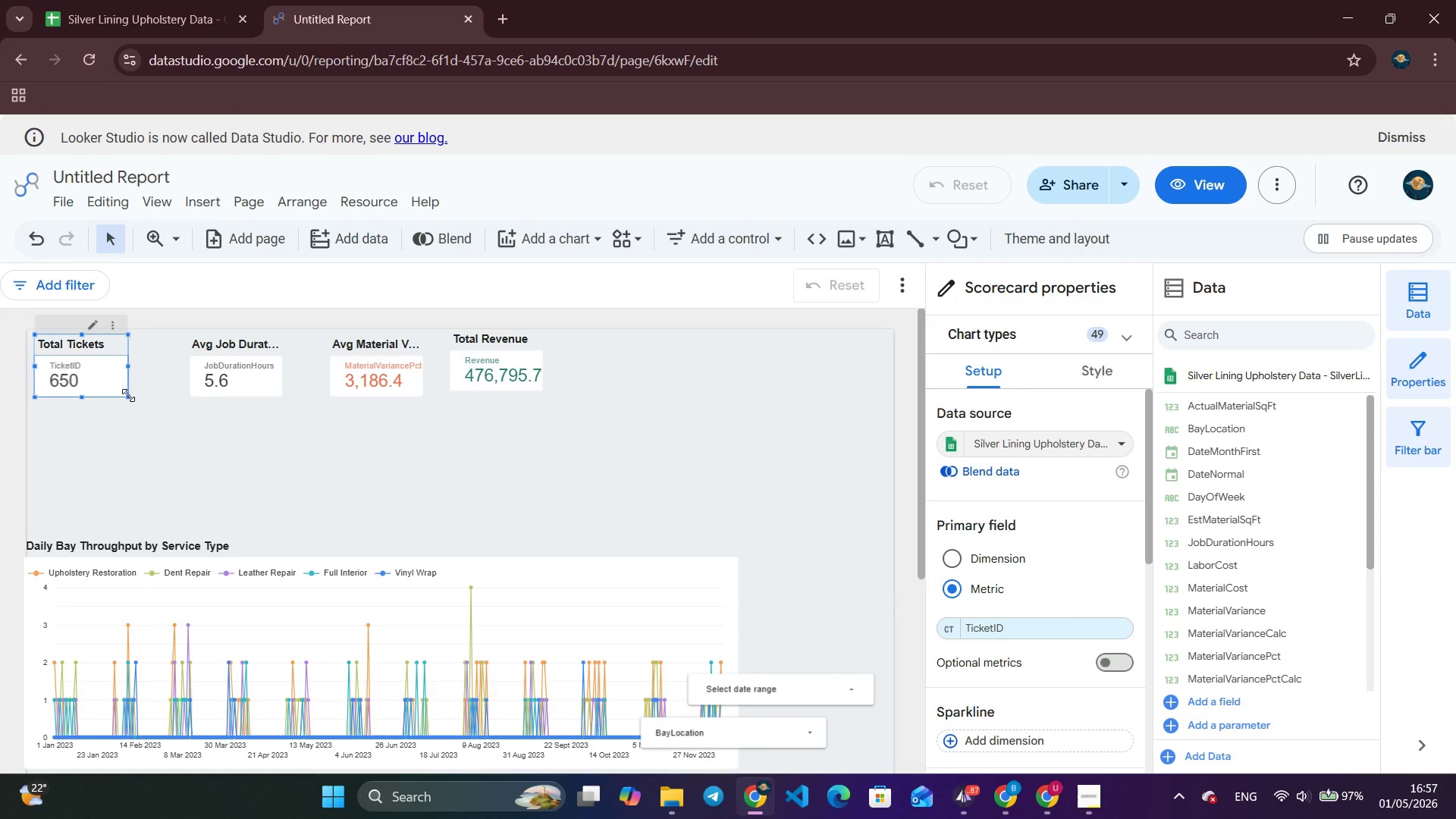 
left_click_drag(start_coordinate=[126, 396], to_coordinate=[134, 400])
 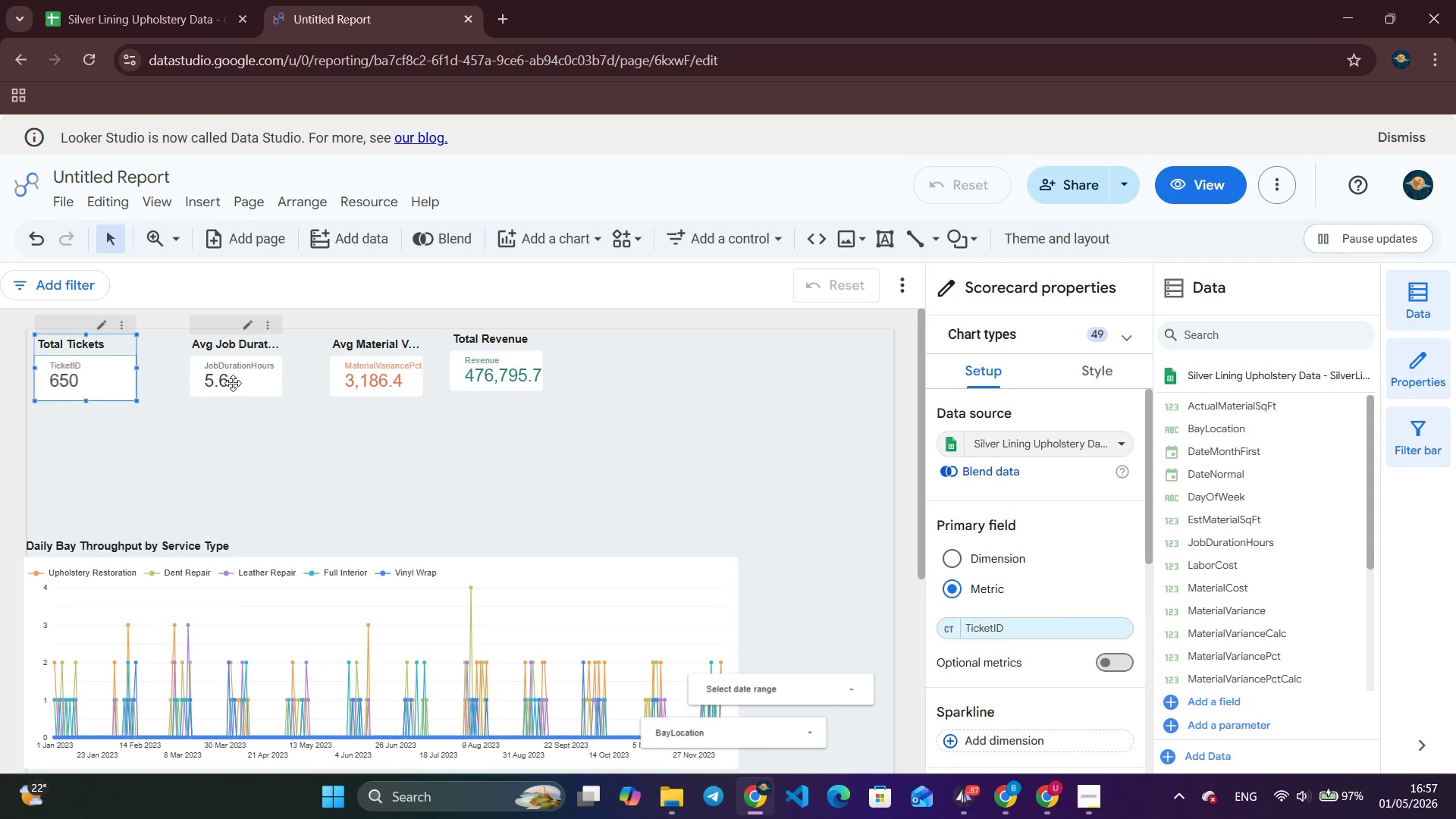 
left_click_drag(start_coordinate=[233, 383], to_coordinate=[199, 382])
 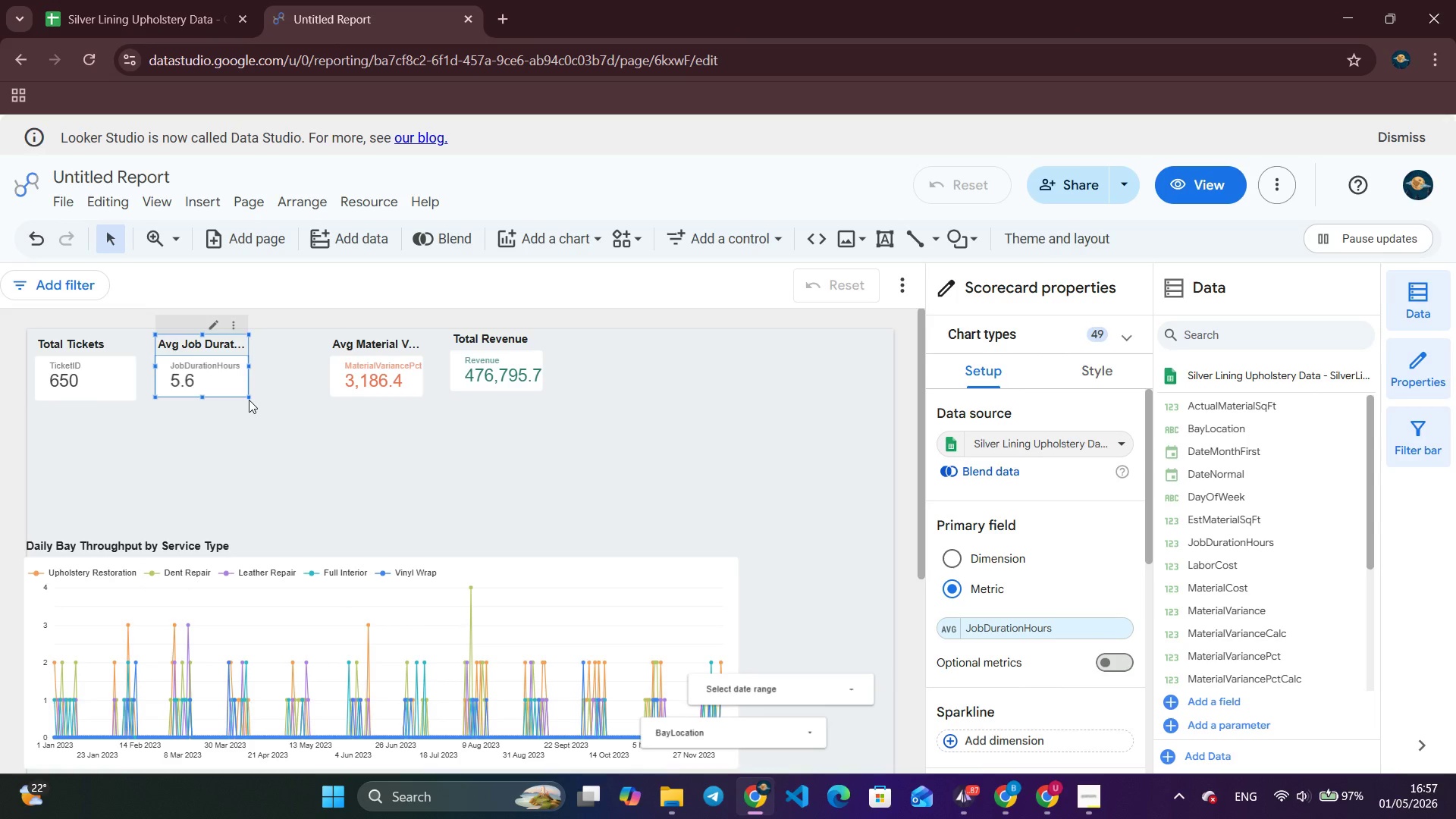 
left_click_drag(start_coordinate=[249, 400], to_coordinate=[255, 407])
 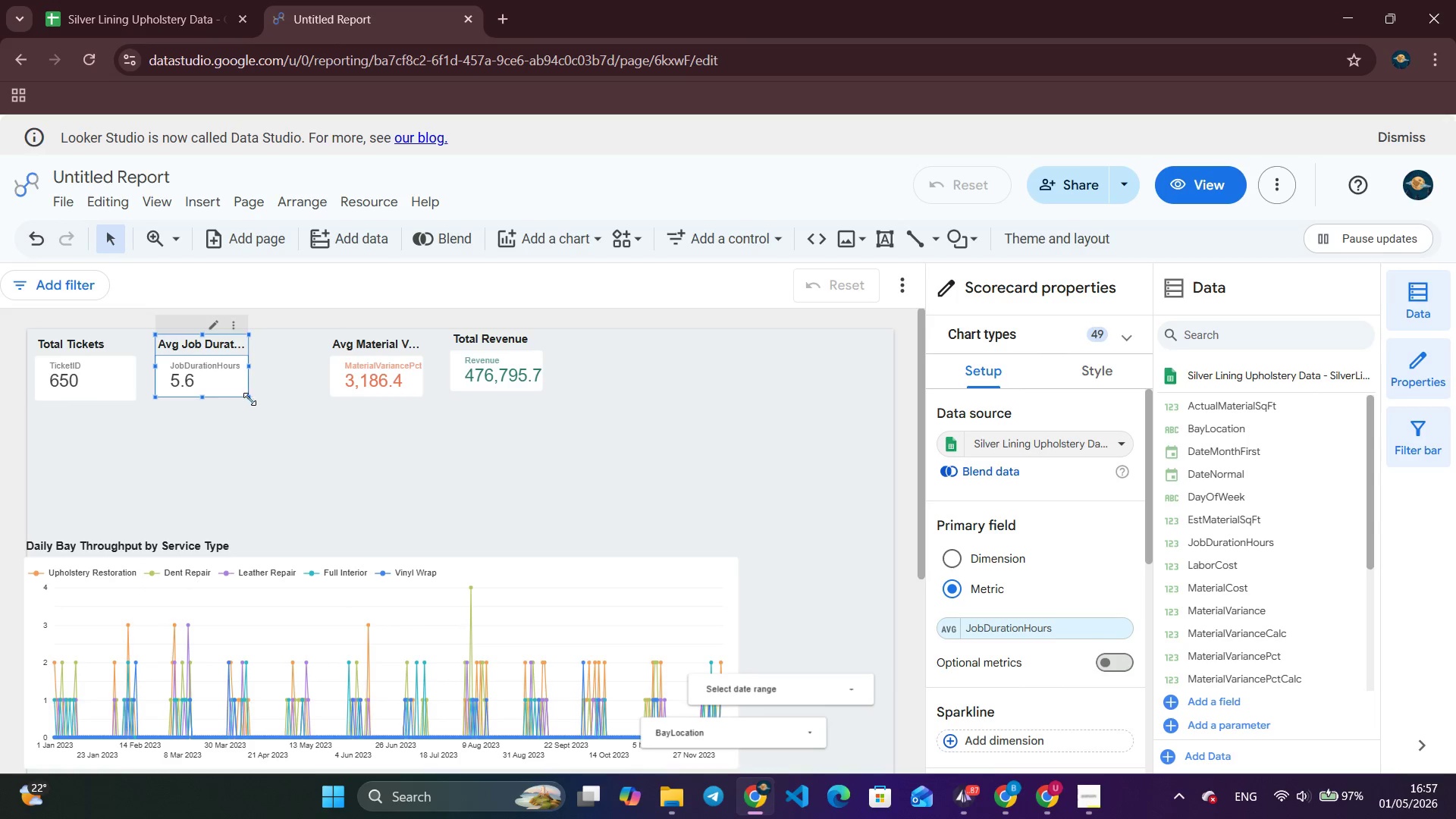 
left_click_drag(start_coordinate=[249, 399], to_coordinate=[256, 399])
 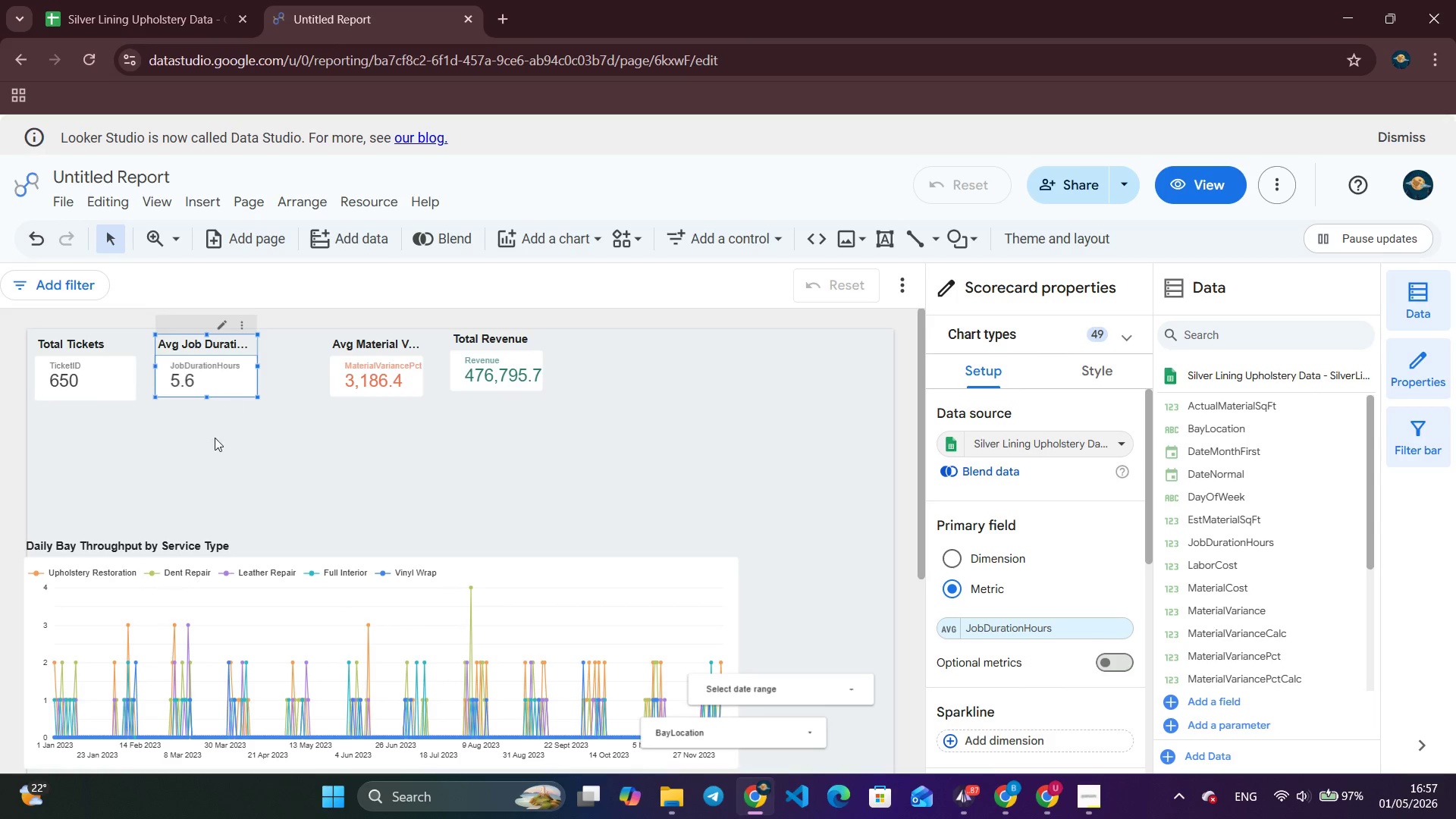 
left_click([215, 438])
 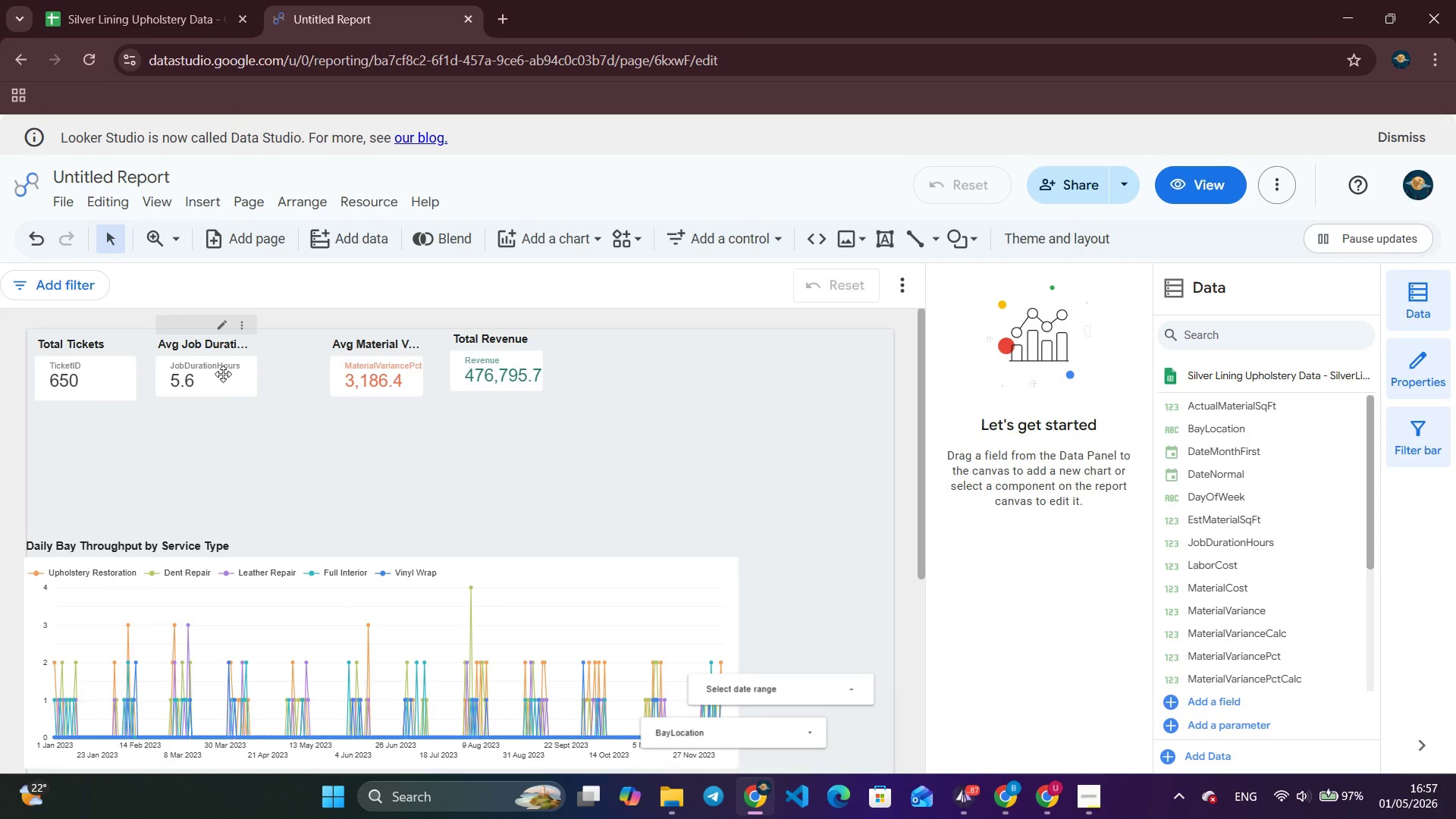 
left_click([200, 386])
 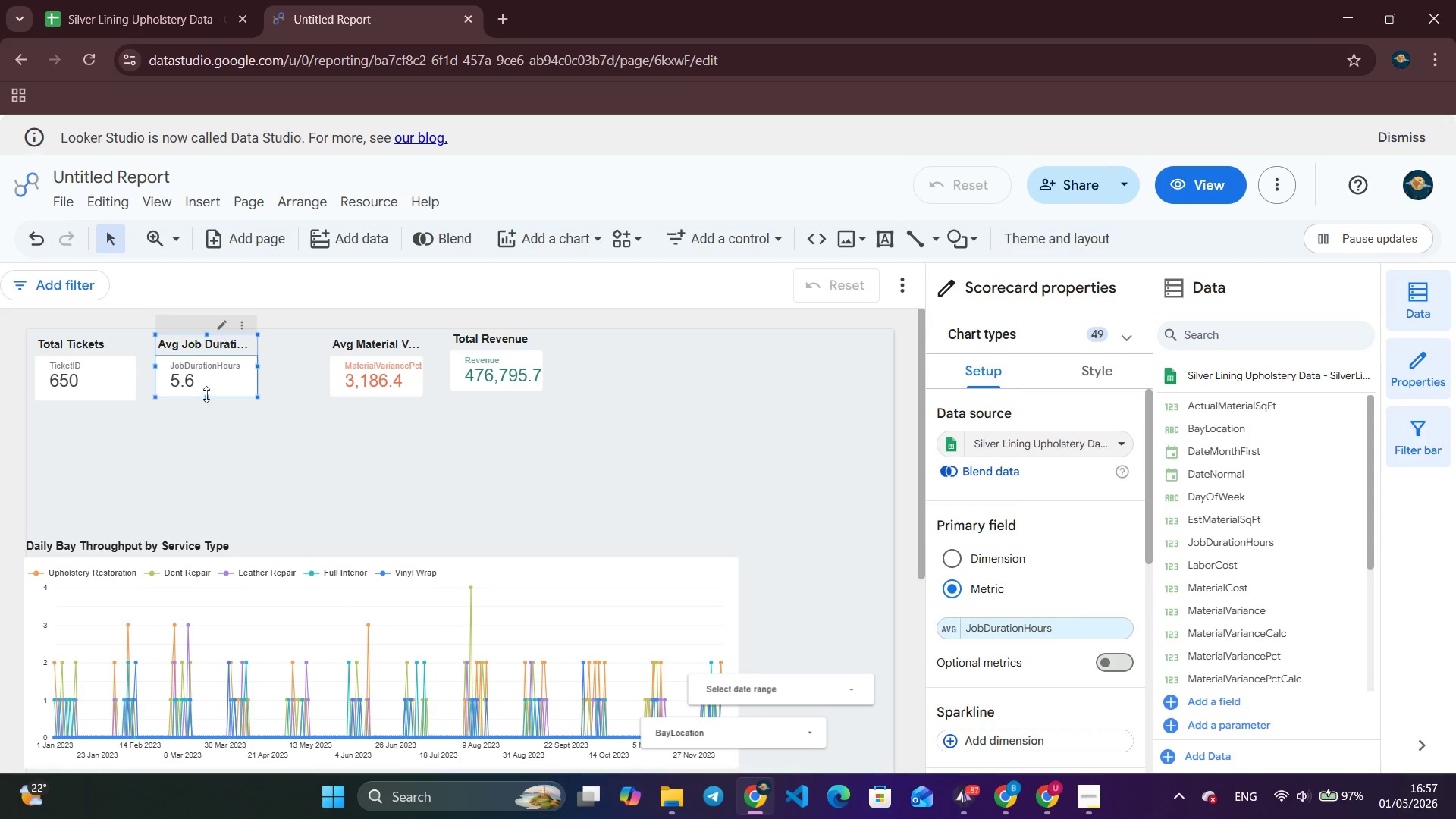 
left_click_drag(start_coordinate=[206, 394], to_coordinate=[207, 398])
 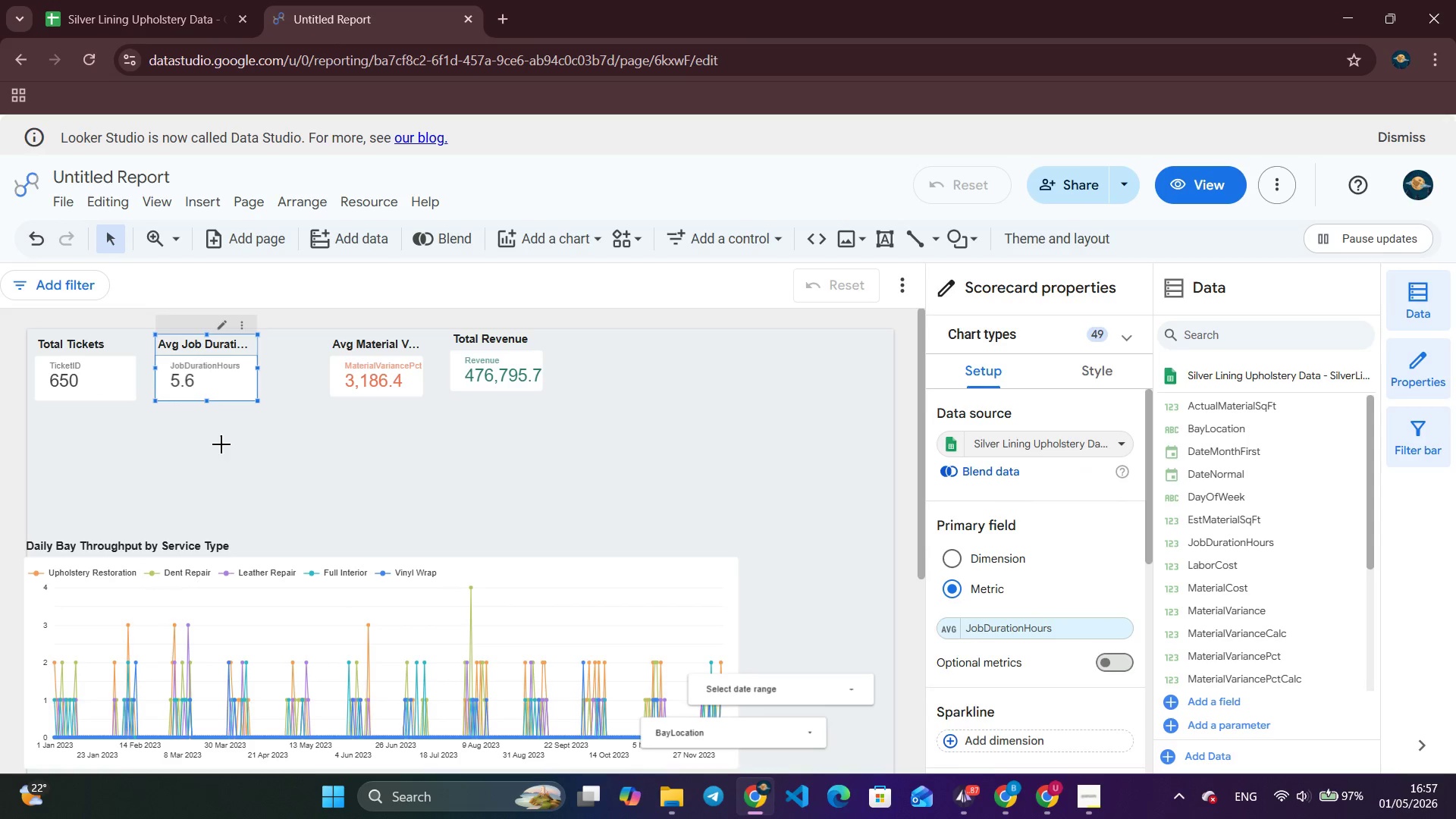 
left_click([221, 444])
 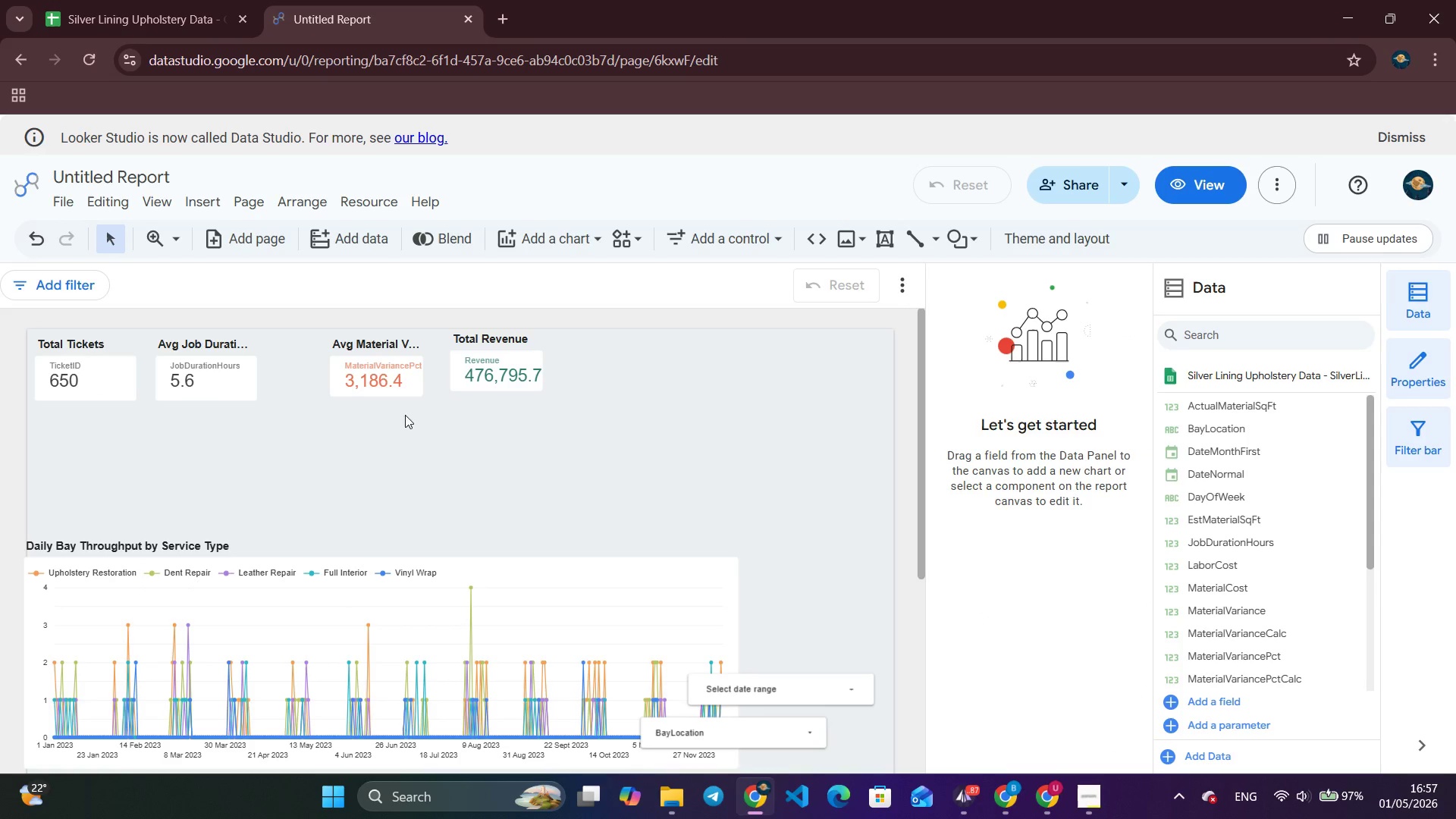 
left_click_drag(start_coordinate=[390, 379], to_coordinate=[96, 472])
 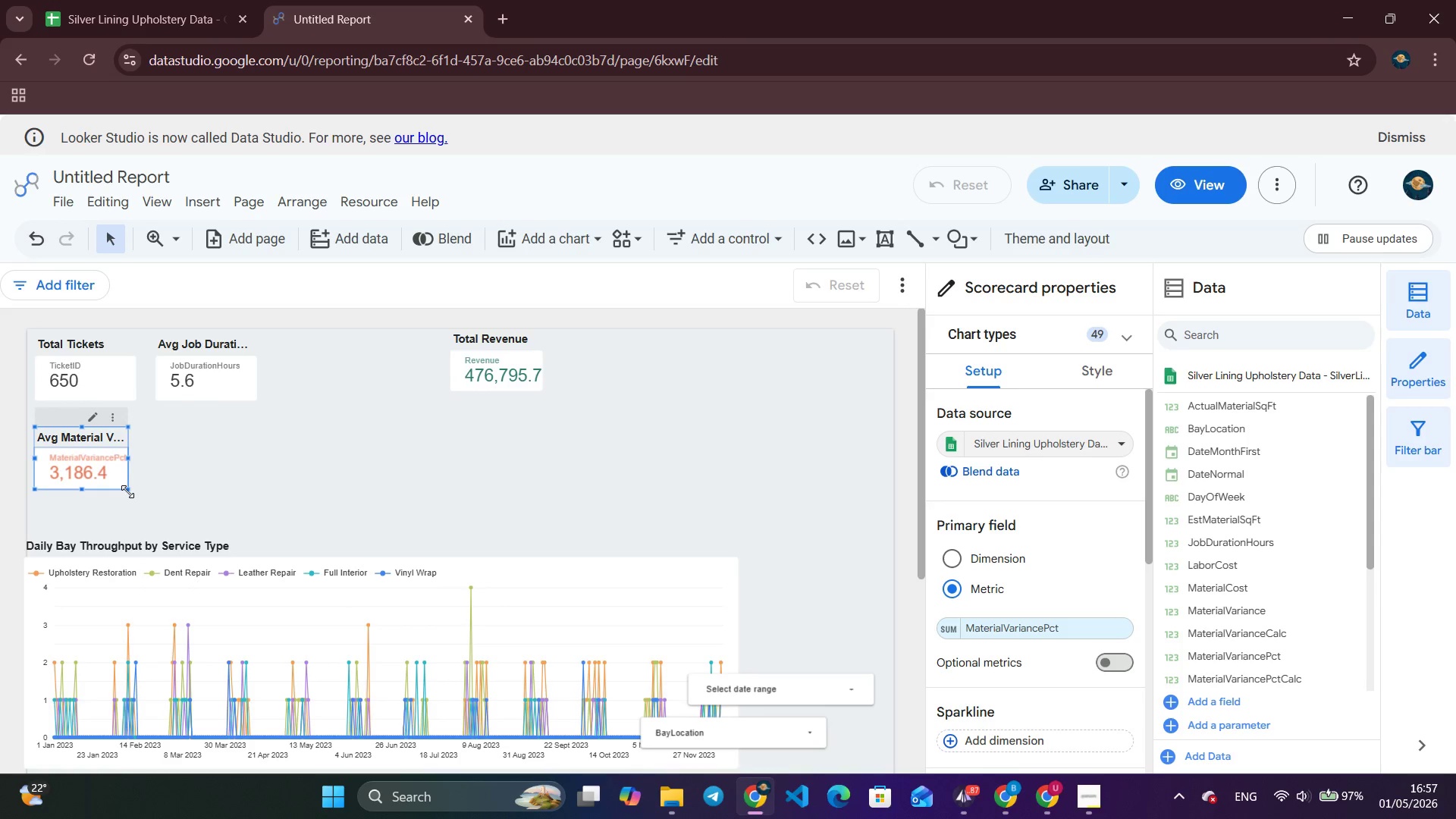 
left_click_drag(start_coordinate=[127, 491], to_coordinate=[133, 494])
 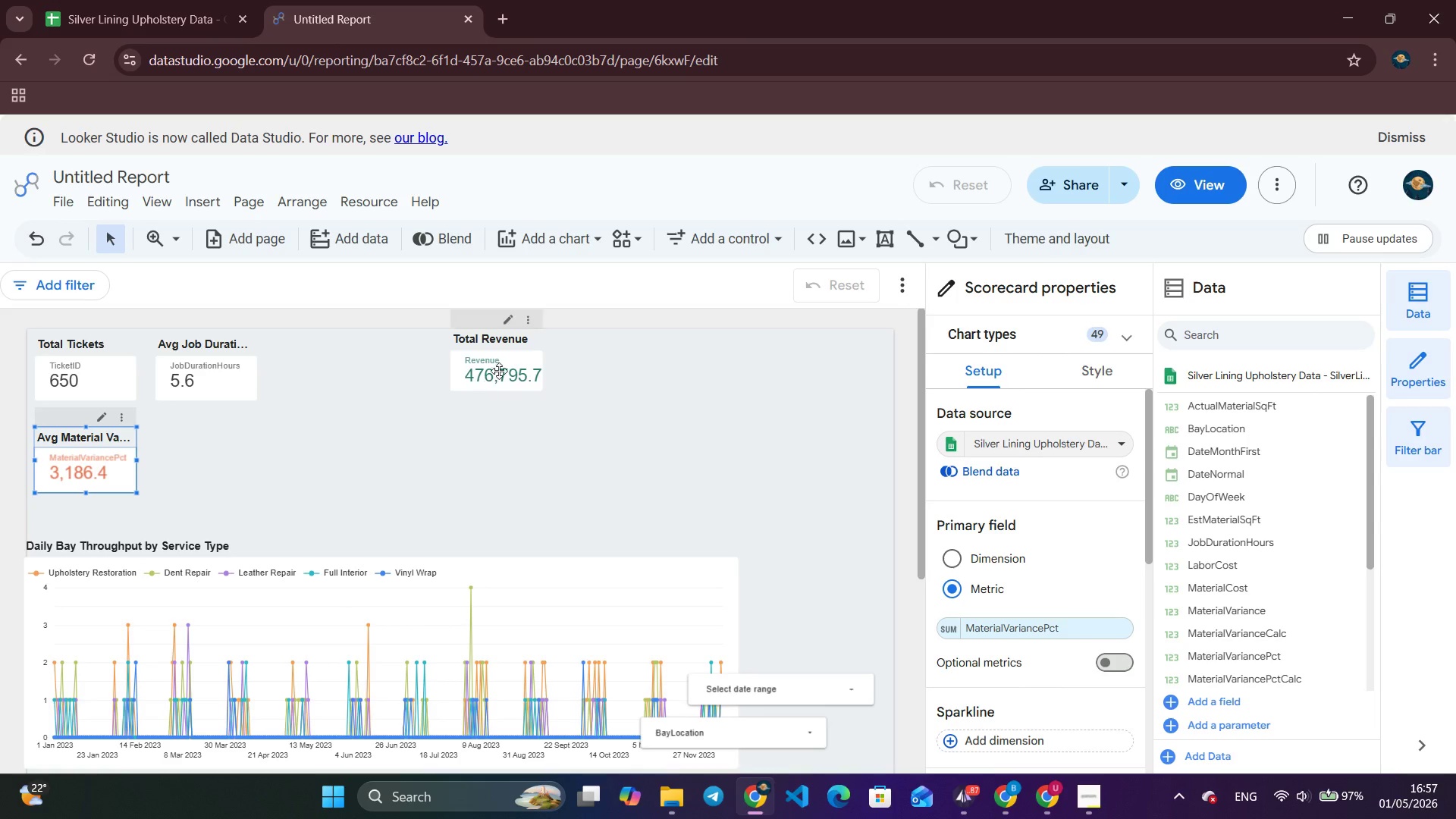 
left_click_drag(start_coordinate=[500, 365], to_coordinate=[216, 461])
 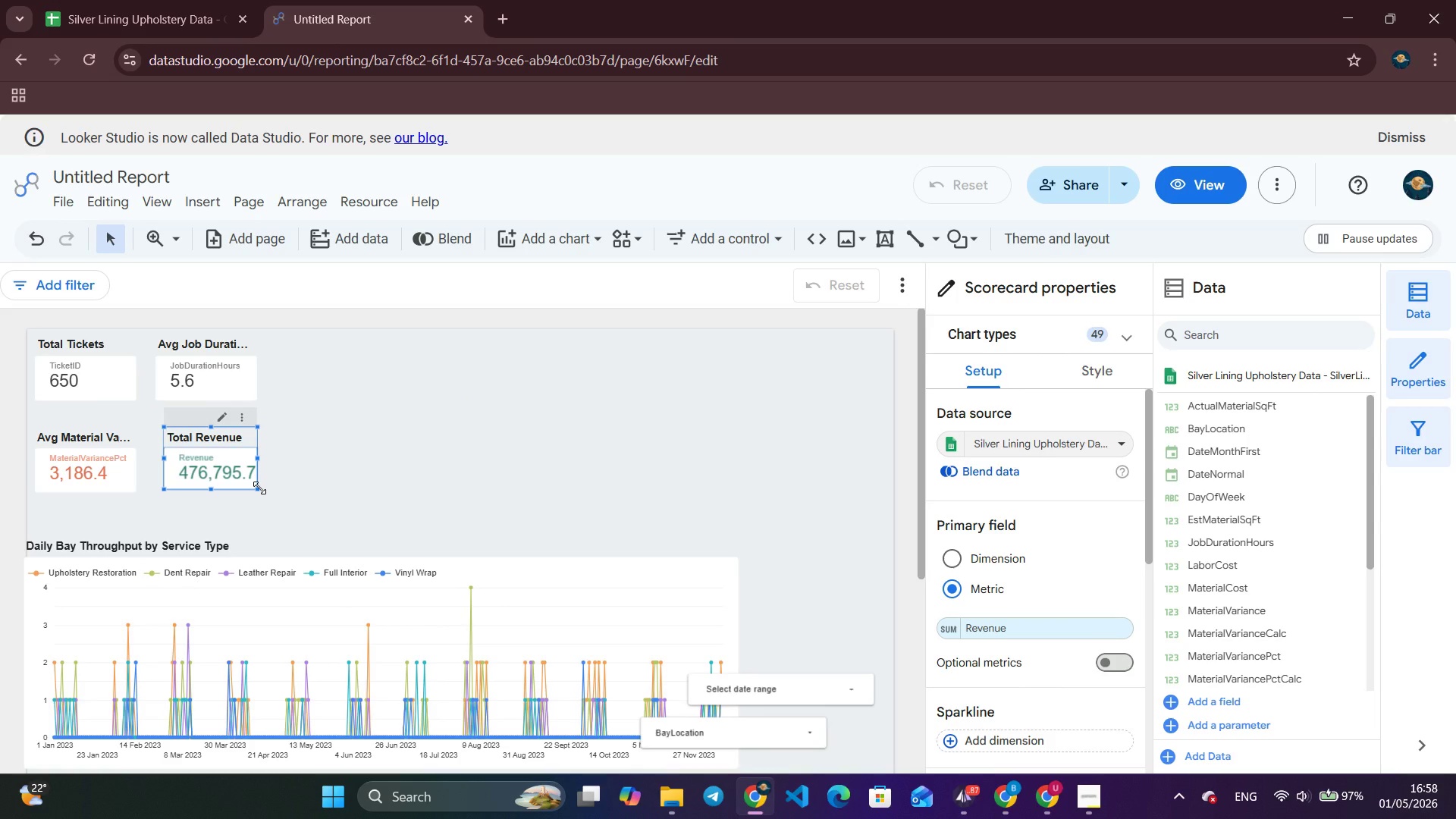 
left_click_drag(start_coordinate=[216, 457], to_coordinate=[206, 457])
 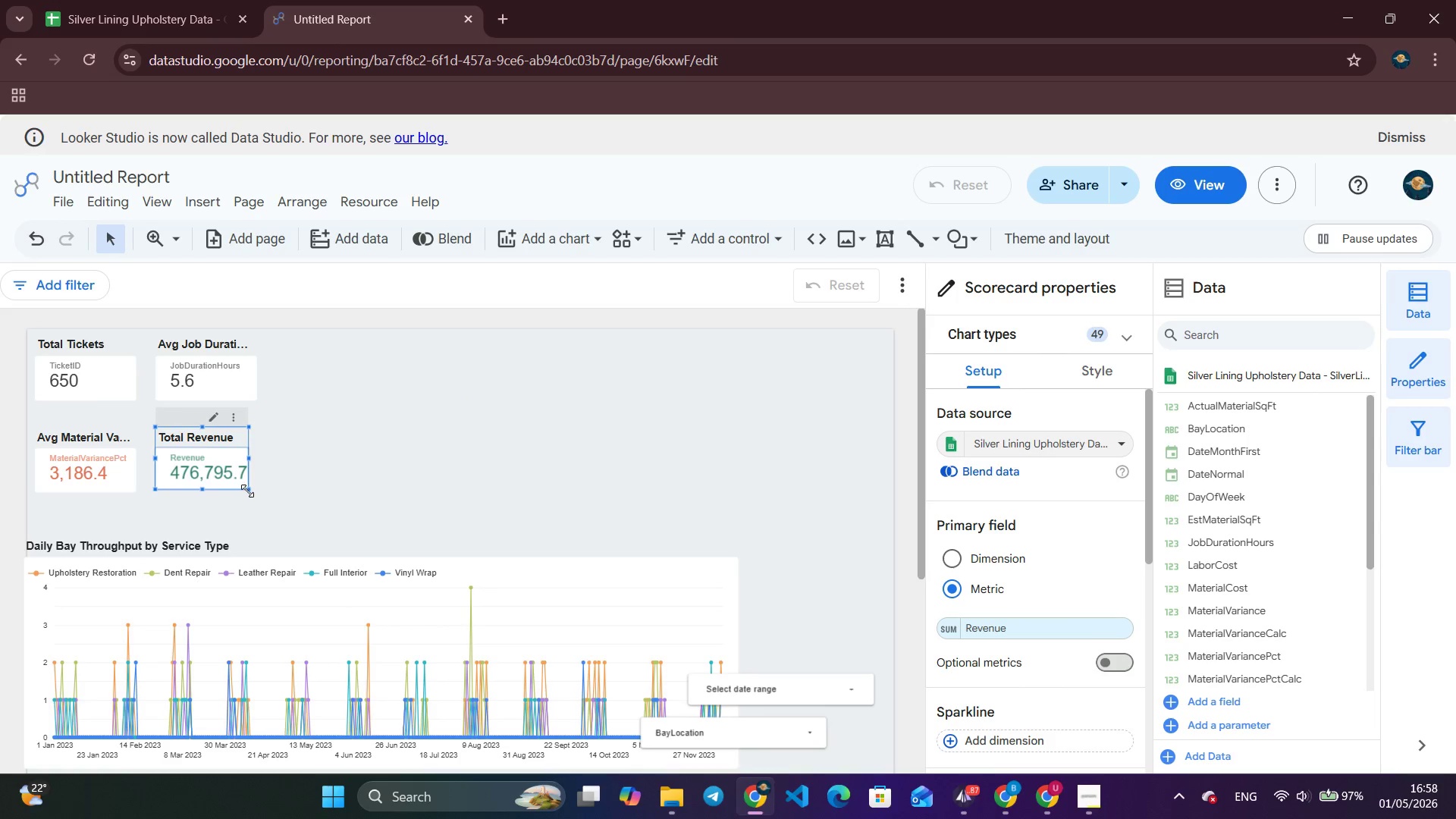 
left_click_drag(start_coordinate=[247, 491], to_coordinate=[253, 497])
 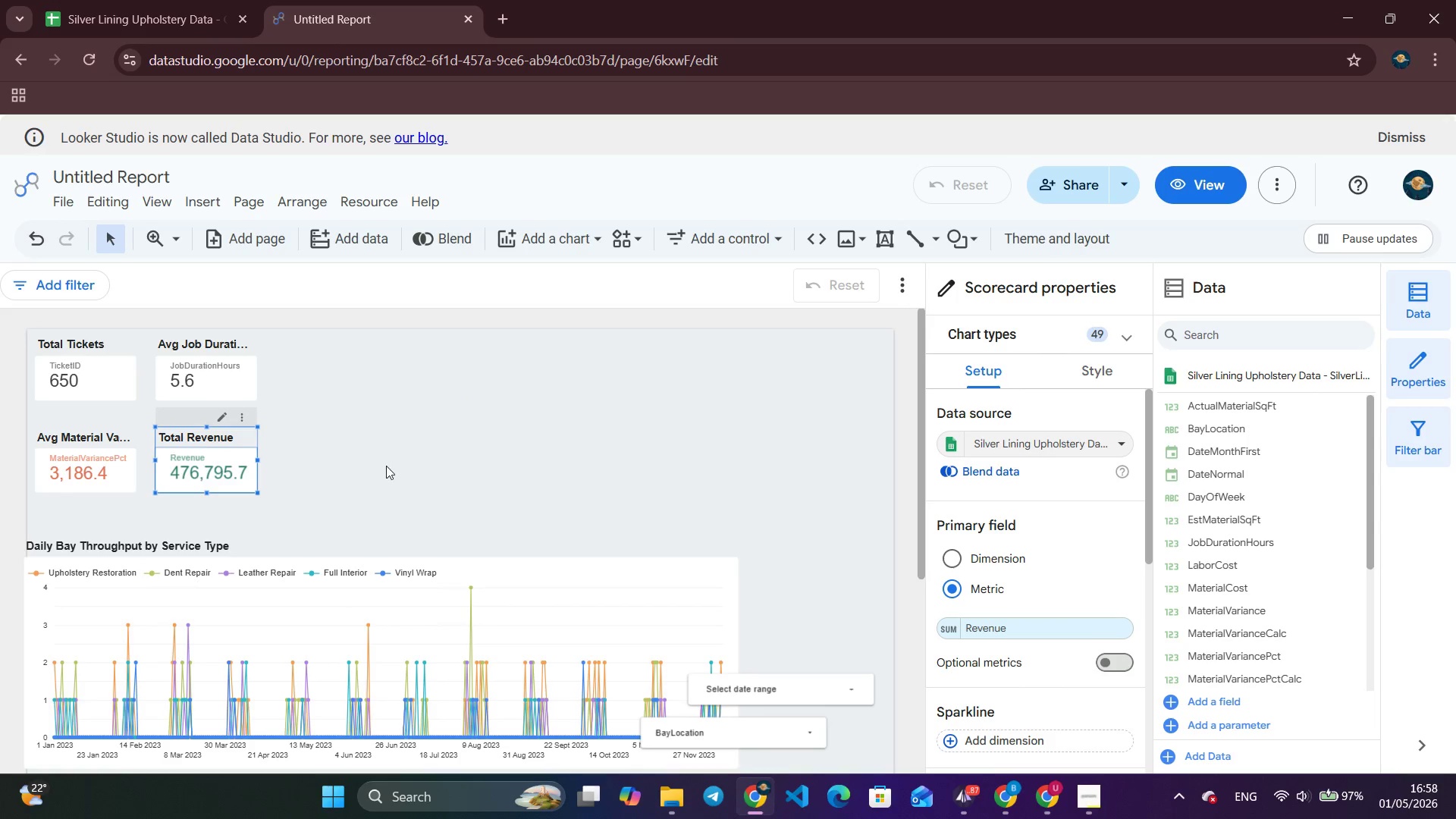 
left_click([386, 466])
 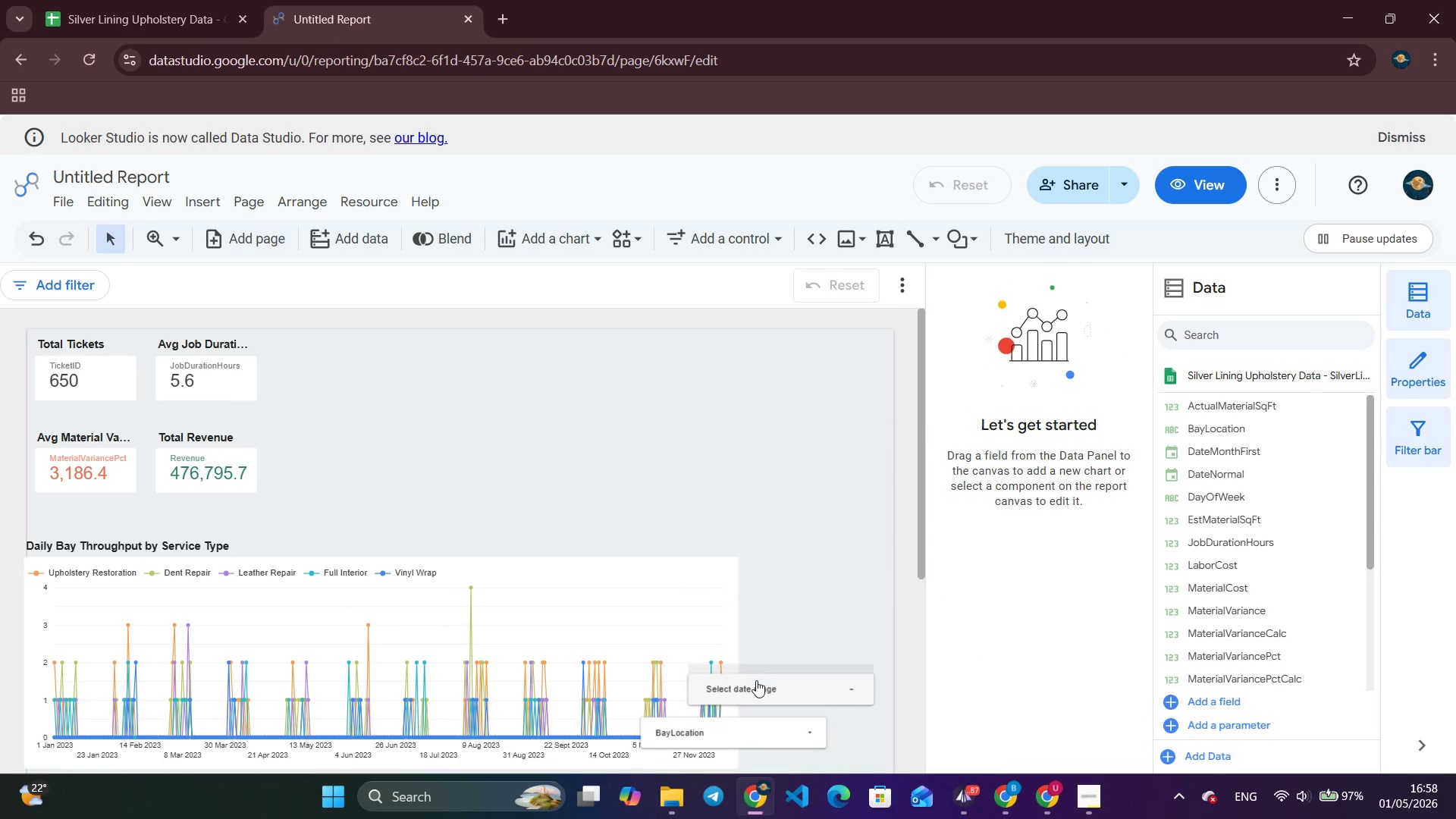 
left_click_drag(start_coordinate=[759, 686], to_coordinate=[362, 369])
 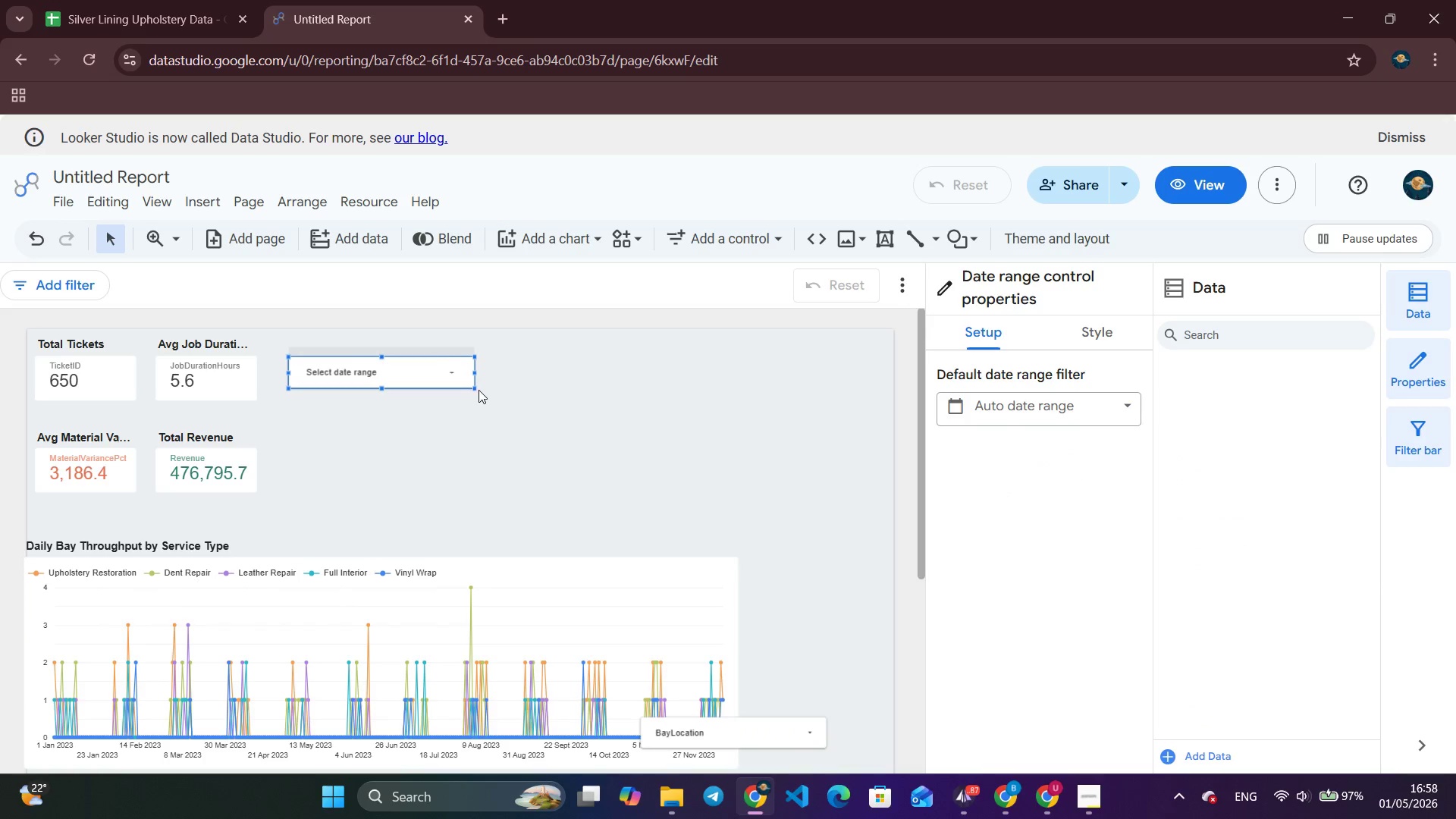 
left_click_drag(start_coordinate=[475, 390], to_coordinate=[479, 397])
 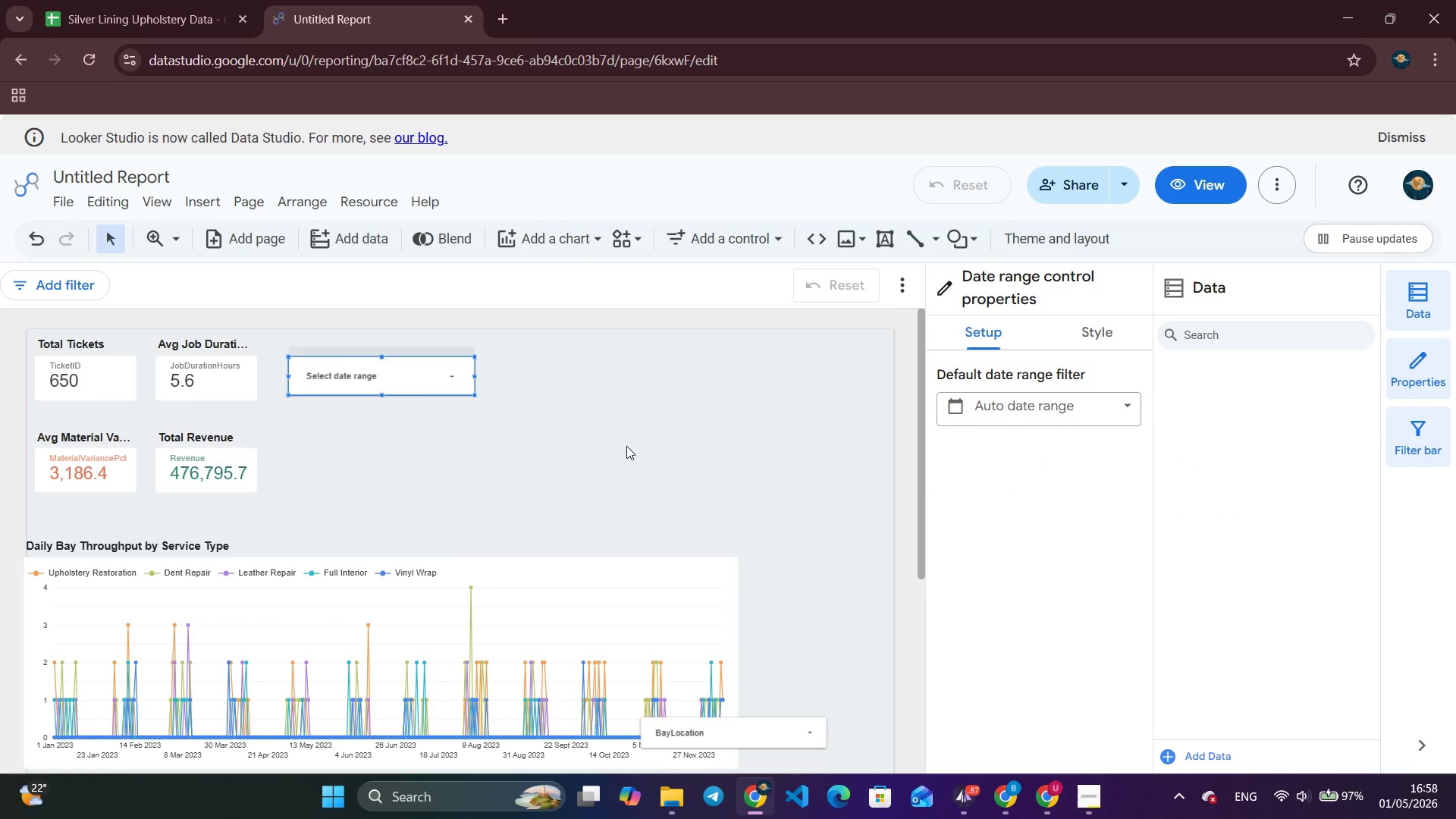 
scroll: coordinate [630, 450], scroll_direction: down, amount: 3.0
 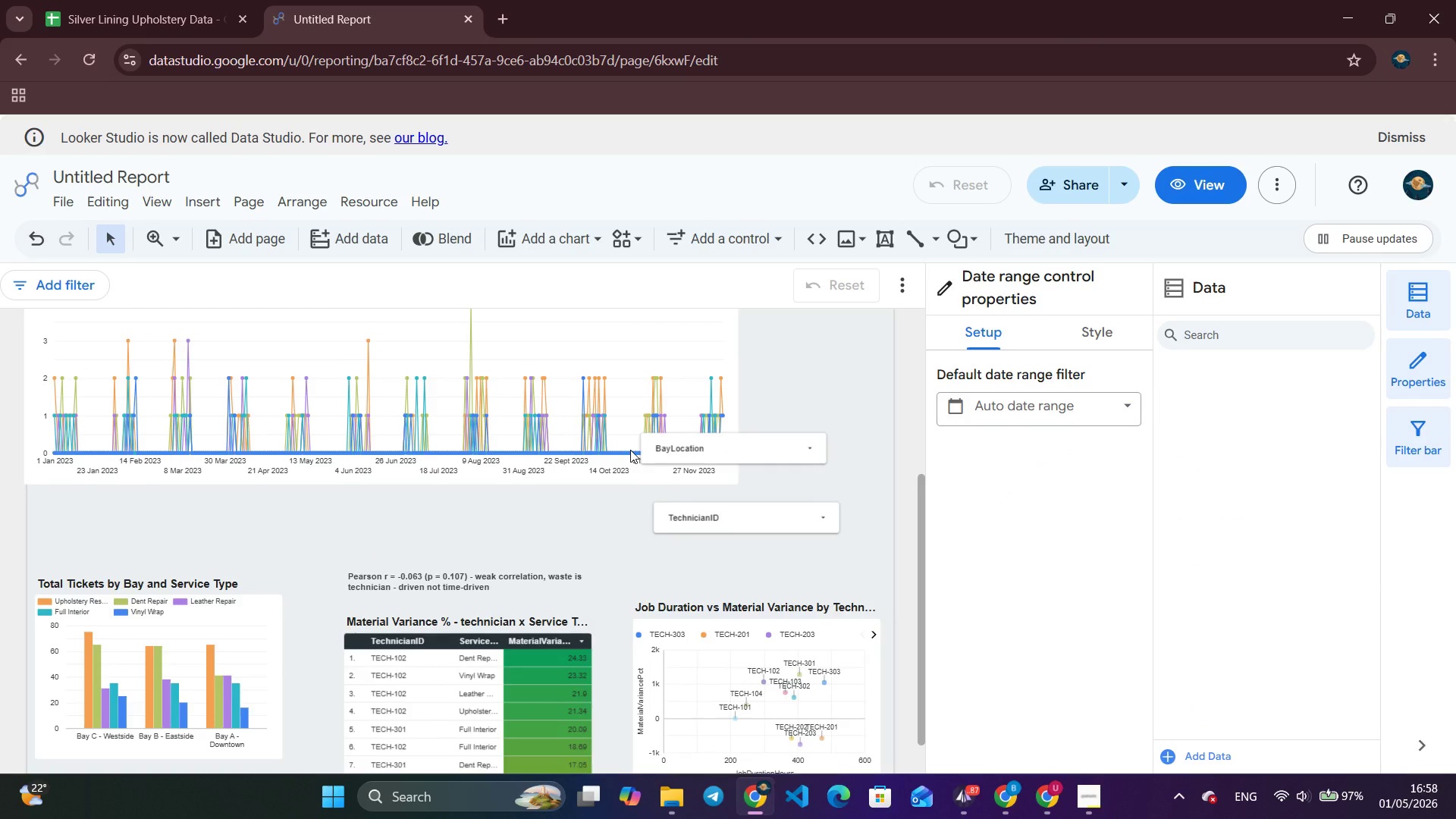 
scroll: coordinate [710, 336], scroll_direction: up, amount: 6.0
 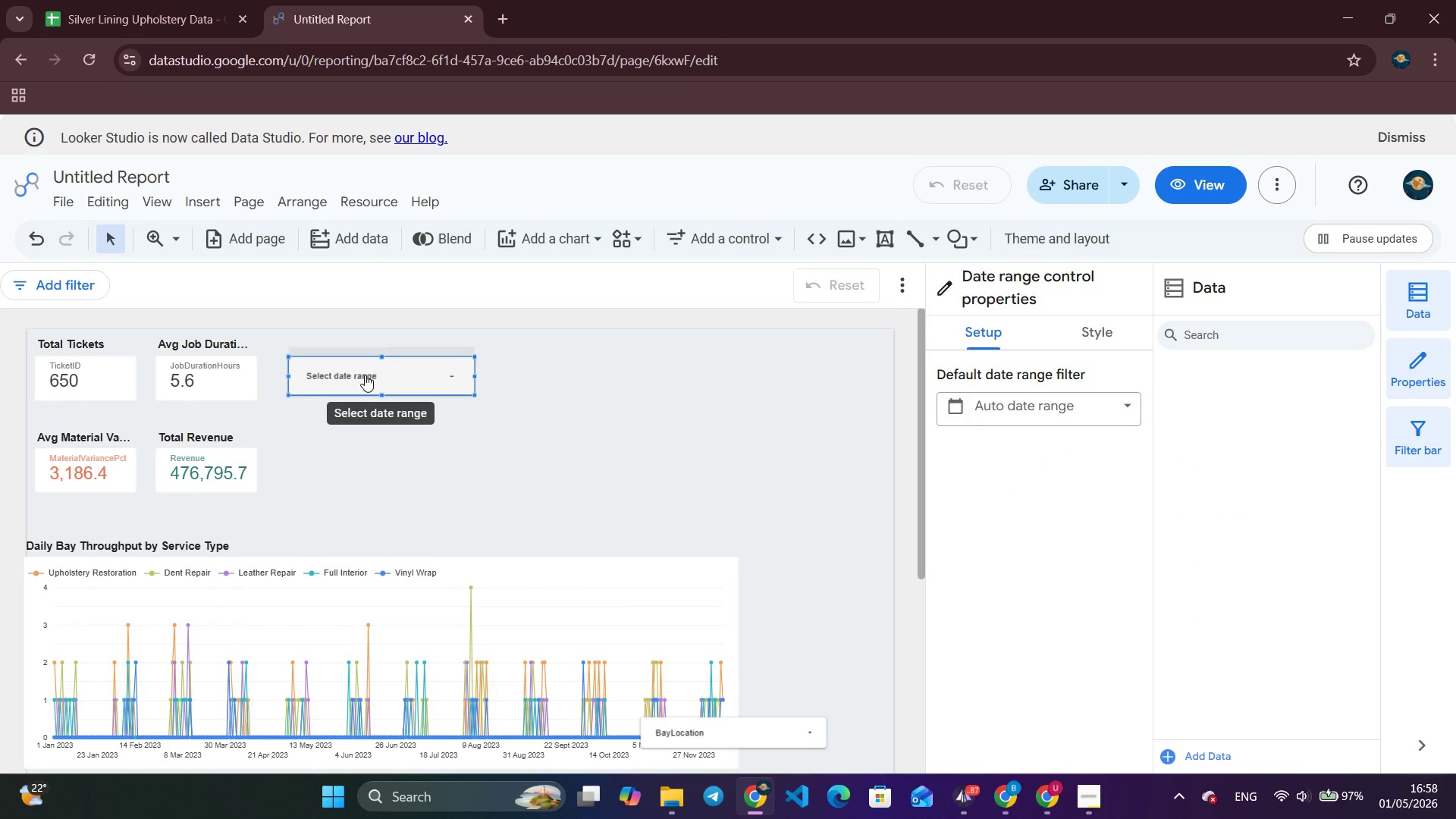 
left_click_drag(start_coordinate=[366, 373], to_coordinate=[361, 416])
 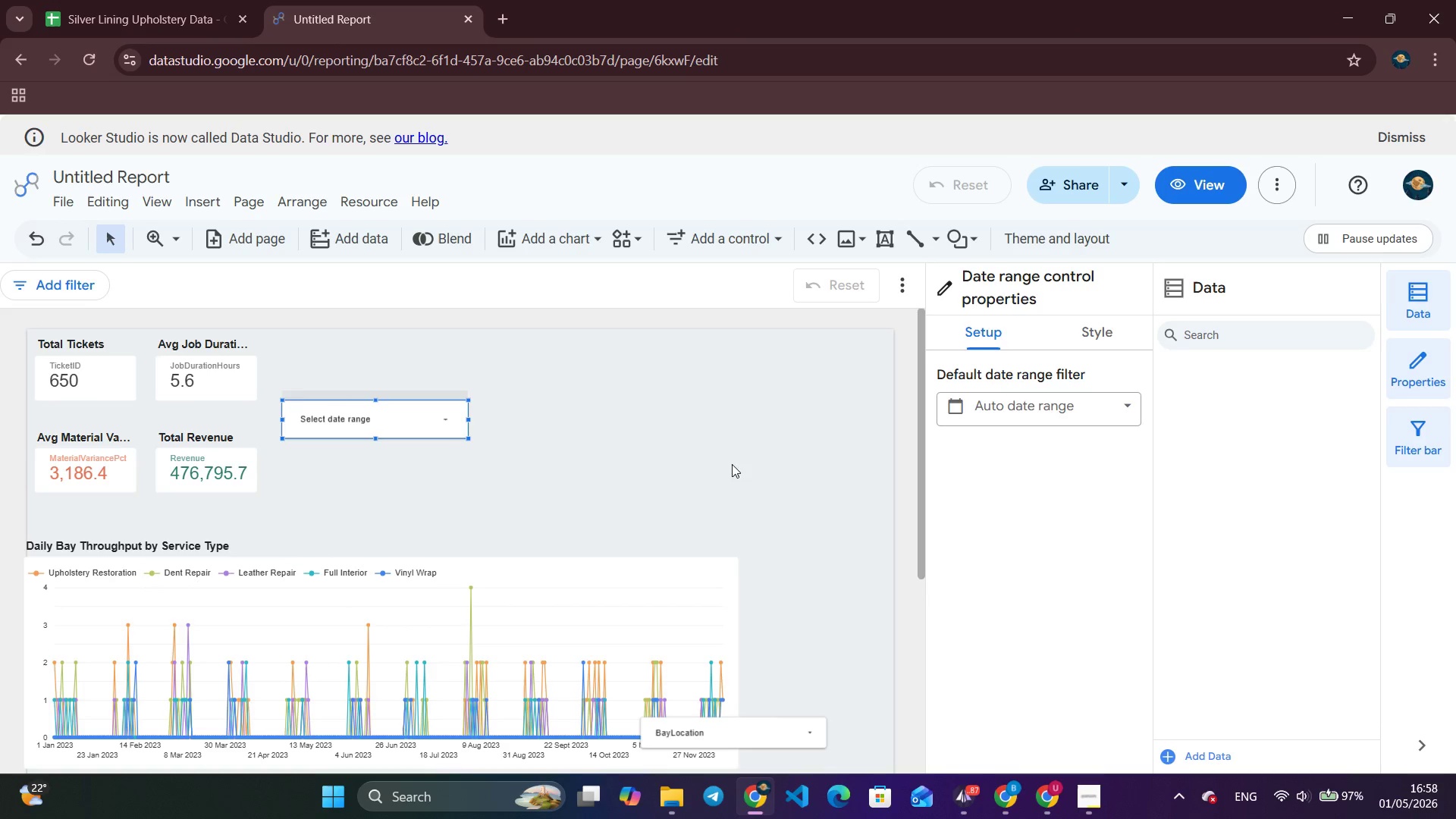 
scroll: coordinate [741, 469], scroll_direction: down, amount: 3.0
 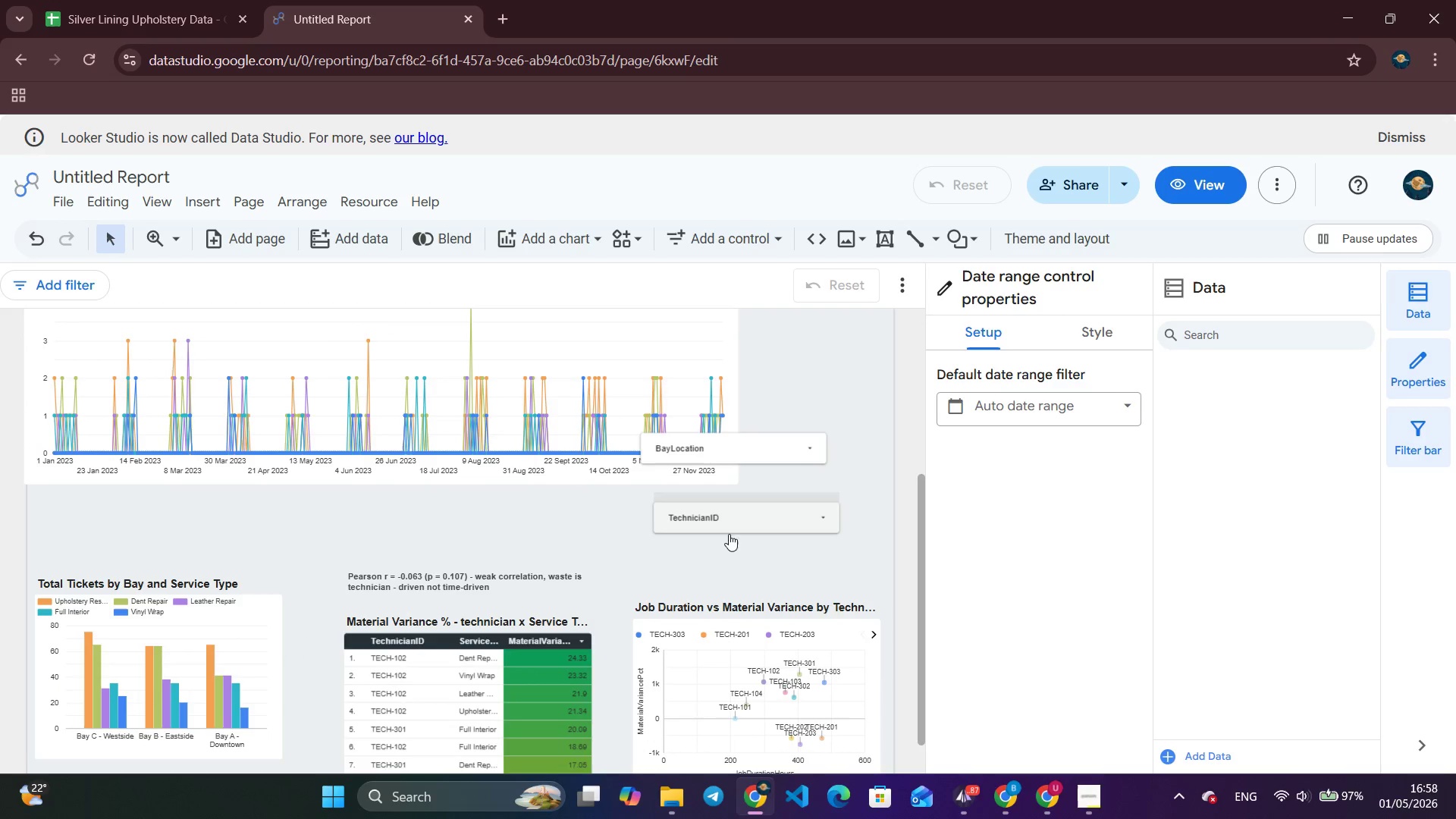 
scroll: coordinate [714, 560], scroll_direction: up, amount: 2.0
 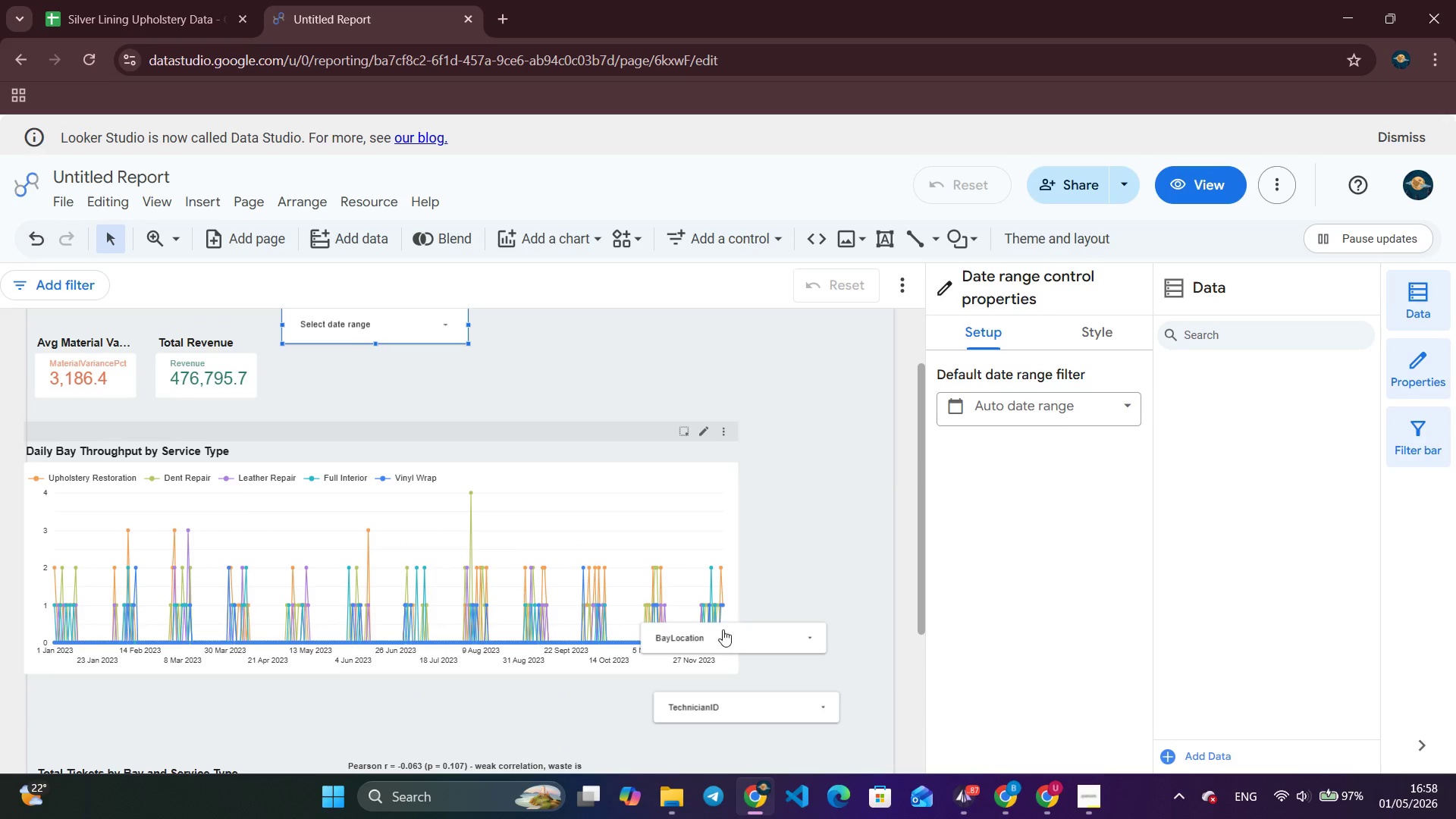 
left_click_drag(start_coordinate=[721, 632], to_coordinate=[613, 334])
 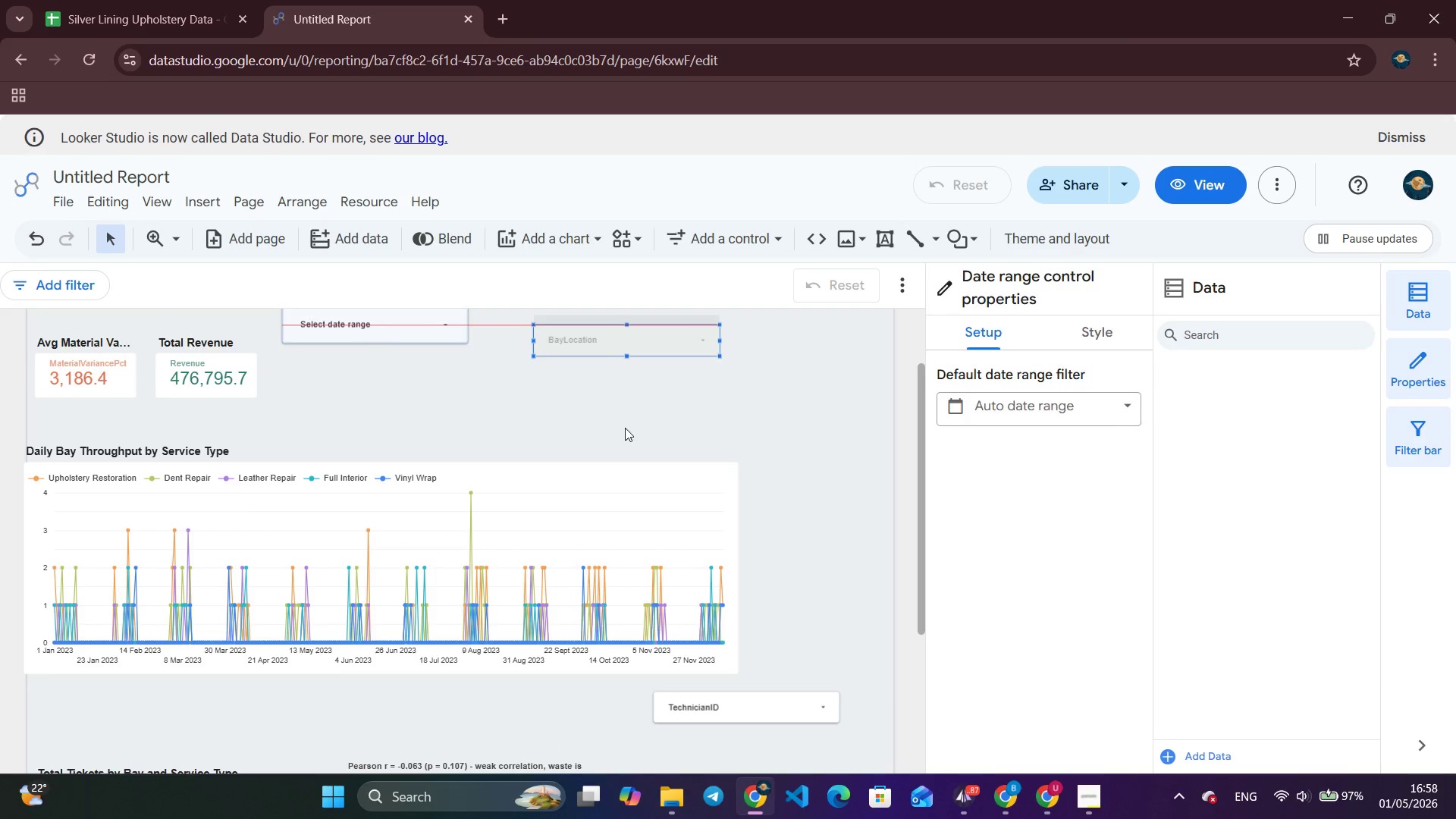 
scroll: coordinate [628, 438], scroll_direction: up, amount: 4.0
 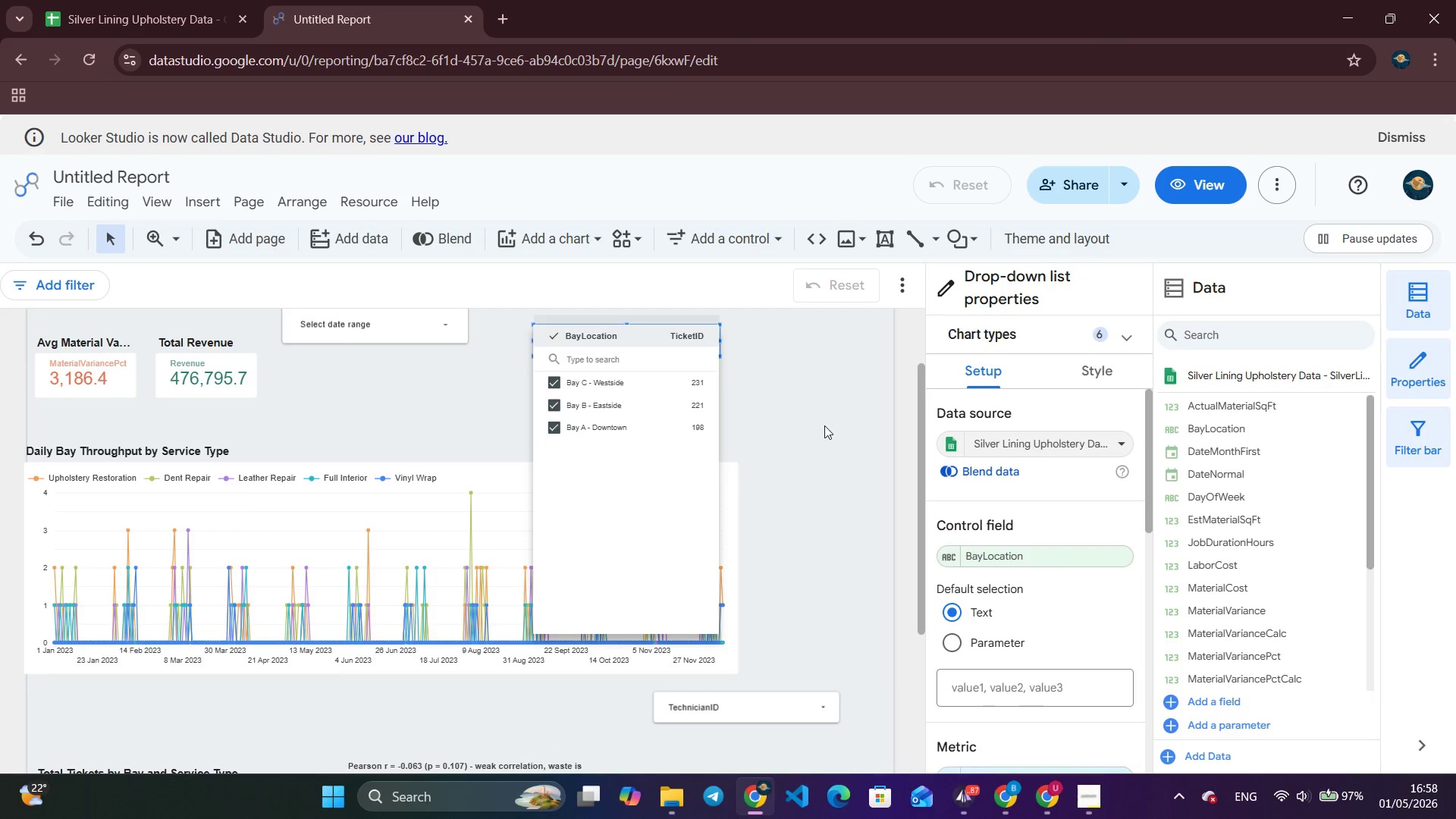 
left_click([824, 425])
 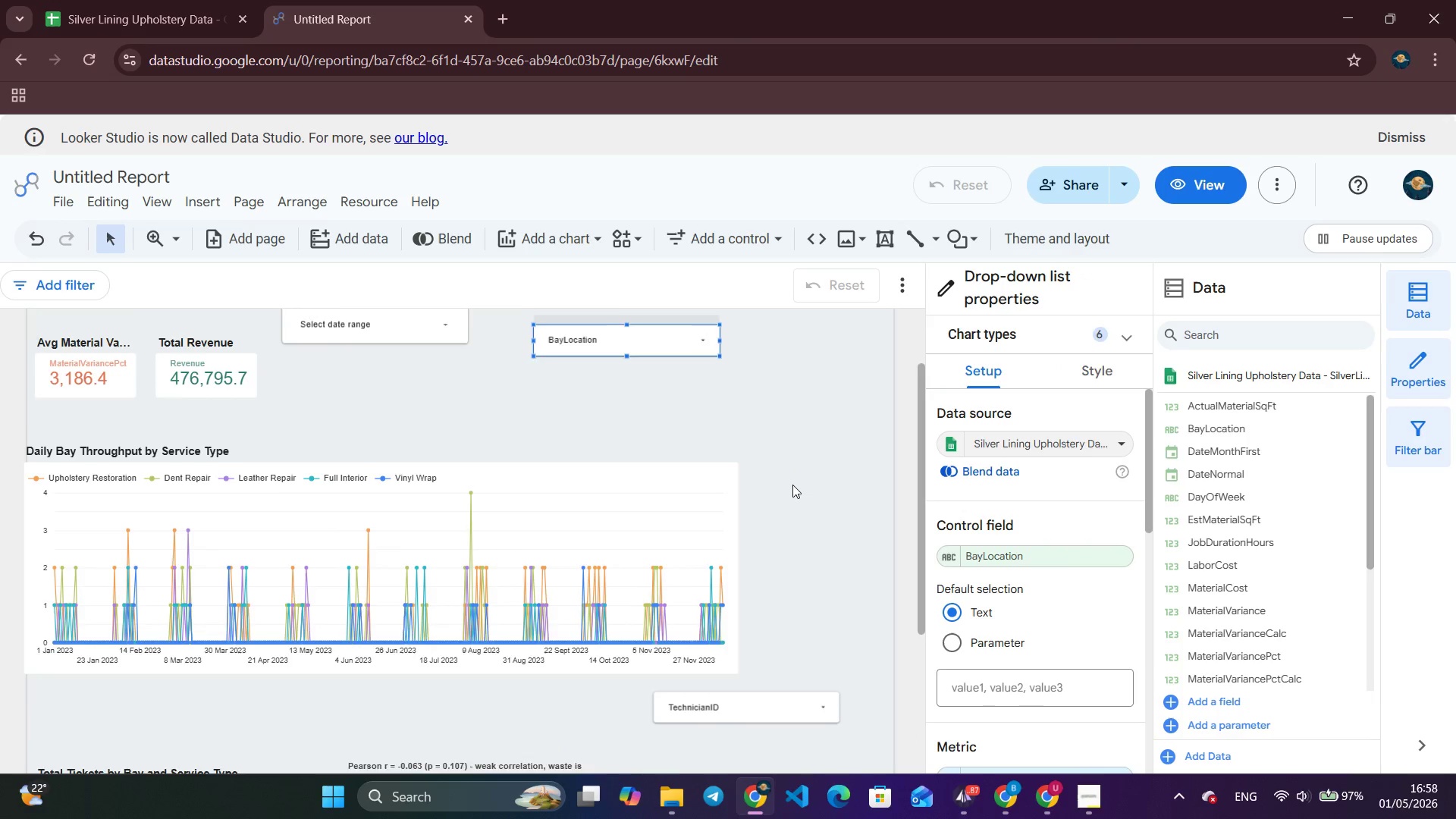 
scroll: coordinate [792, 485], scroll_direction: up, amount: 2.0
 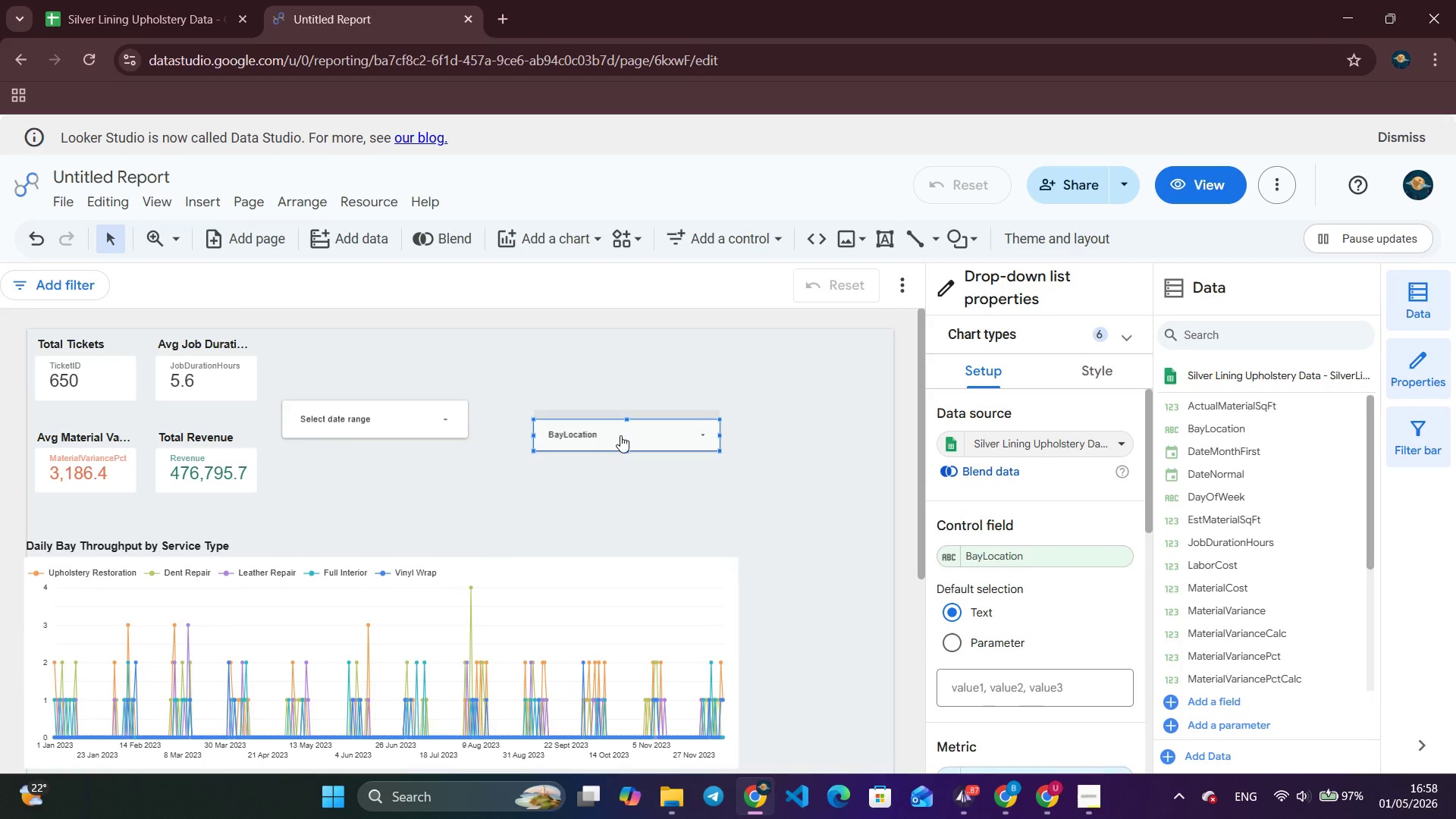 
left_click_drag(start_coordinate=[620, 434], to_coordinate=[590, 416])
 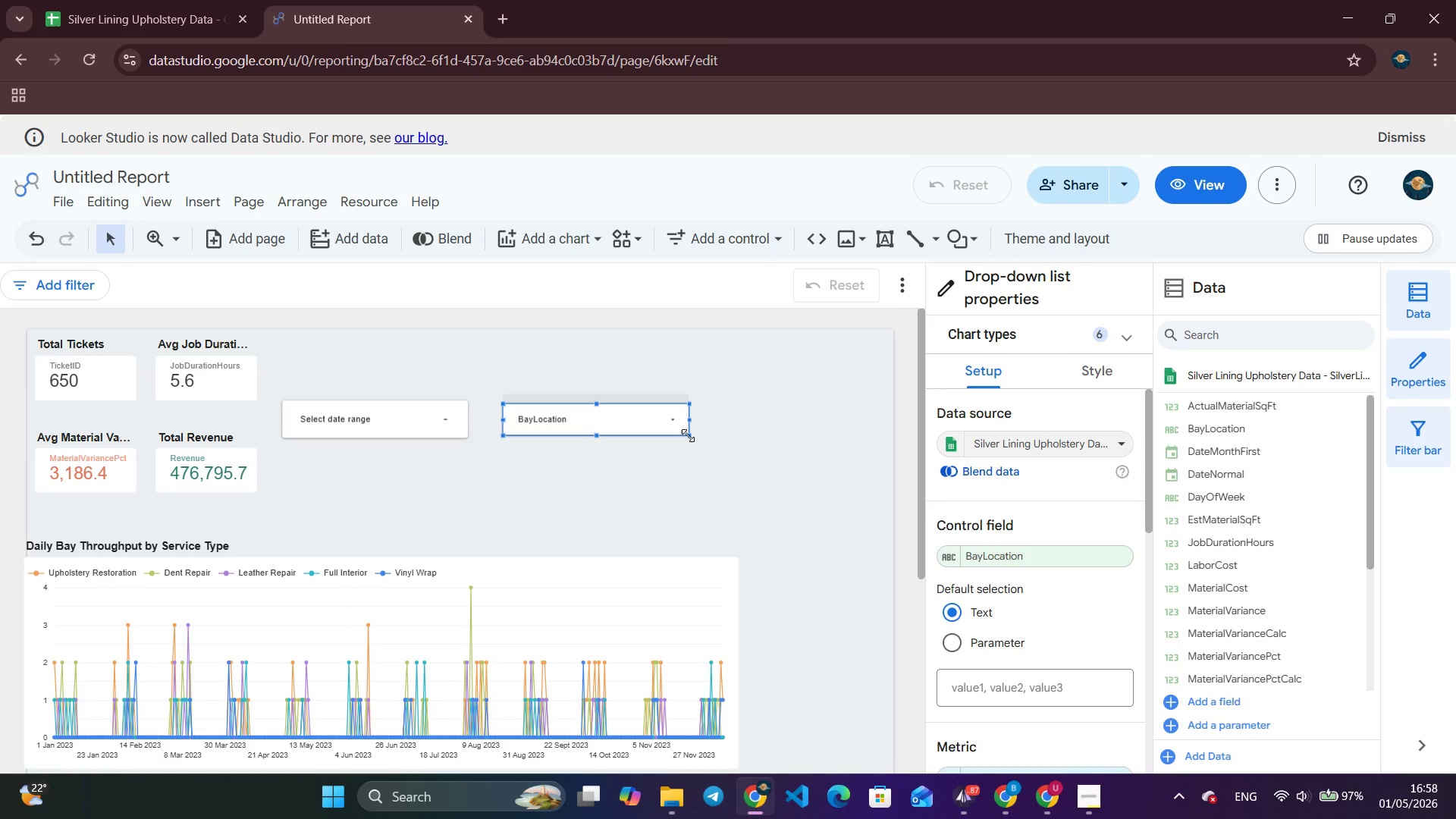 
left_click_drag(start_coordinate=[688, 435], to_coordinate=[687, 440])
 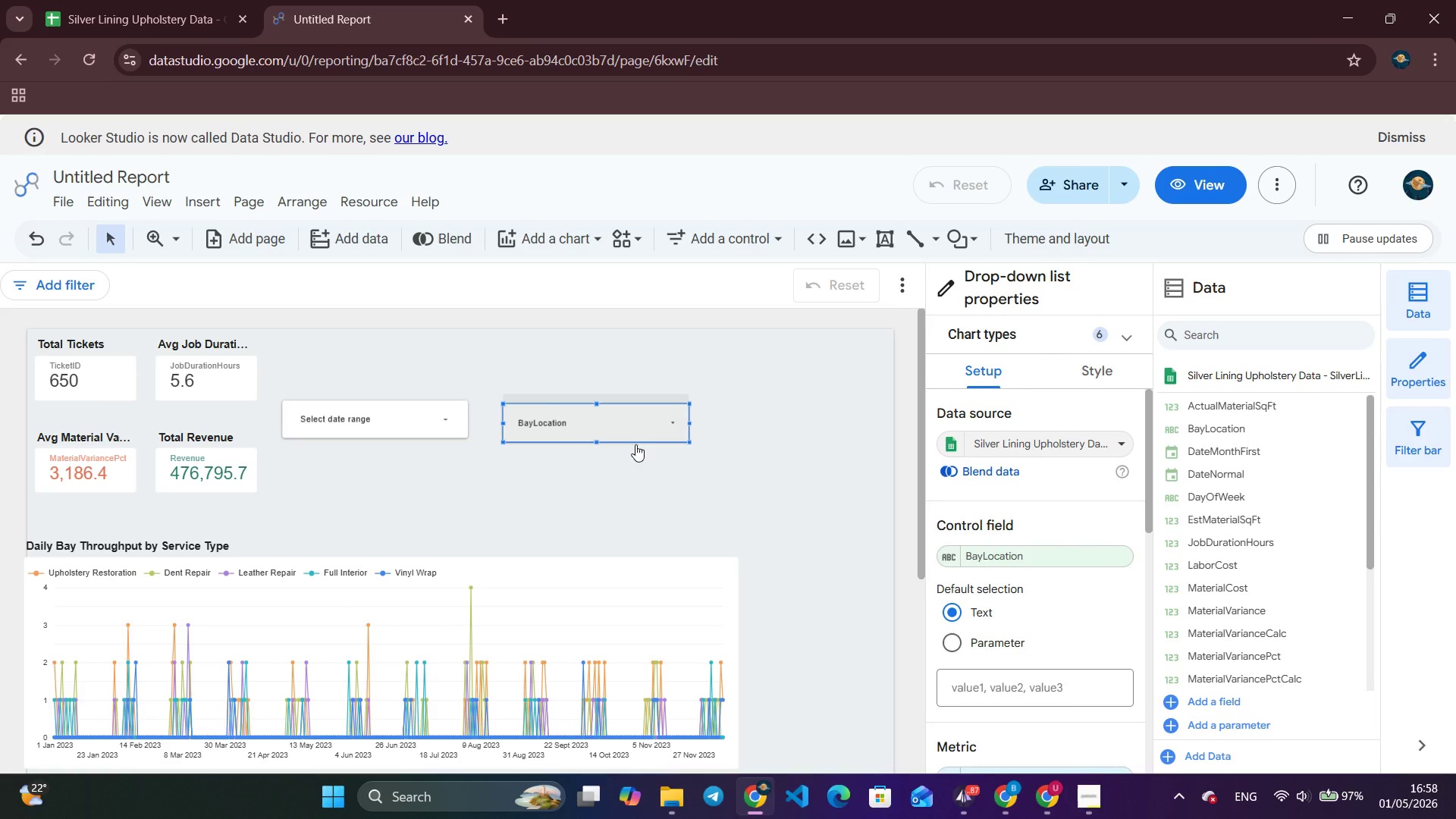 
left_click([630, 489])
 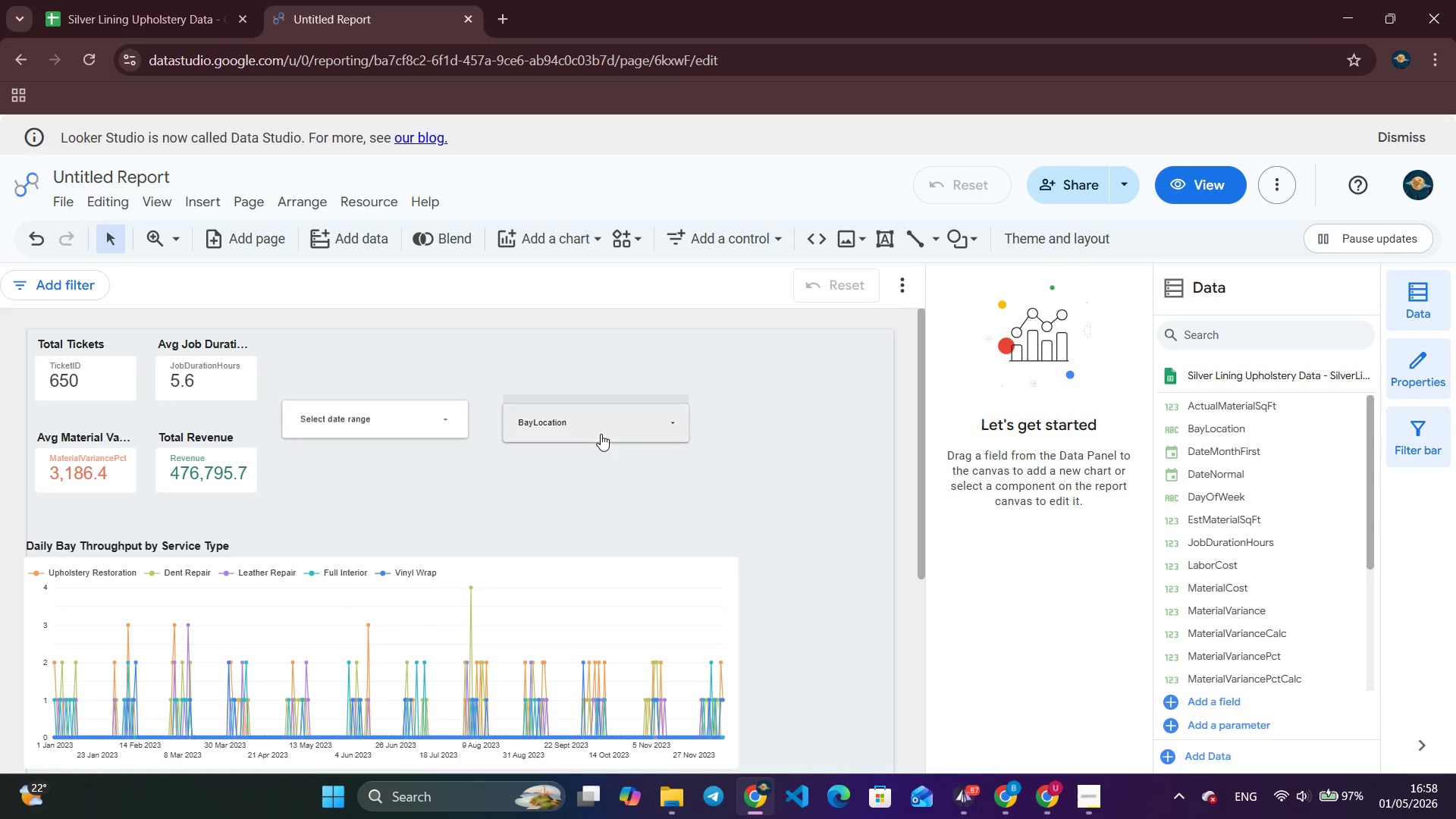 
left_click_drag(start_coordinate=[600, 433], to_coordinate=[597, 428])
 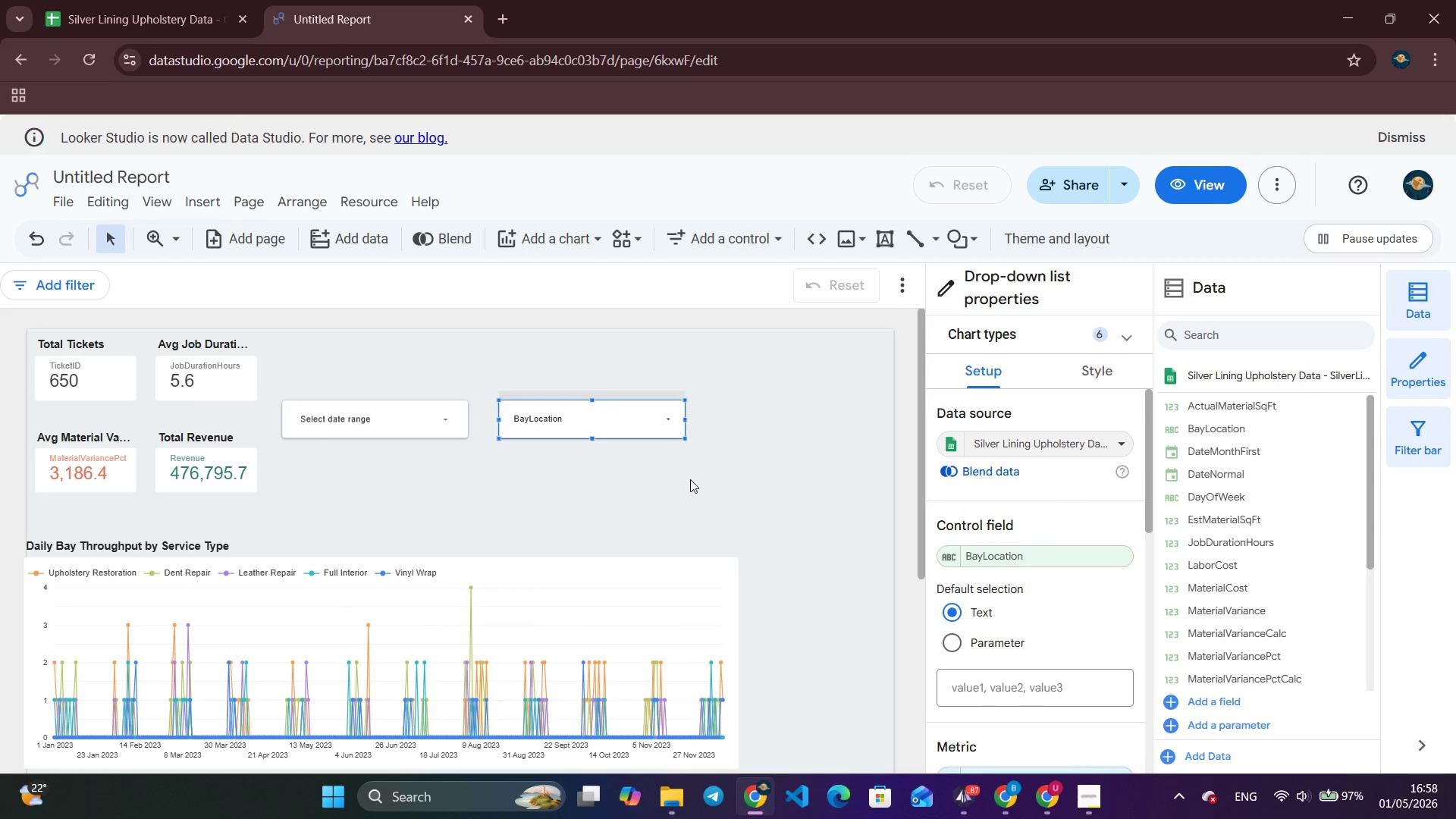 
left_click([652, 490])
 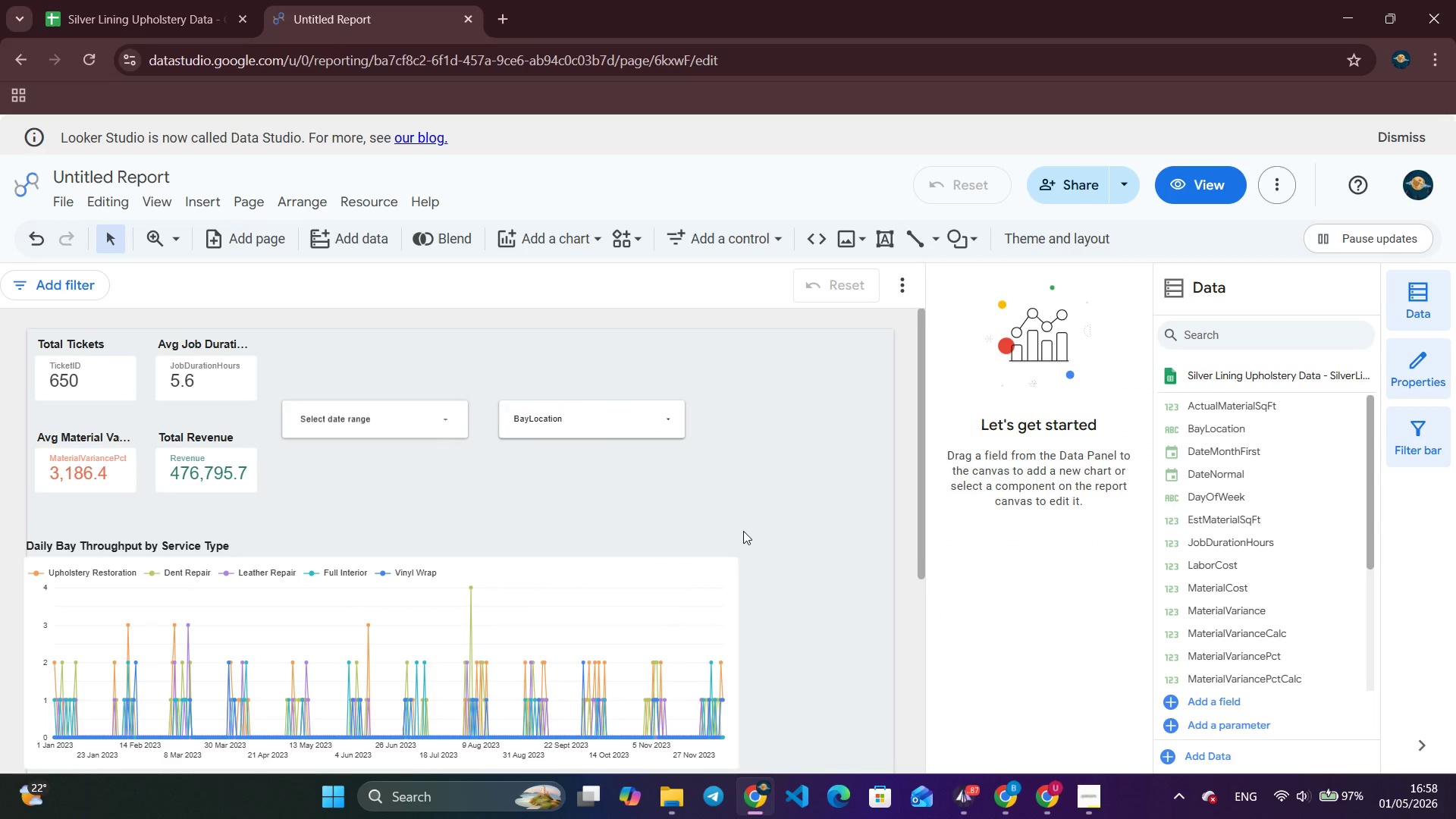 
scroll: coordinate [743, 531], scroll_direction: down, amount: 2.0
 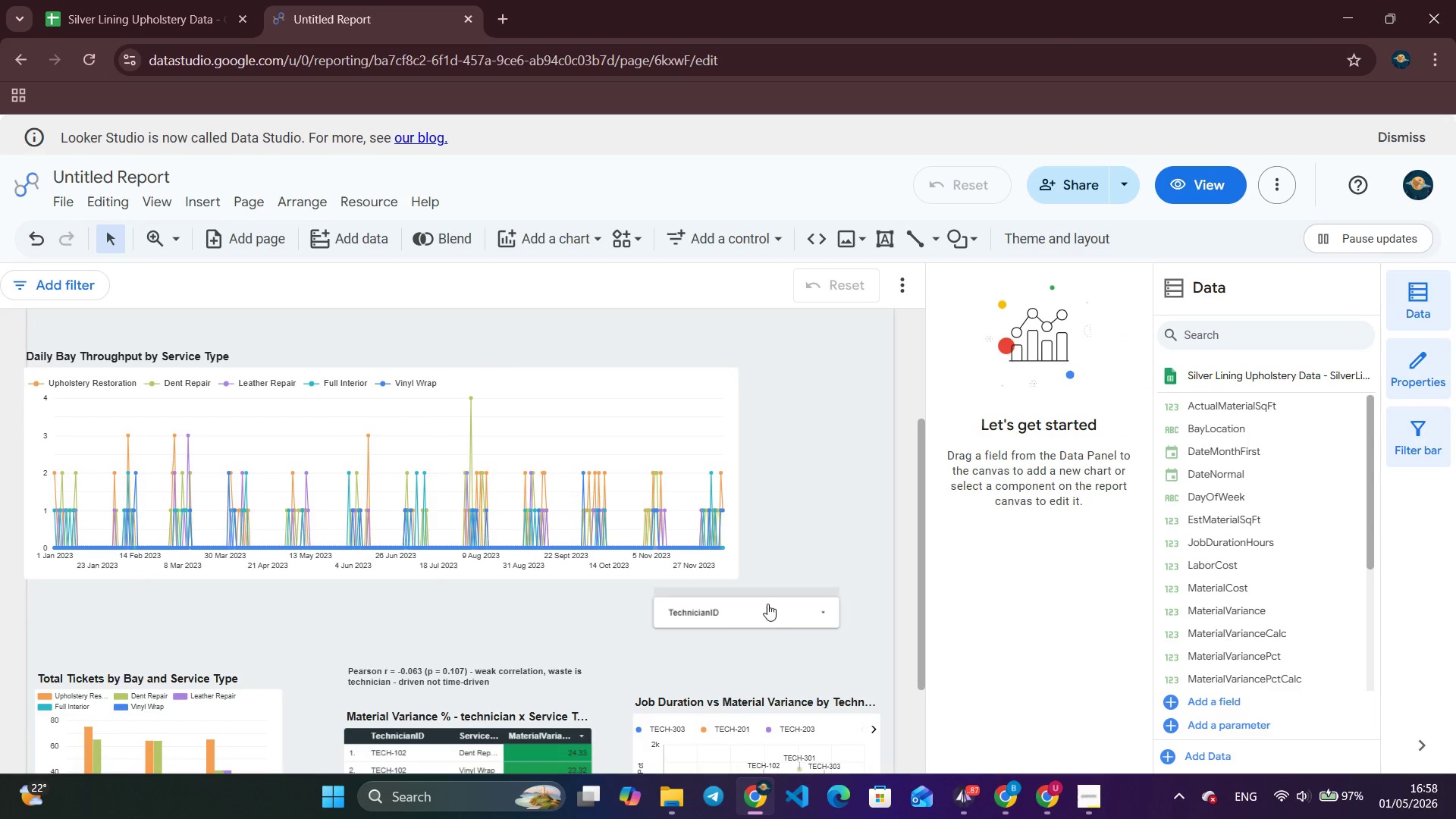 
left_click_drag(start_coordinate=[765, 617], to_coordinate=[761, 309])
 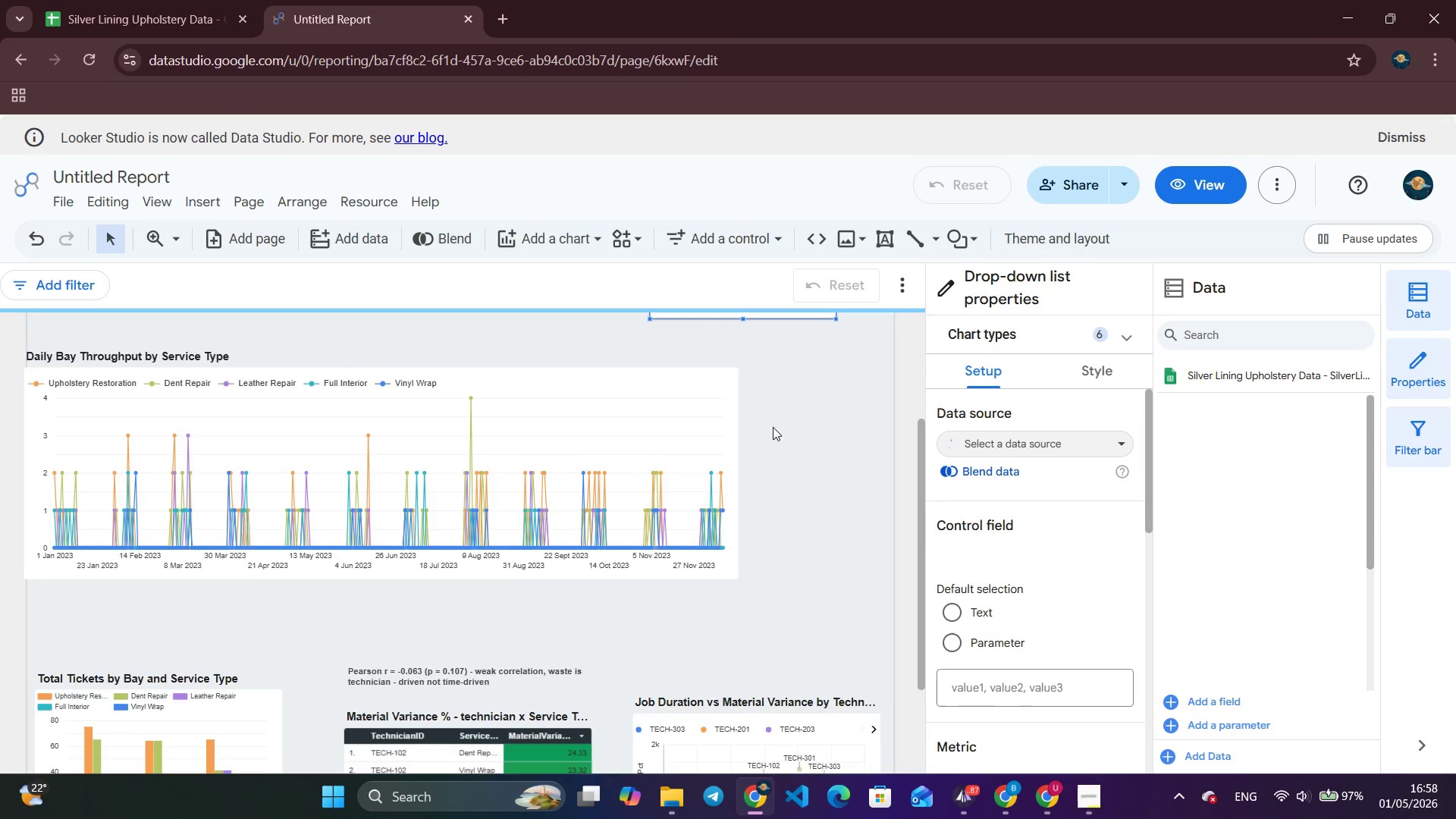 
scroll: coordinate [777, 446], scroll_direction: up, amount: 3.0
 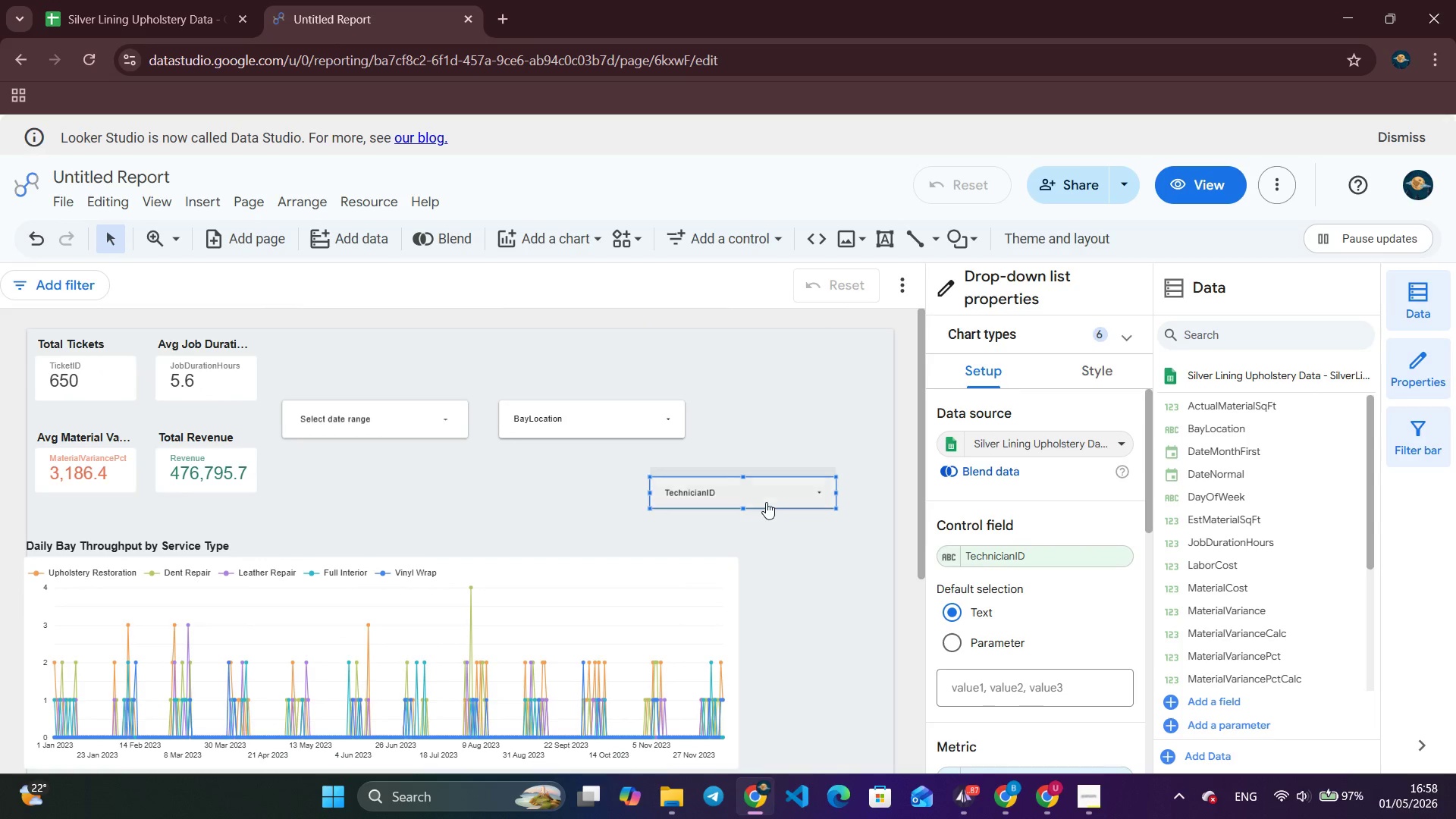 
left_click_drag(start_coordinate=[758, 491], to_coordinate=[824, 416])
 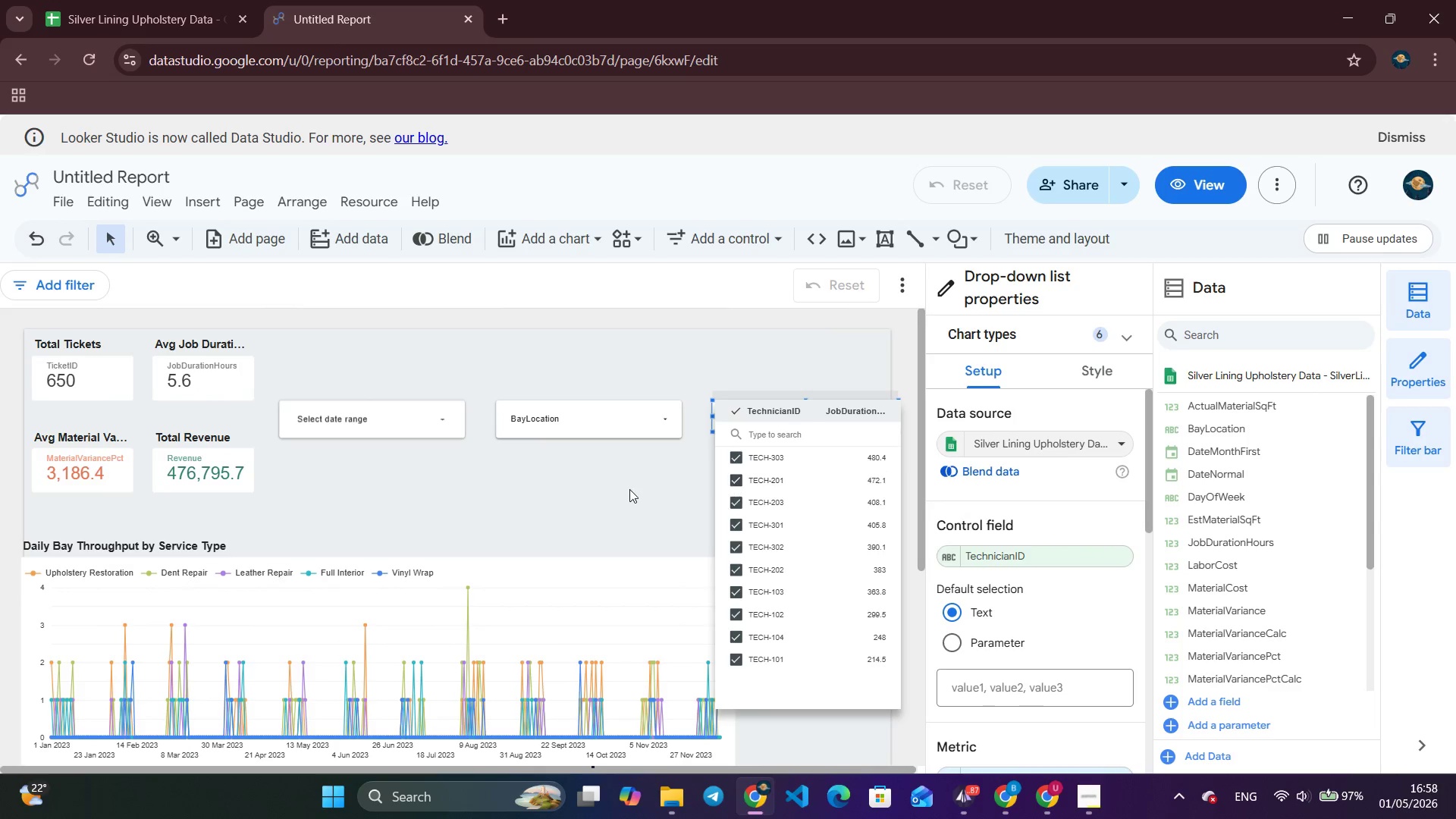 
left_click([626, 489])
 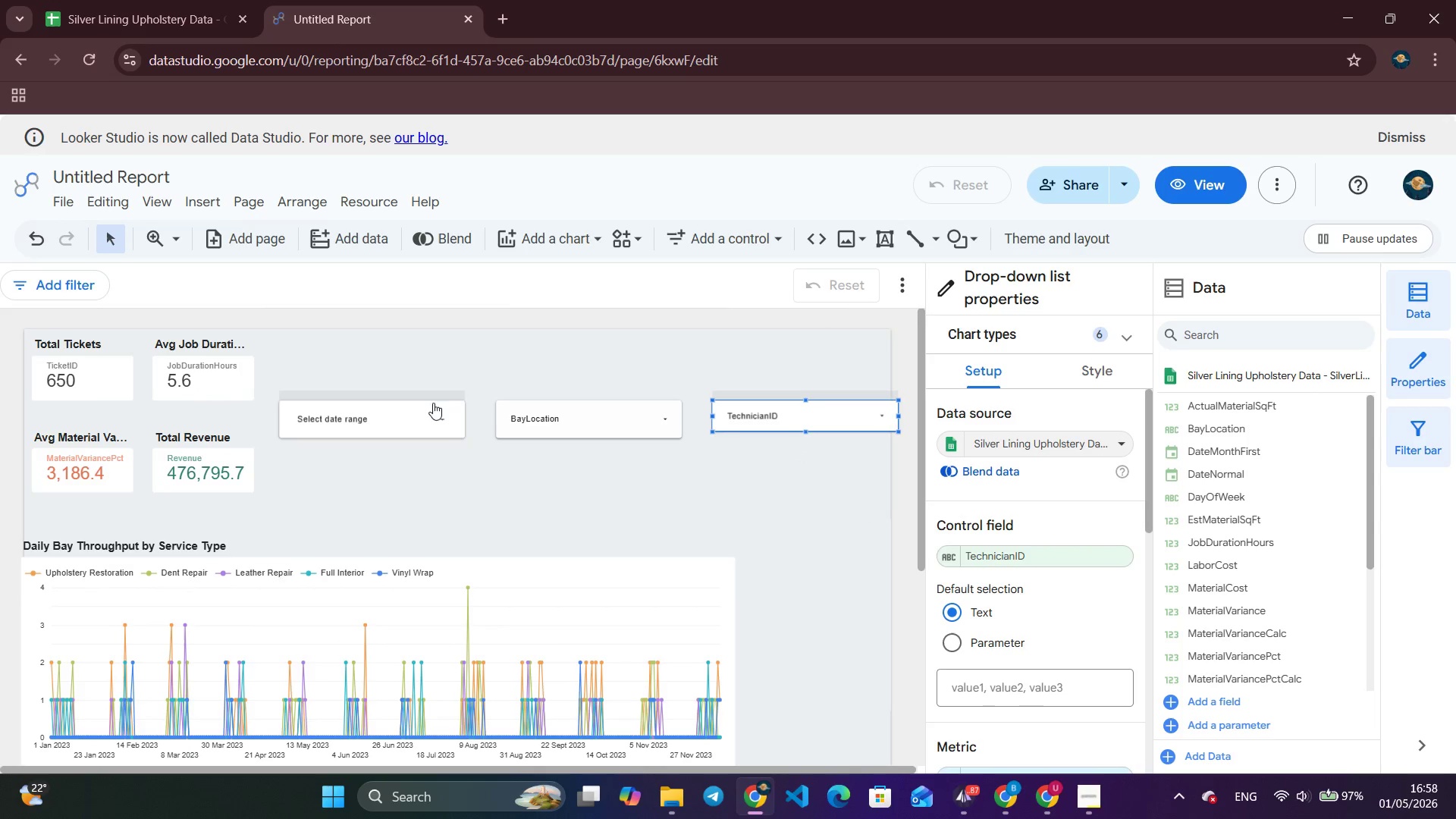 
left_click_drag(start_coordinate=[390, 418], to_coordinate=[377, 416])
 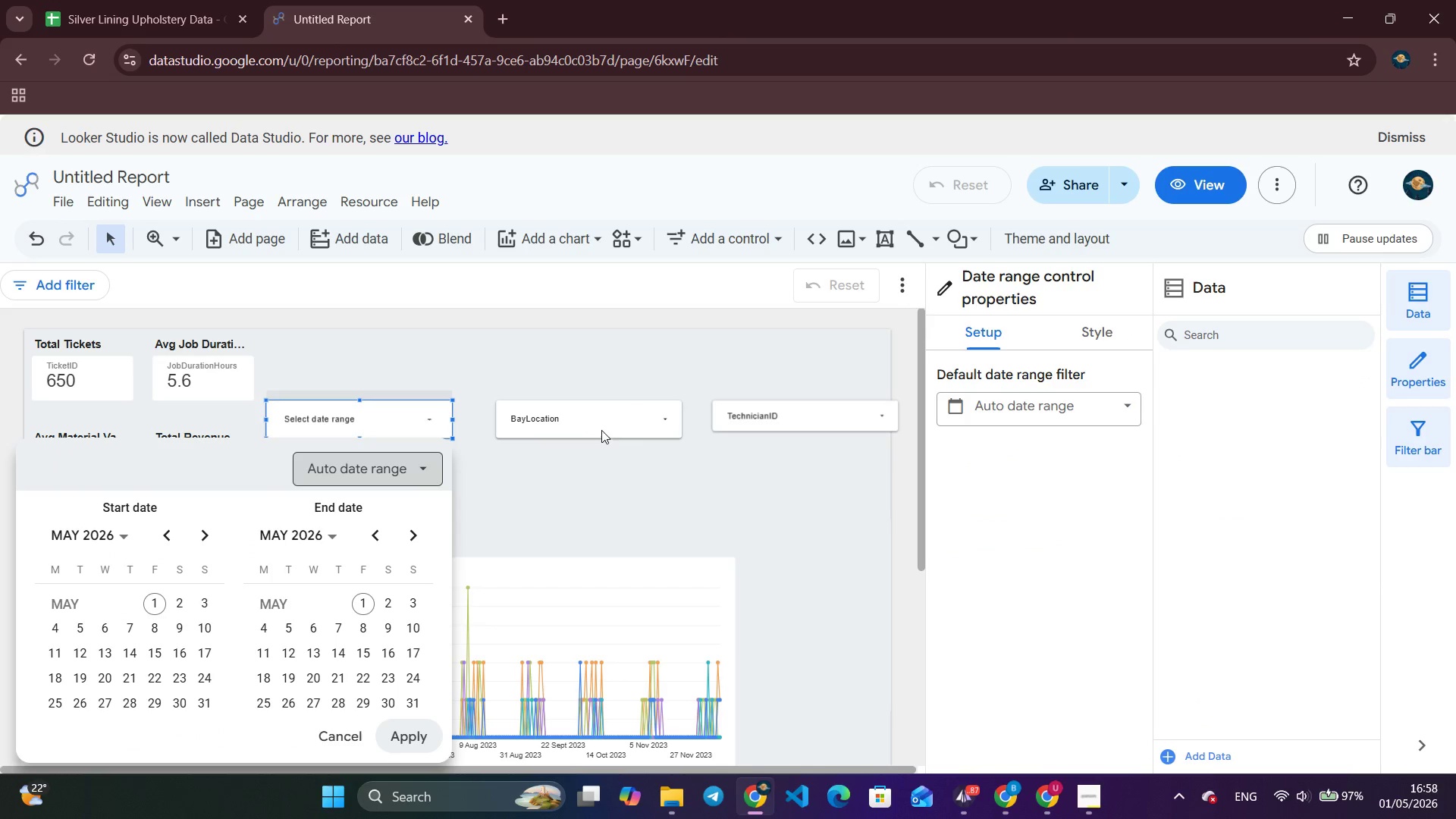 
left_click_drag(start_coordinate=[610, 415], to_coordinate=[605, 415])
 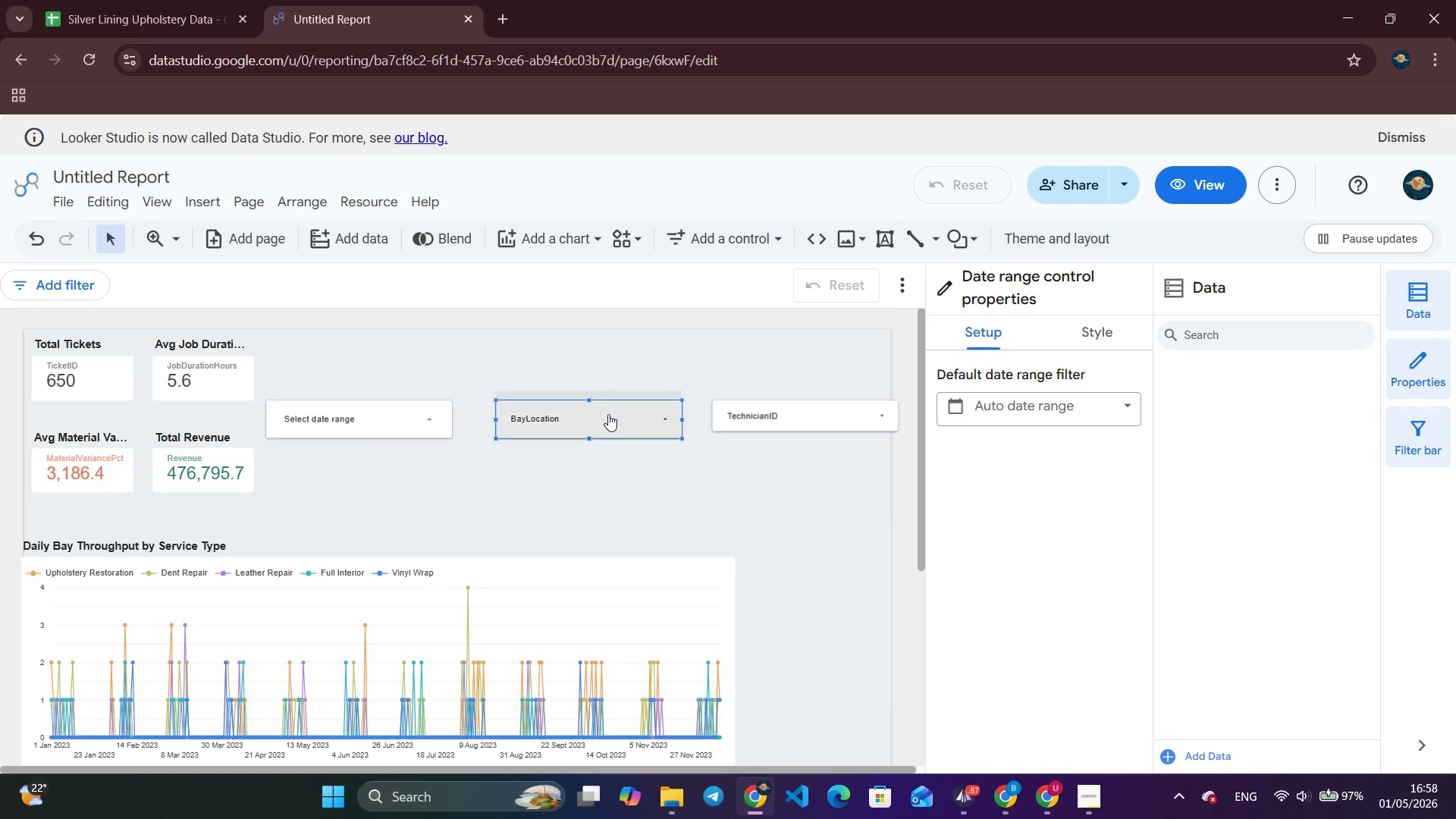 
left_click_drag(start_coordinate=[608, 414], to_coordinate=[583, 416])
 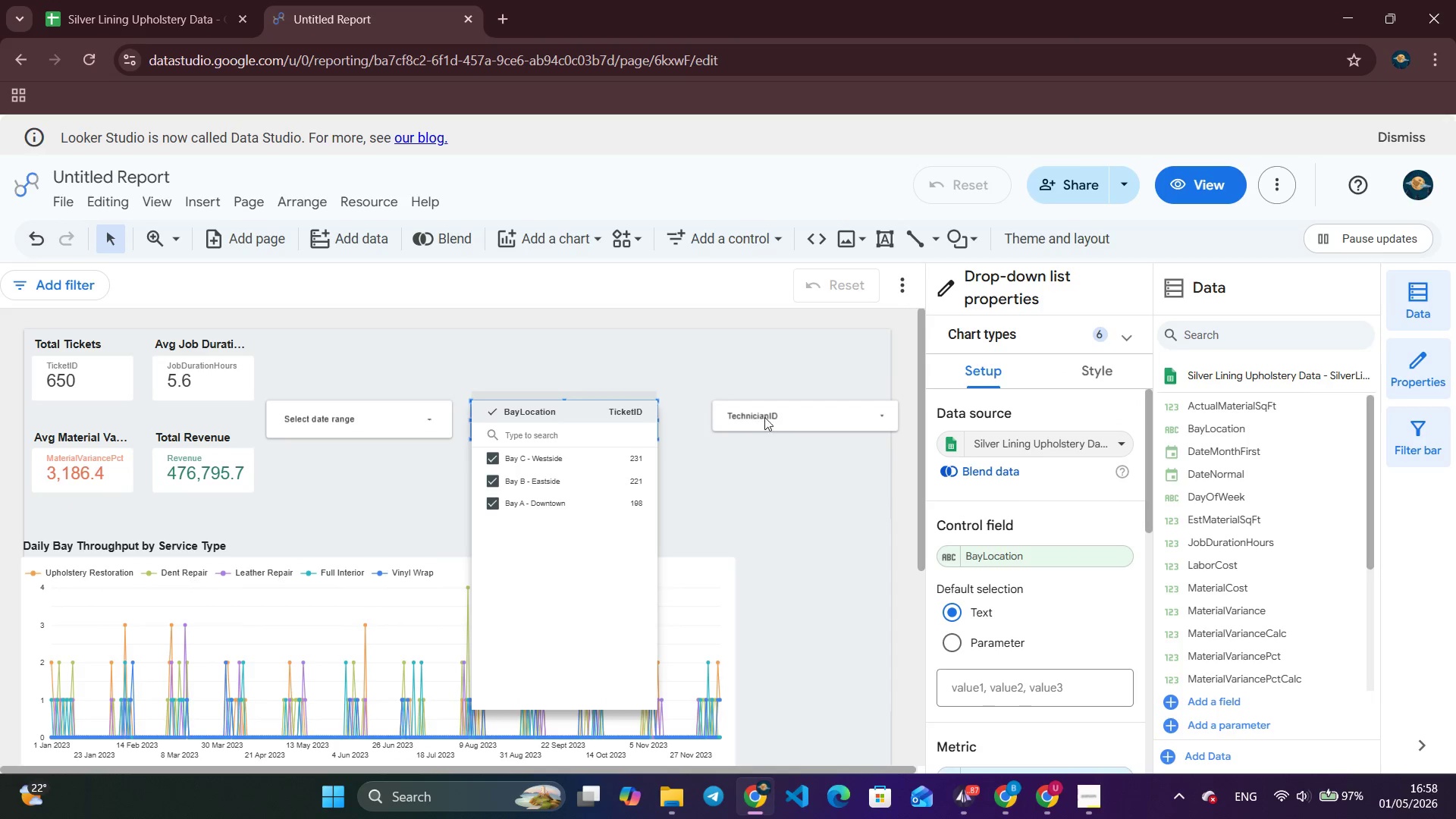 
left_click([775, 416])
 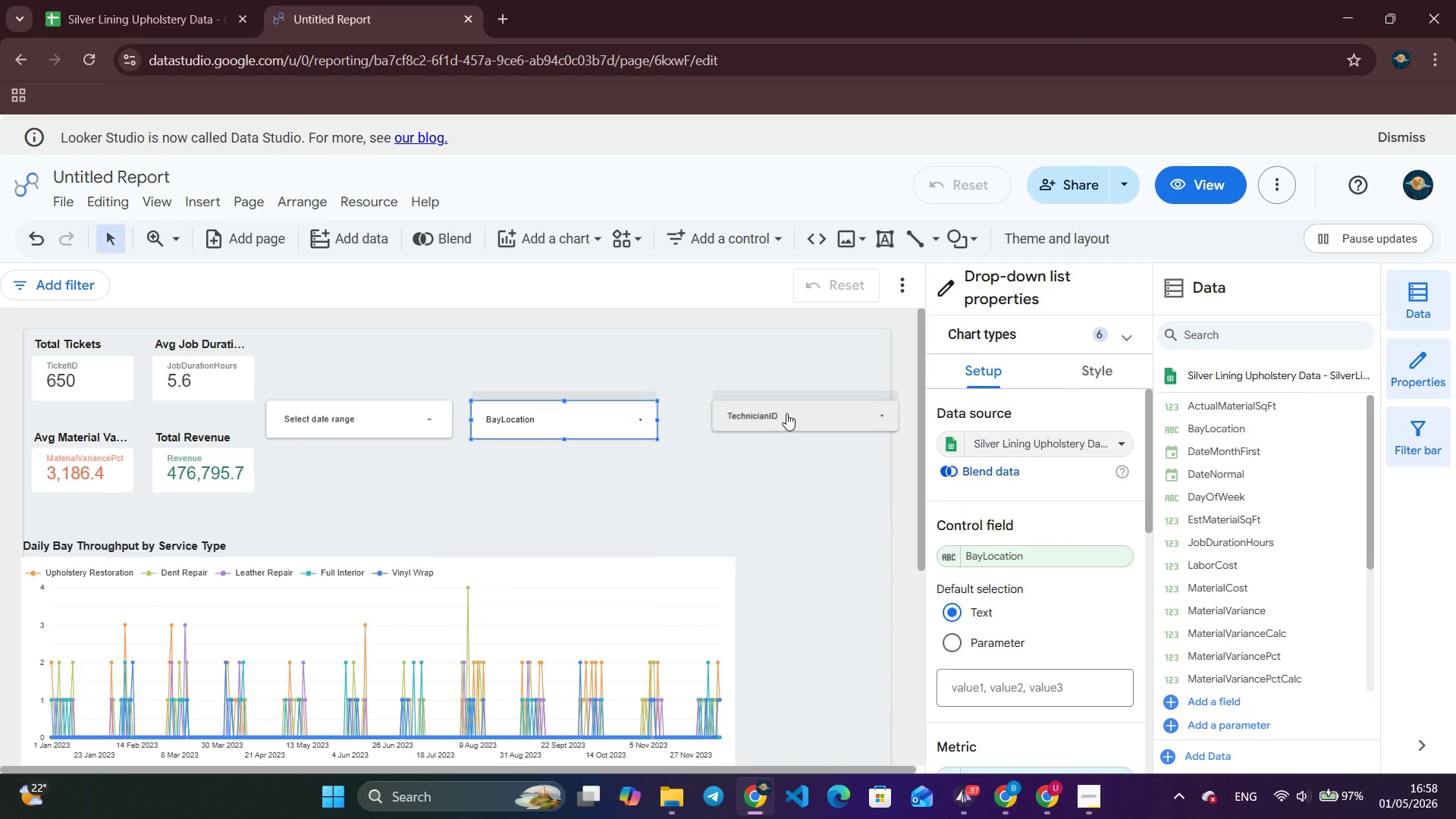 
left_click_drag(start_coordinate=[786, 413], to_coordinate=[752, 416])
 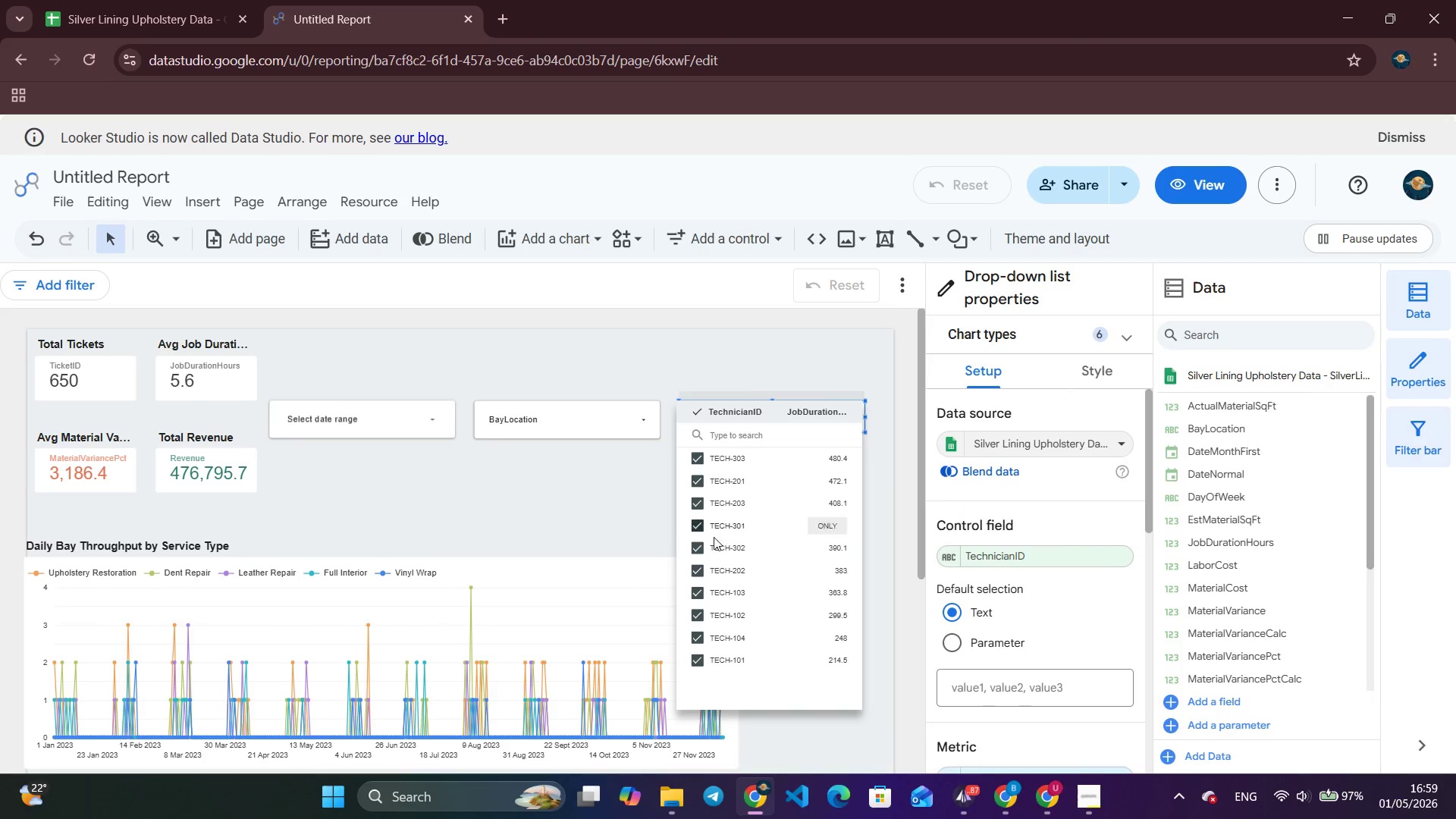 
left_click([577, 500])
 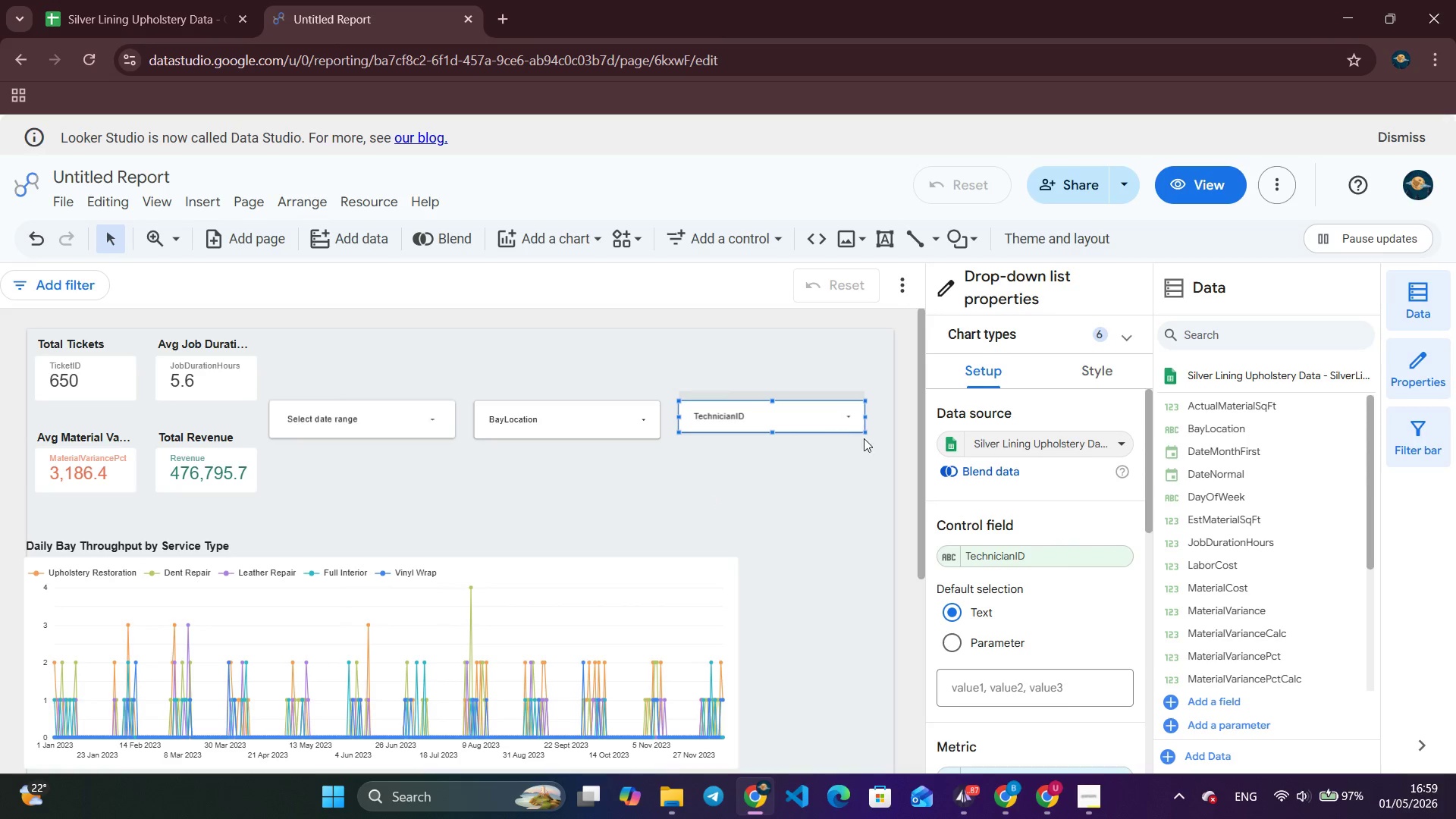 
left_click_drag(start_coordinate=[866, 431], to_coordinate=[868, 438])
 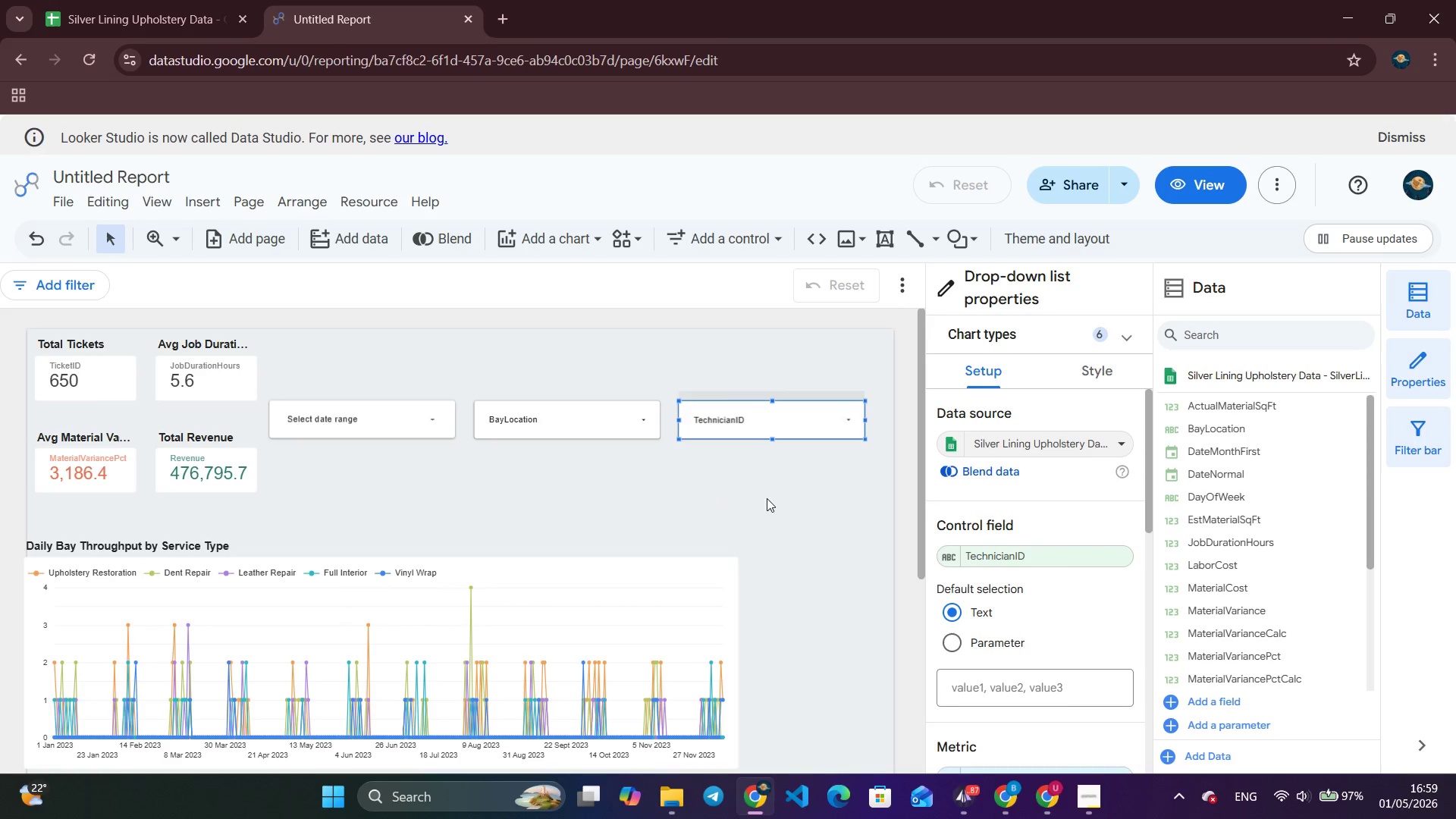 
left_click([764, 498])
 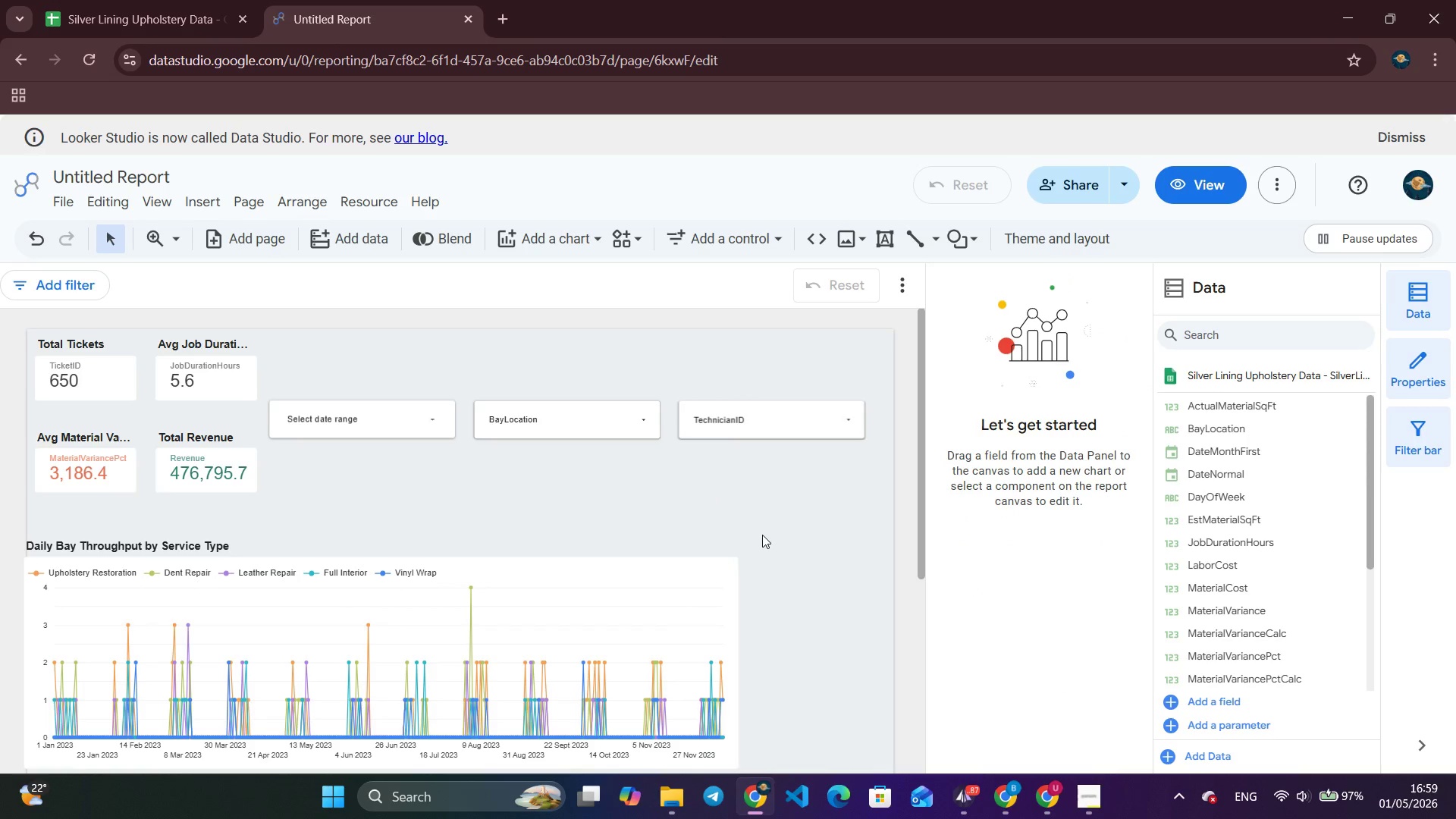 
scroll: coordinate [762, 535], scroll_direction: down, amount: 2.0
 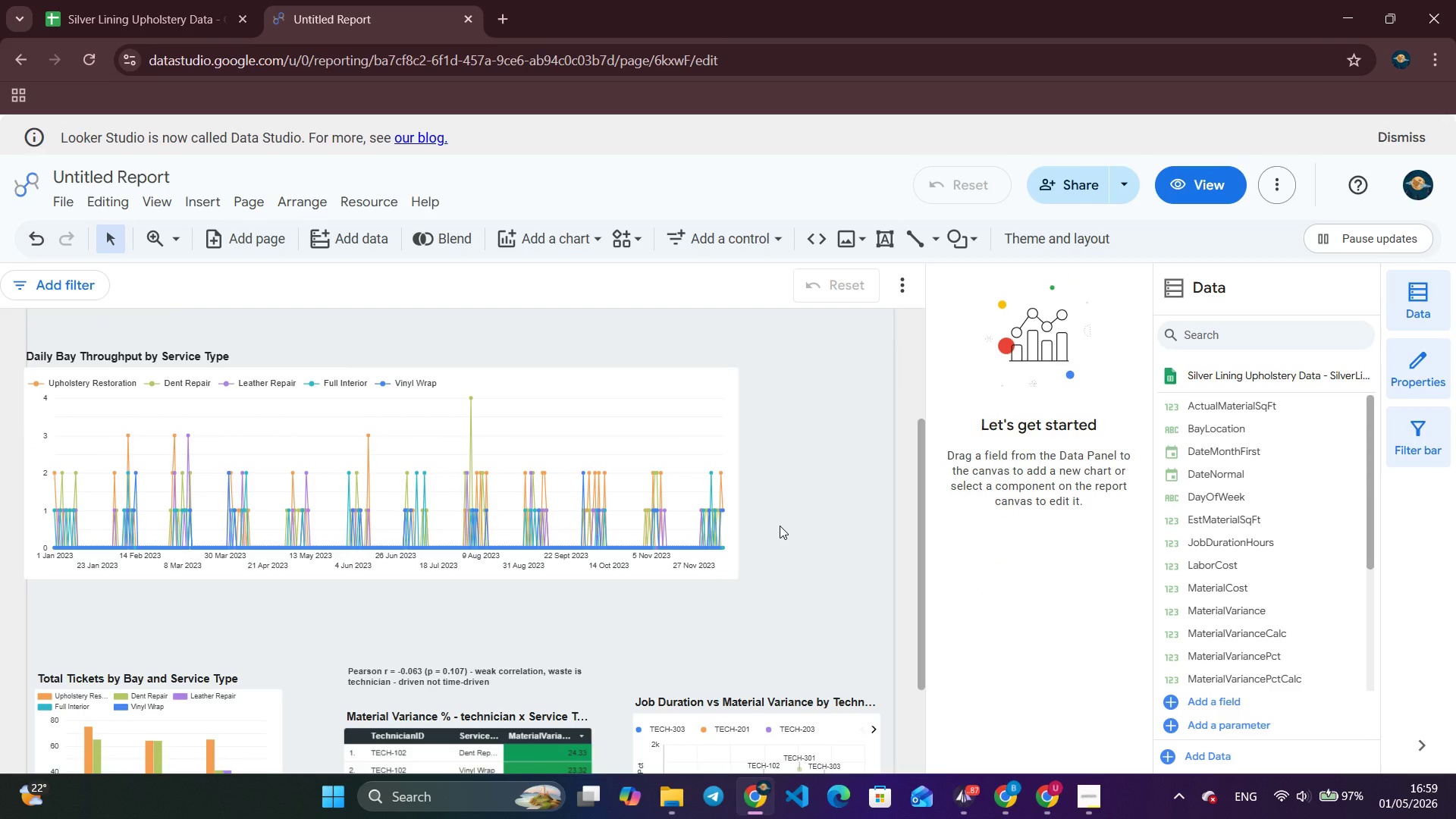 
wait(7.44)
 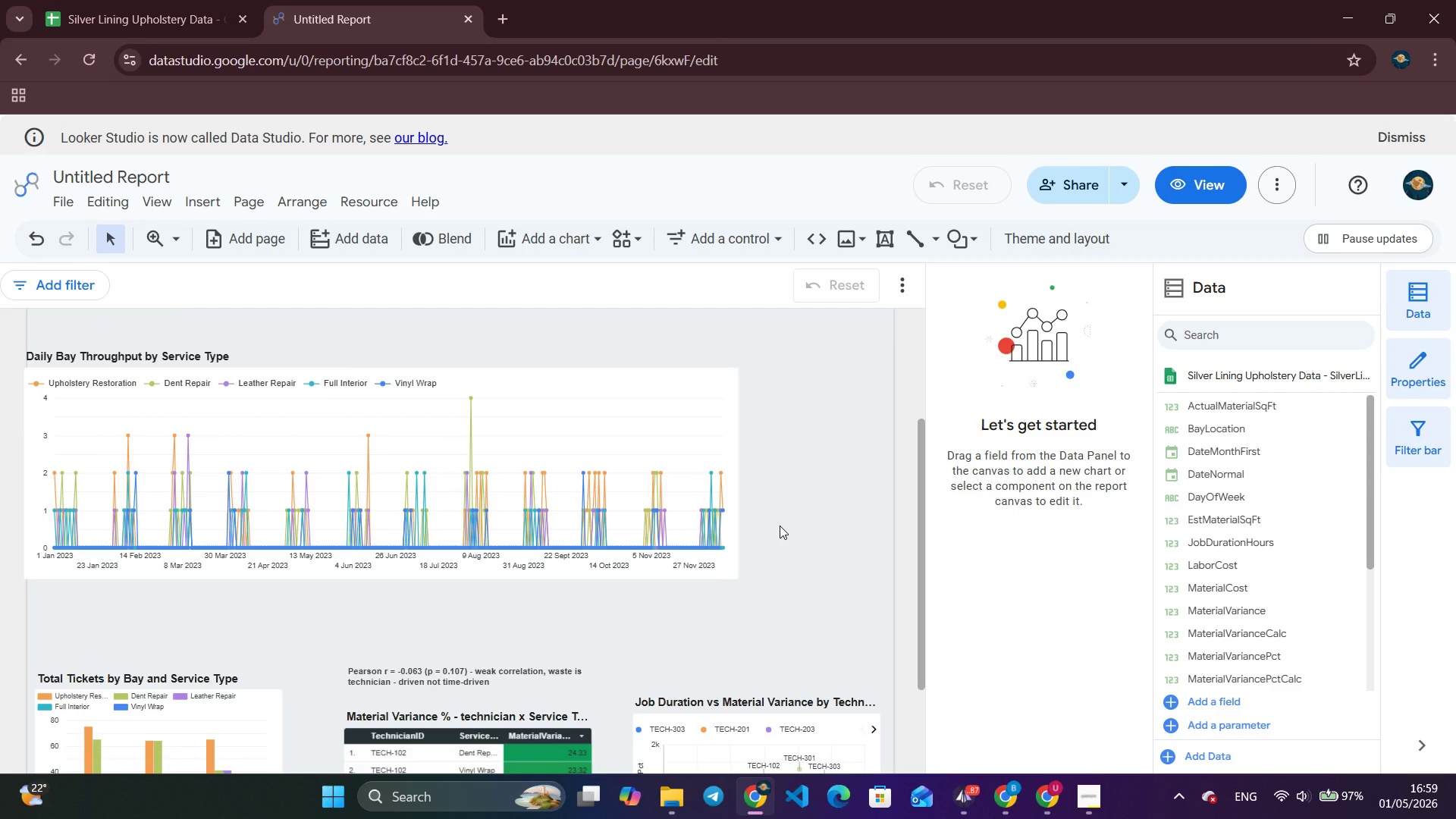 
scroll: coordinate [694, 536], scroll_direction: up, amount: 2.0
 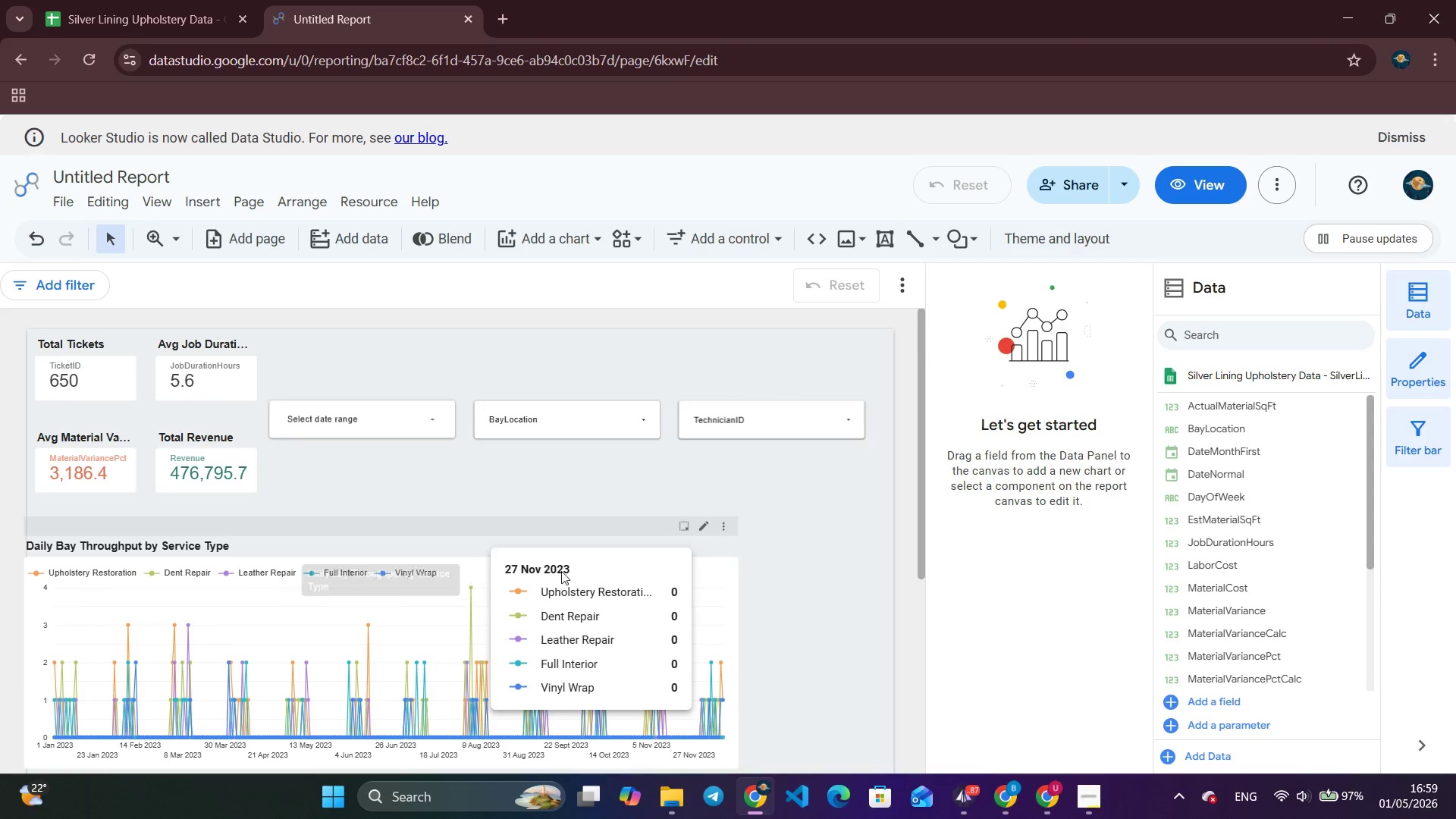 
scroll: coordinate [530, 573], scroll_direction: down, amount: 2.0
 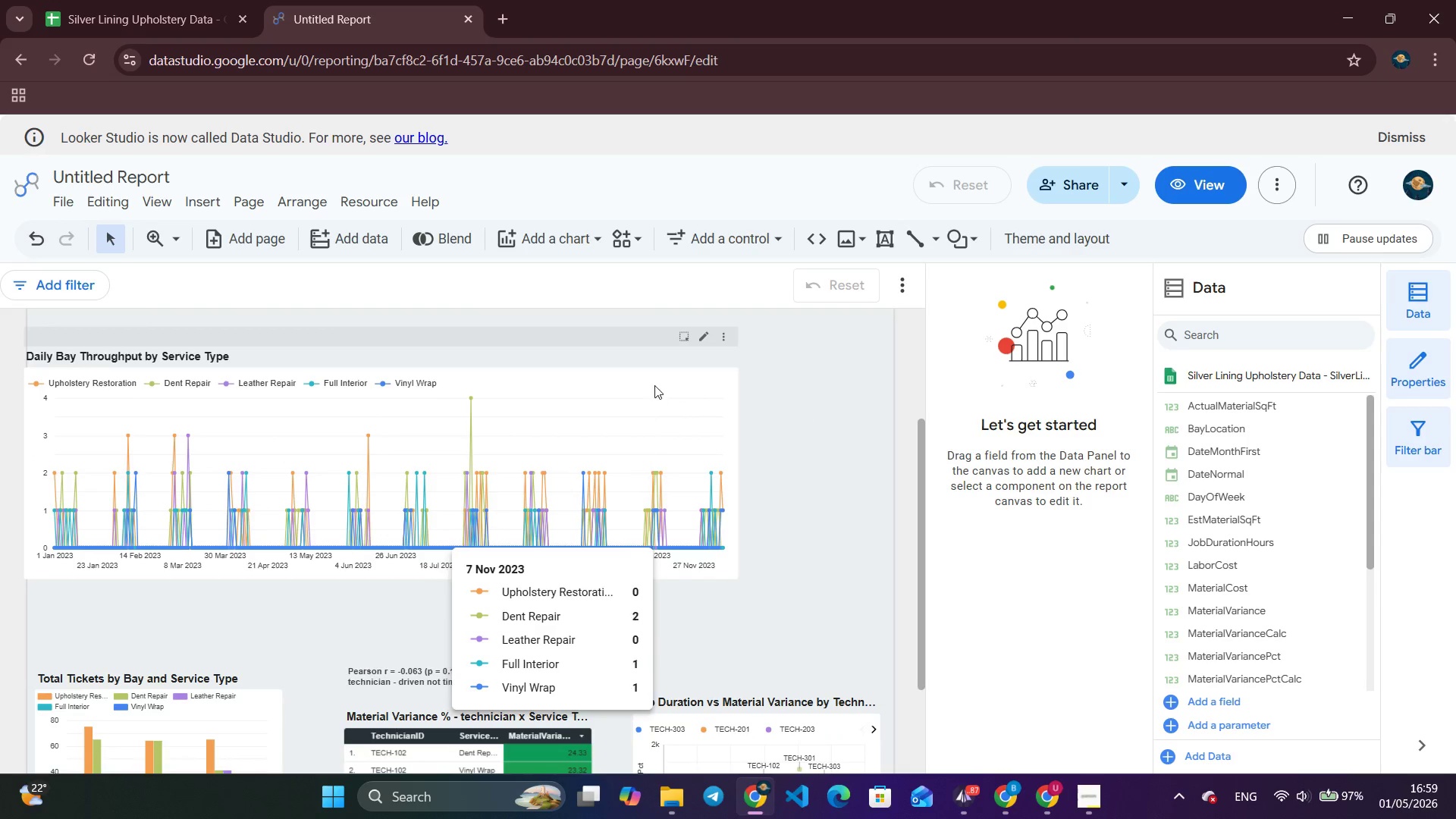 
left_click([589, 340])
 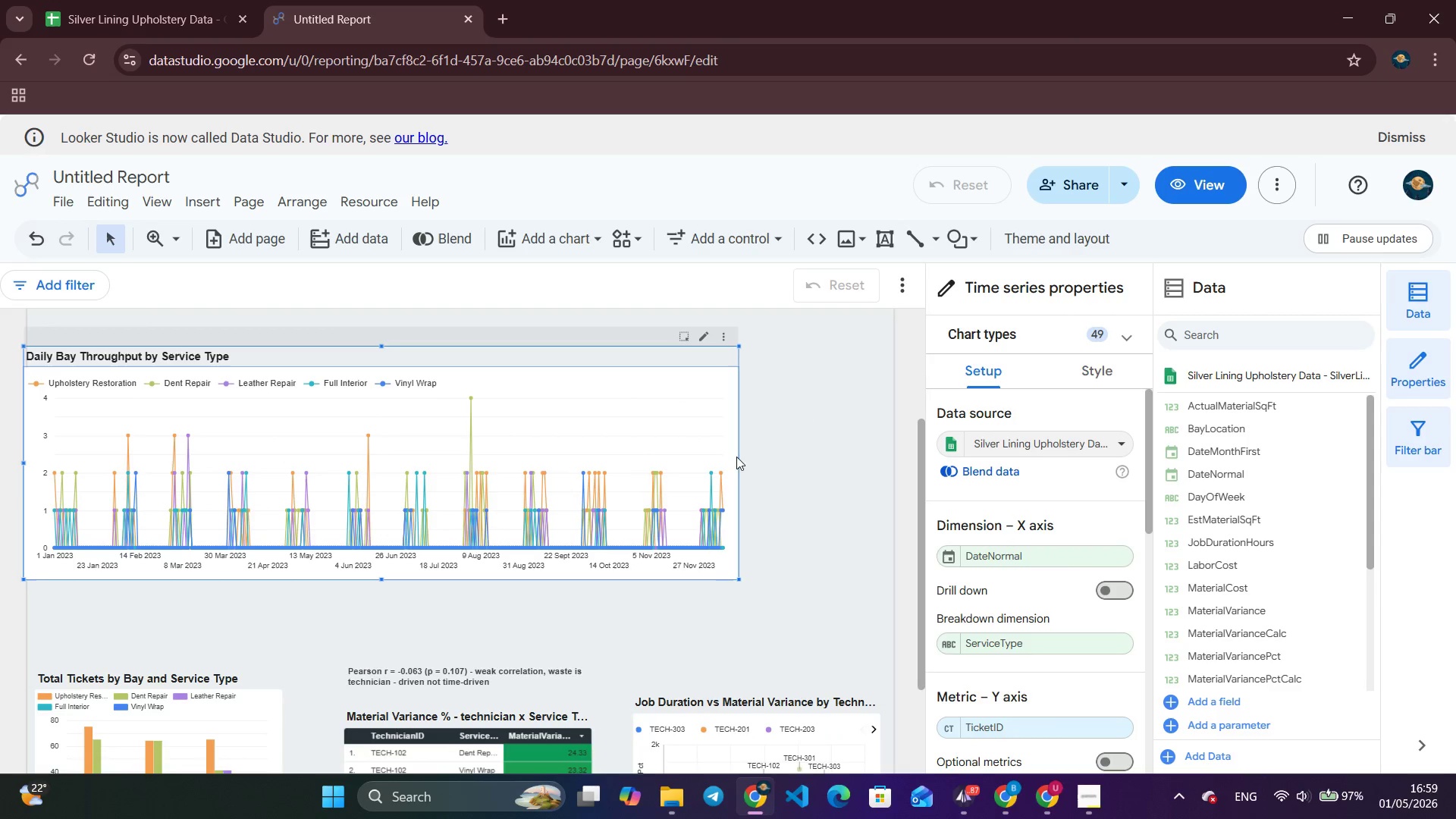 
left_click_drag(start_coordinate=[736, 462], to_coordinate=[883, 472])
 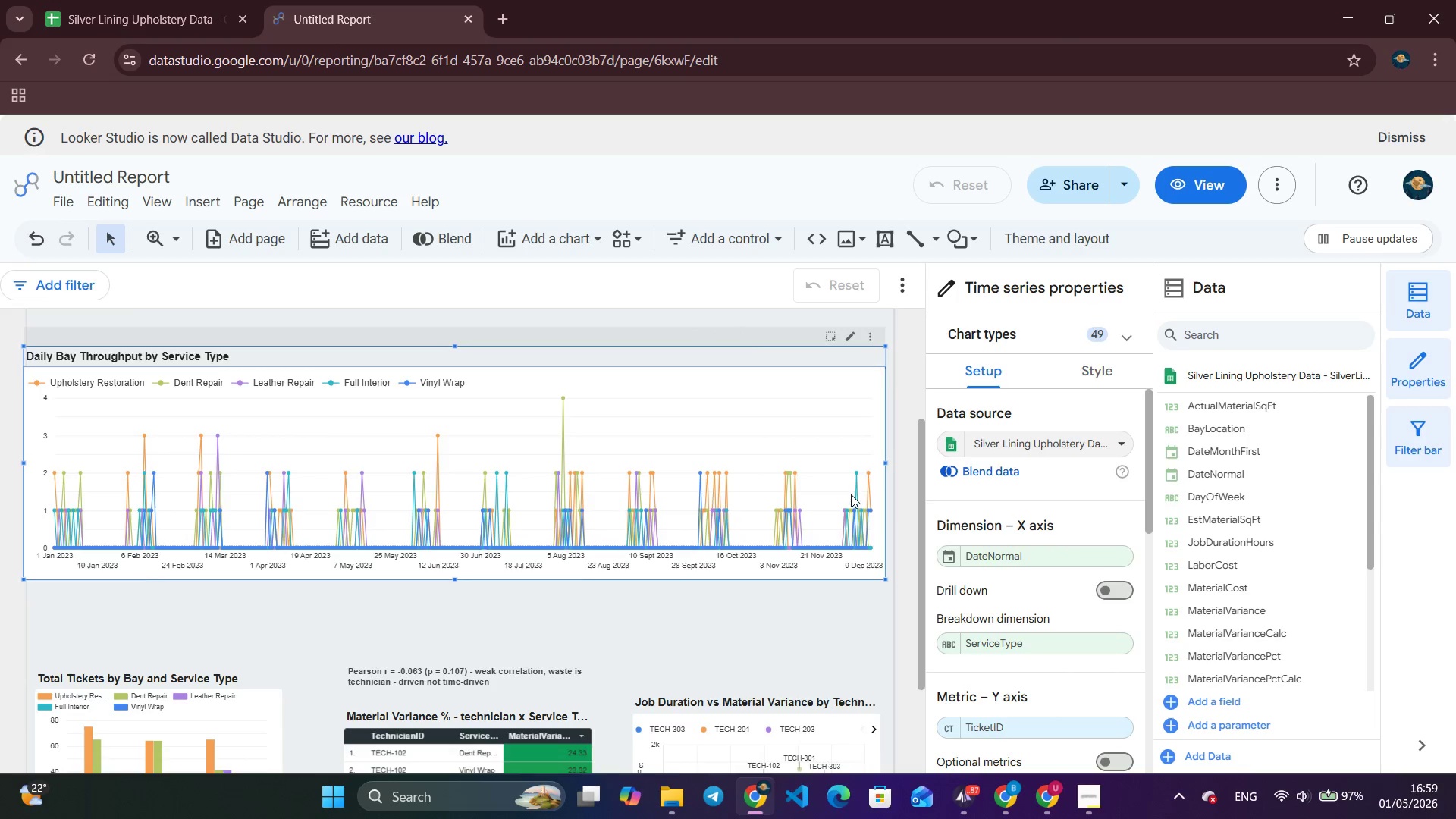 
scroll: coordinate [851, 494], scroll_direction: up, amount: 1.0
 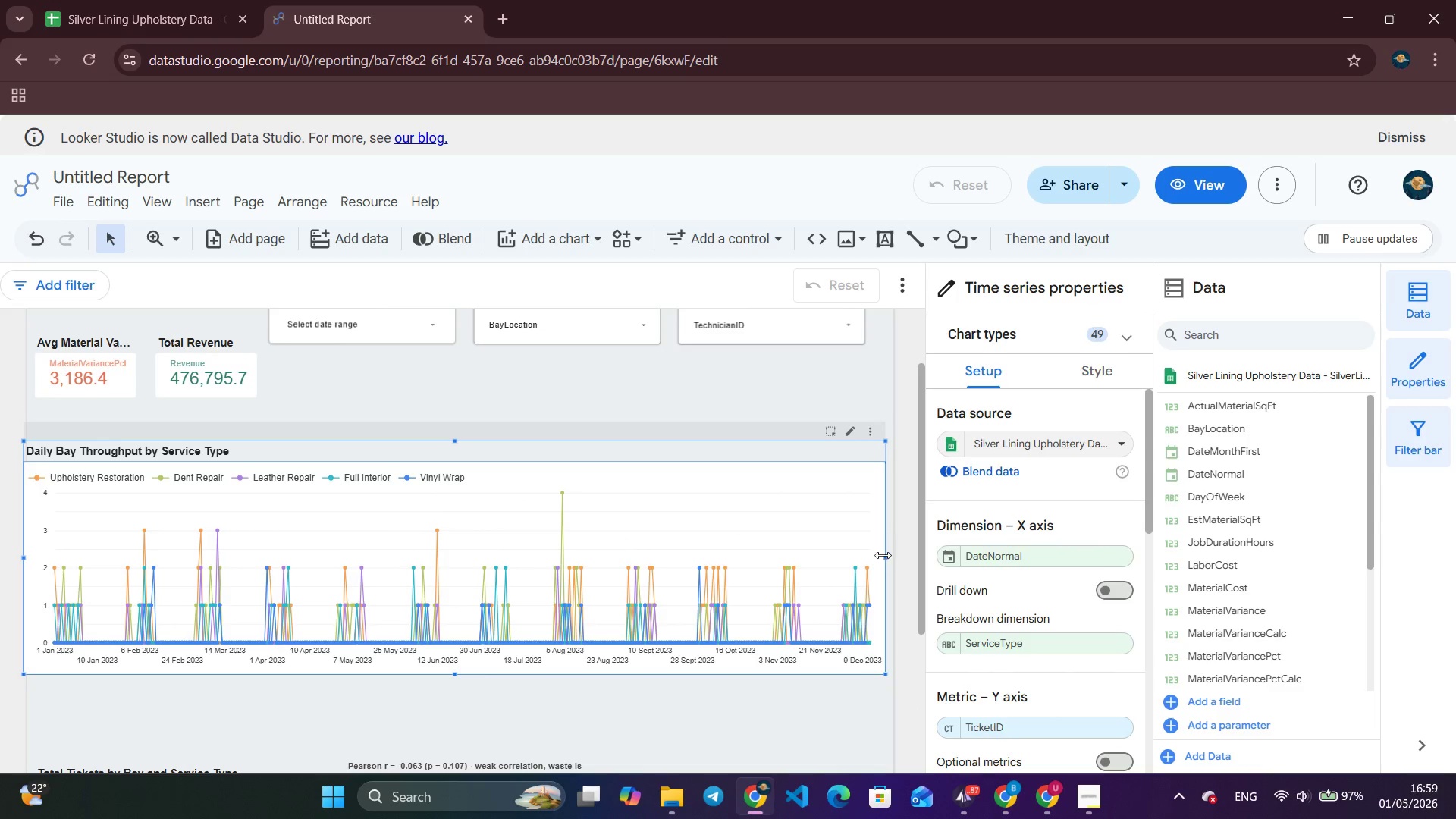 
left_click_drag(start_coordinate=[885, 555], to_coordinate=[869, 556])
 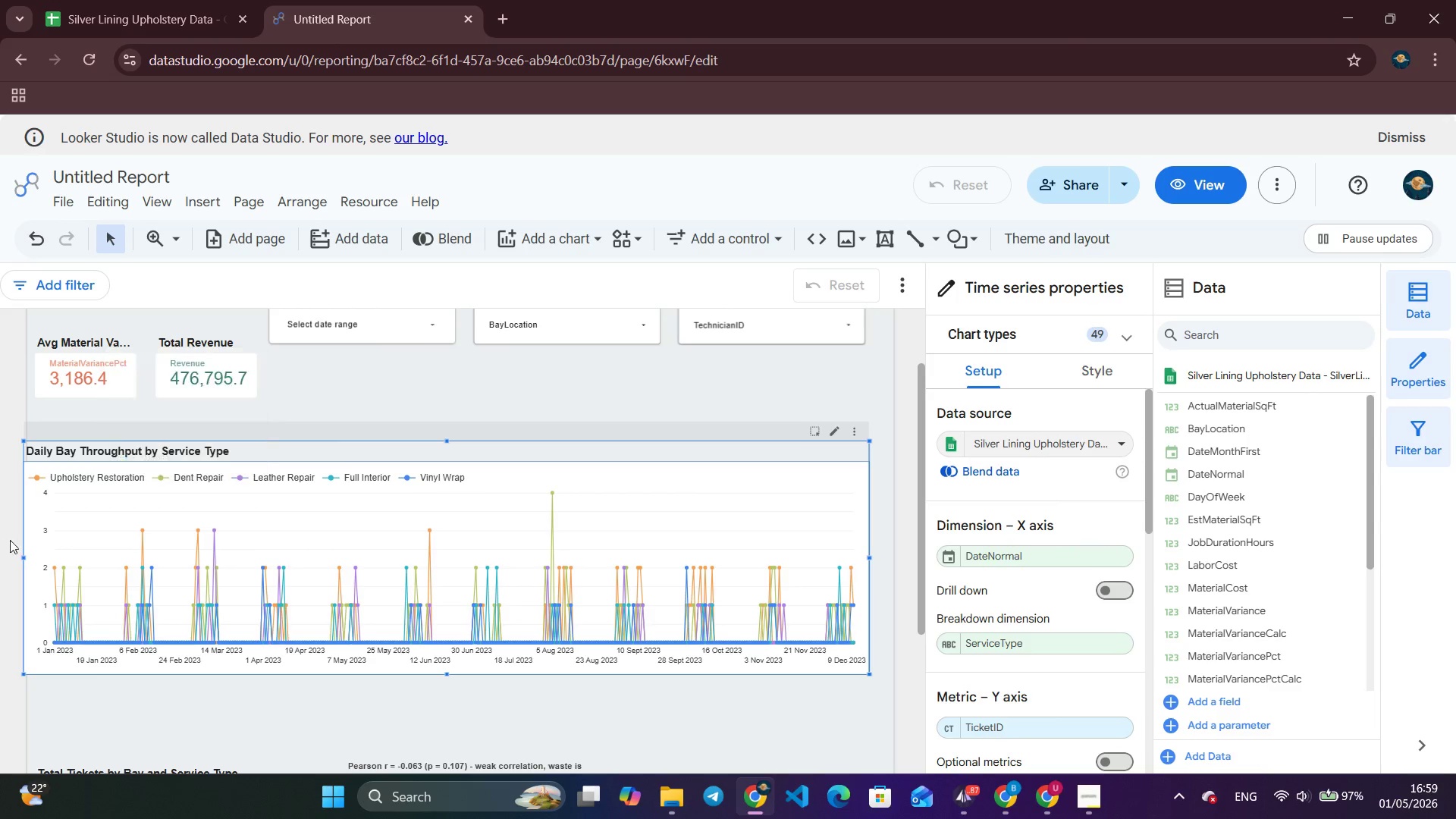 
scroll: coordinate [58, 524], scroll_direction: up, amount: 1.0
 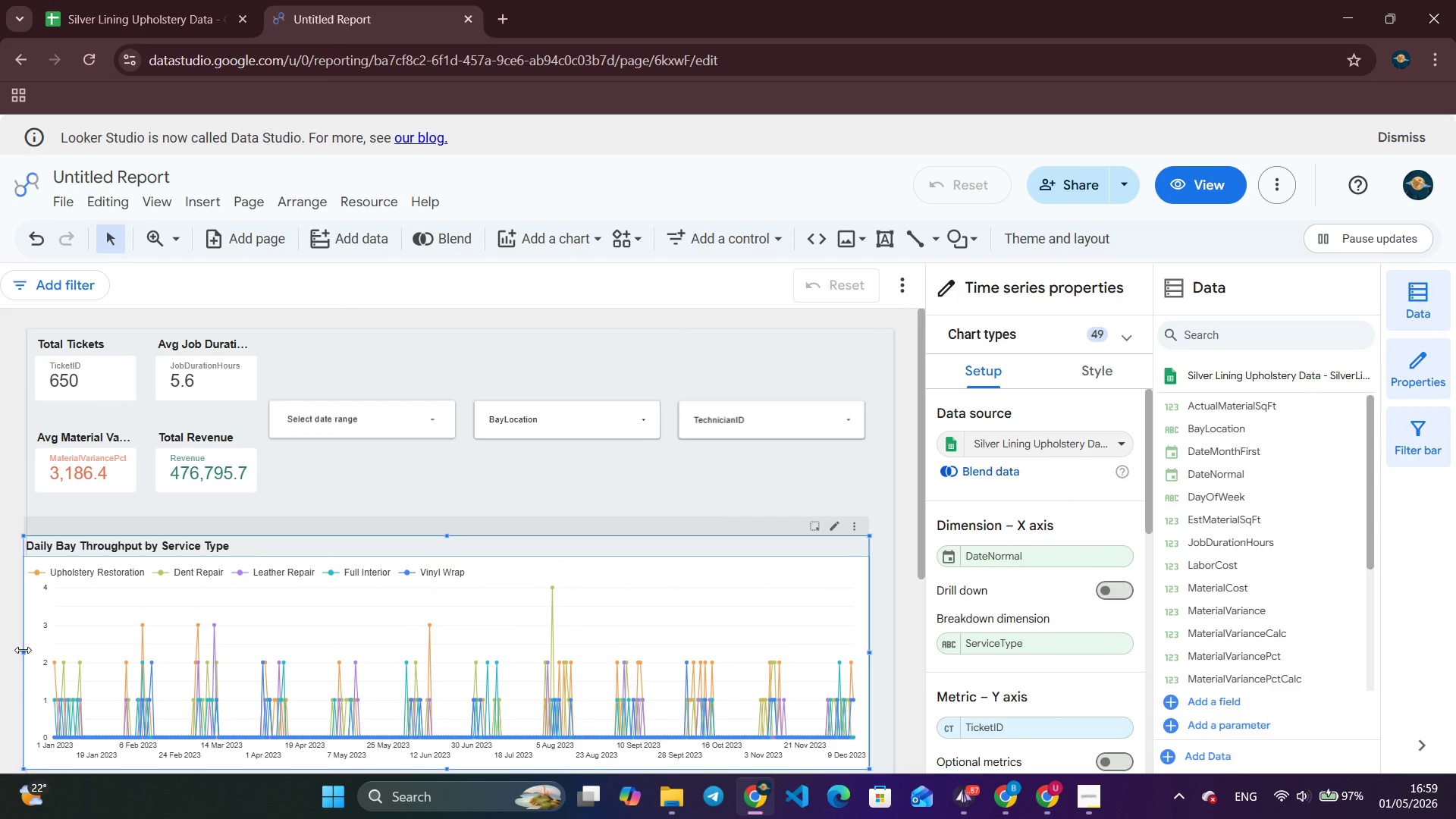 
left_click_drag(start_coordinate=[23, 650], to_coordinate=[35, 652])
 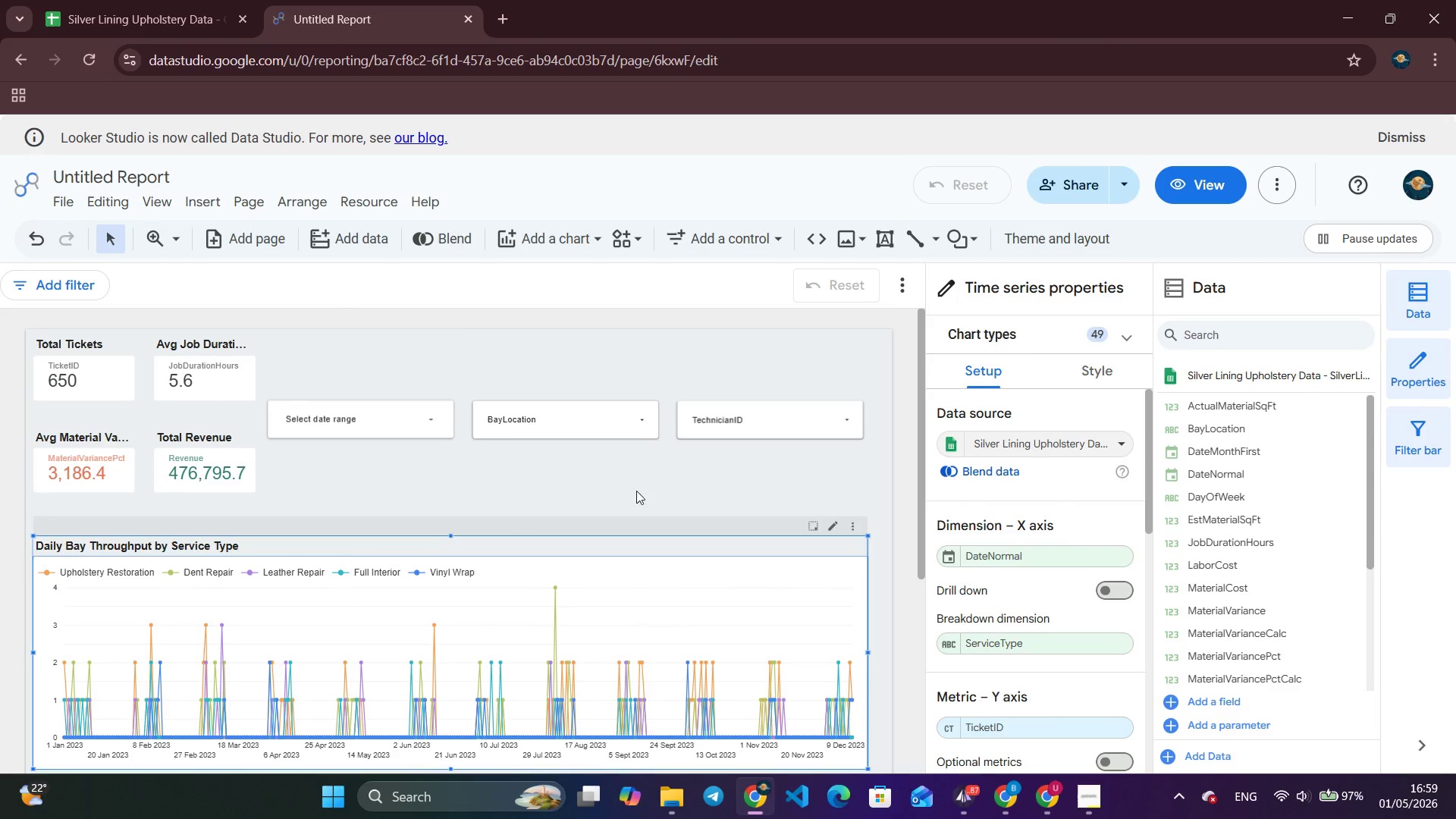 
left_click([688, 476])
 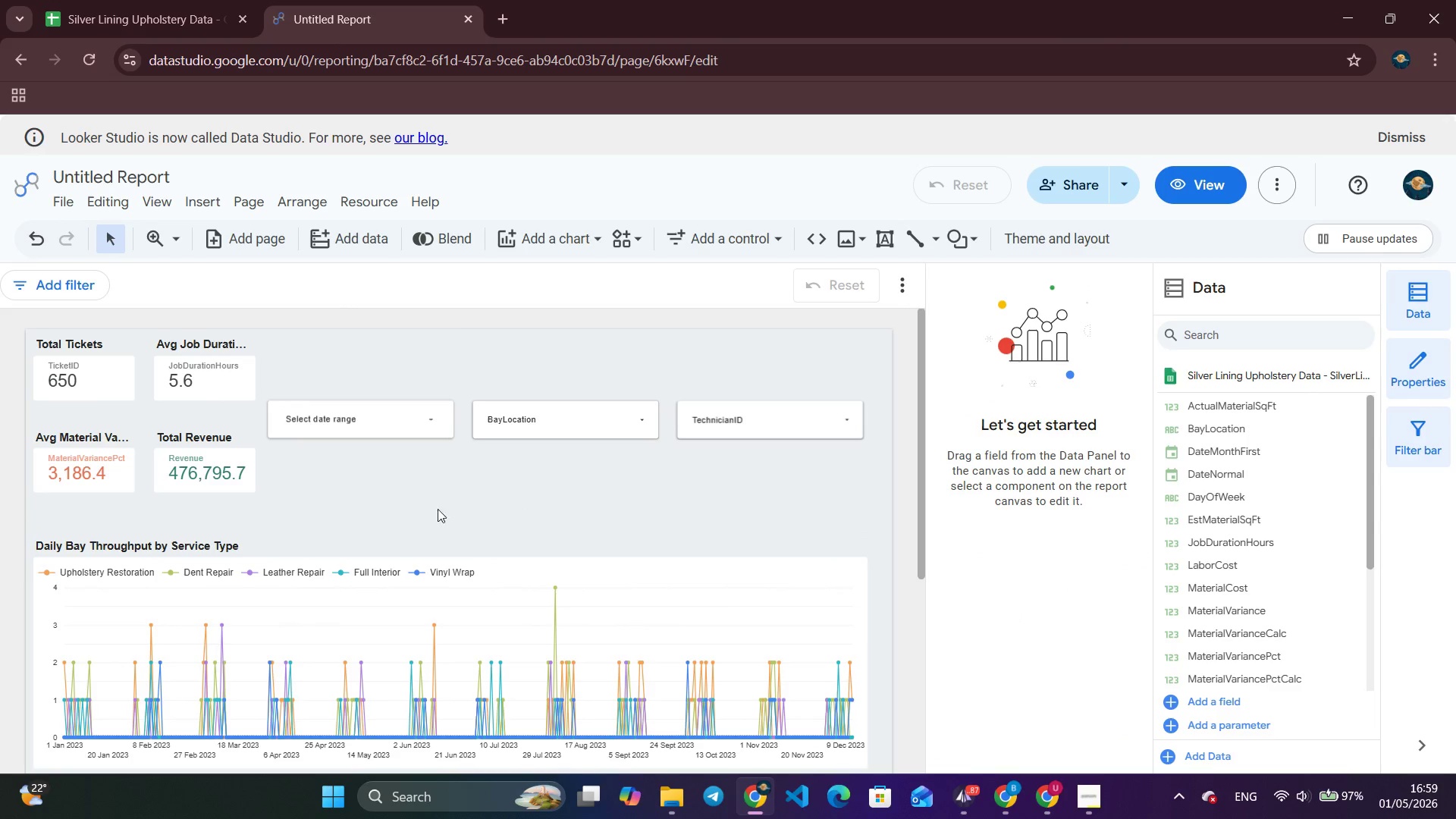 
scroll: coordinate [418, 509], scroll_direction: down, amount: 5.0
 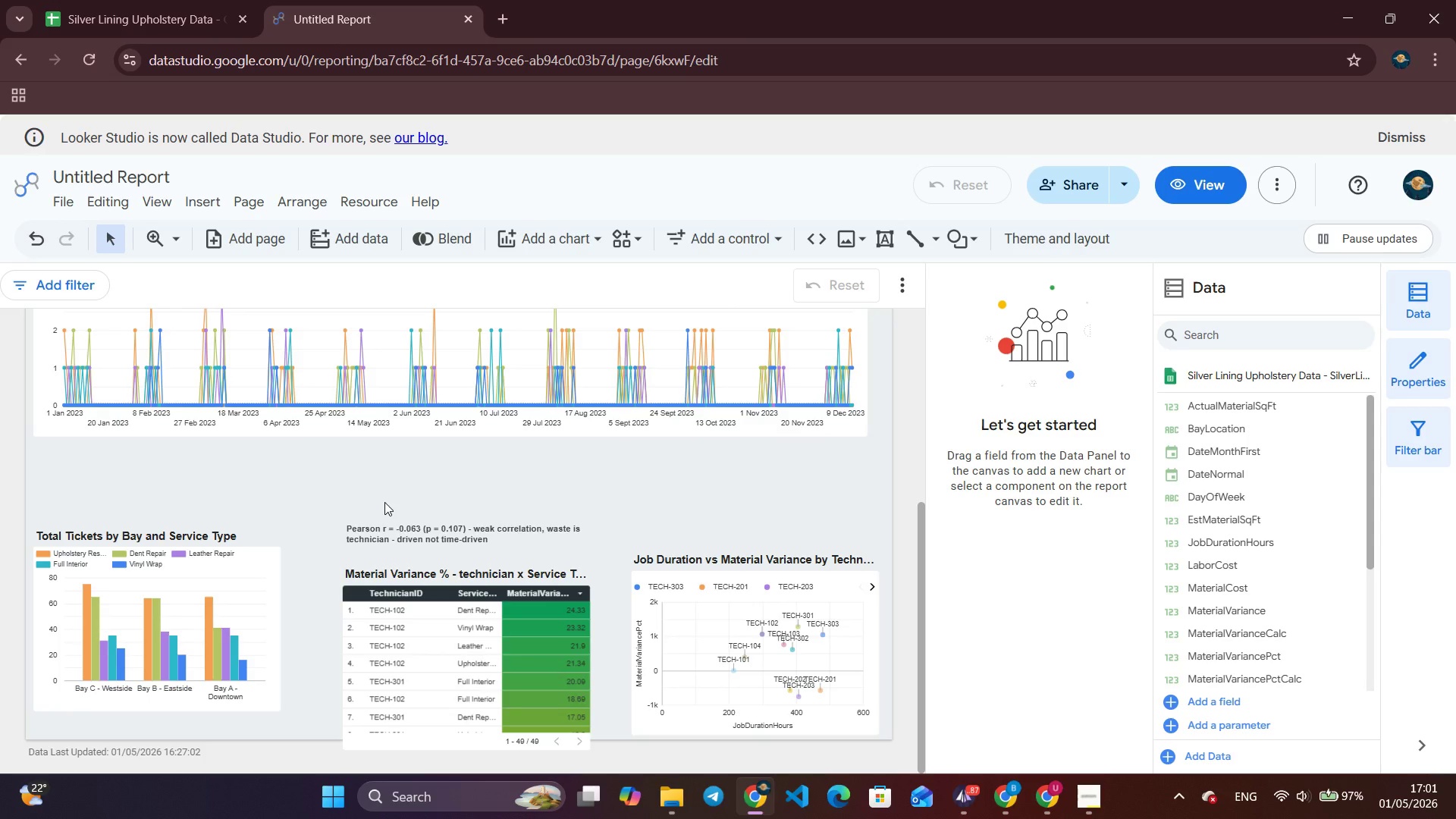 
wait(120.72)
 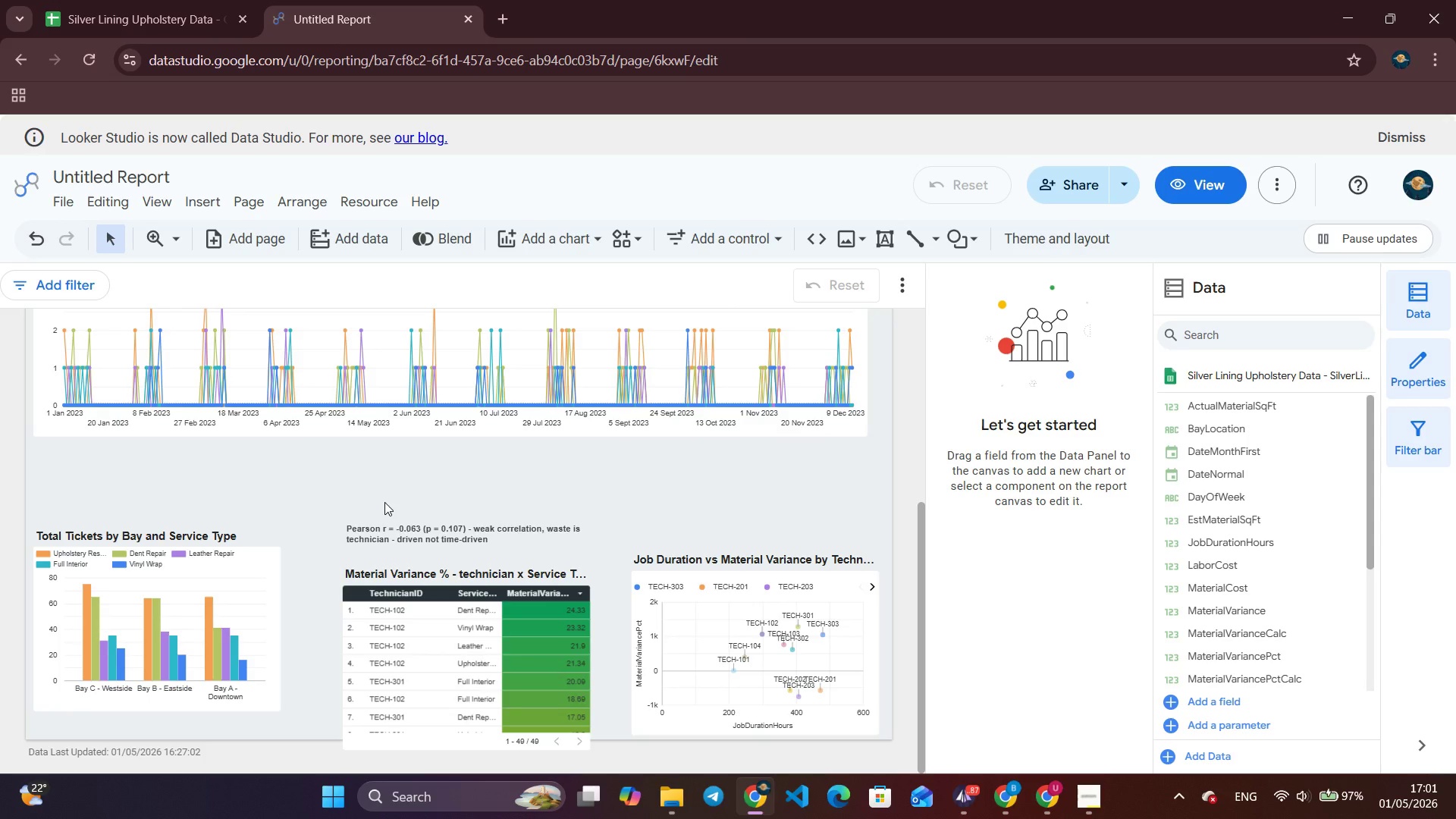 
scroll: coordinate [724, 579], scroll_direction: down, amount: 17.0
 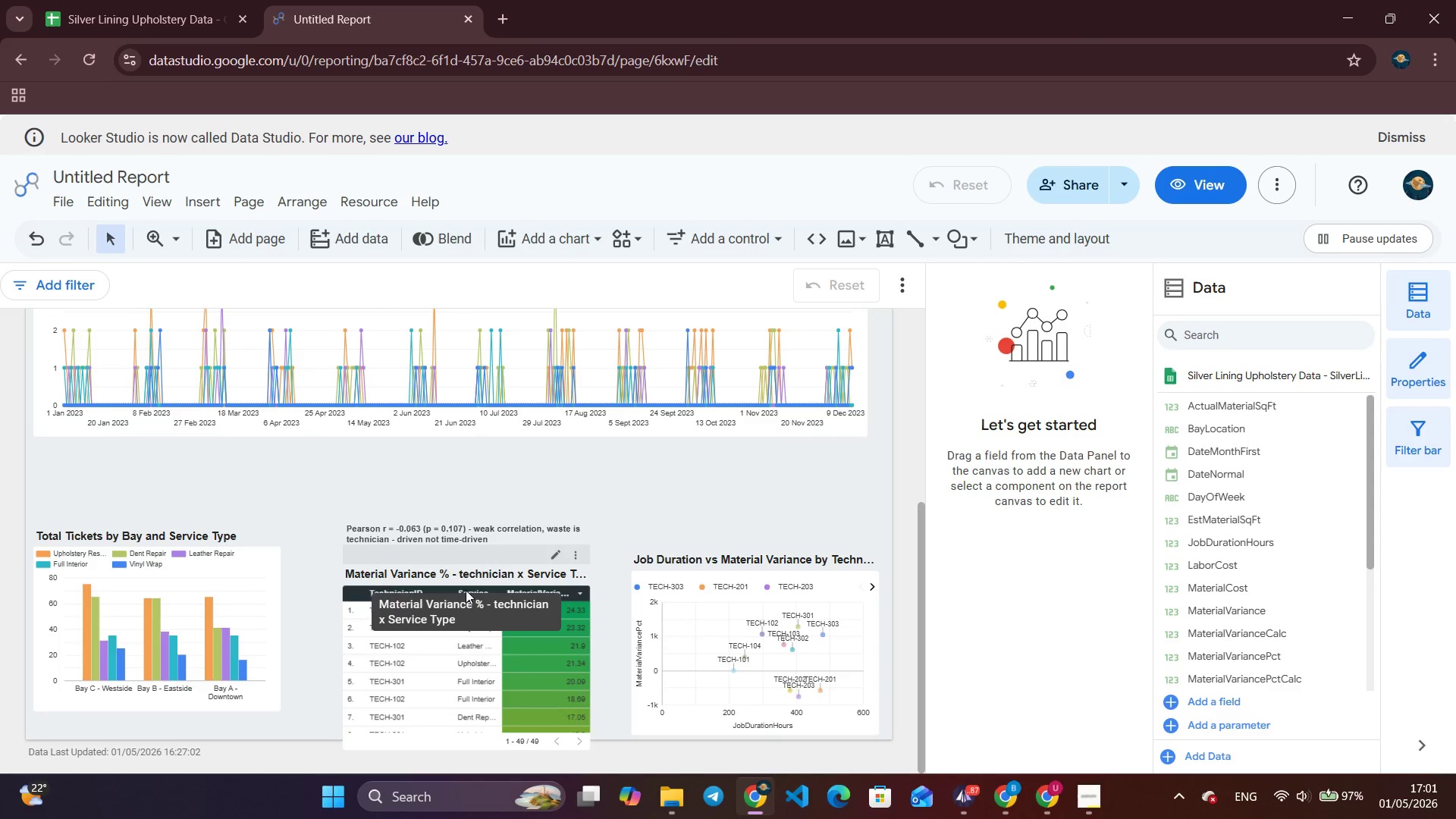 
left_click_drag(start_coordinate=[473, 555], to_coordinate=[478, 542])
 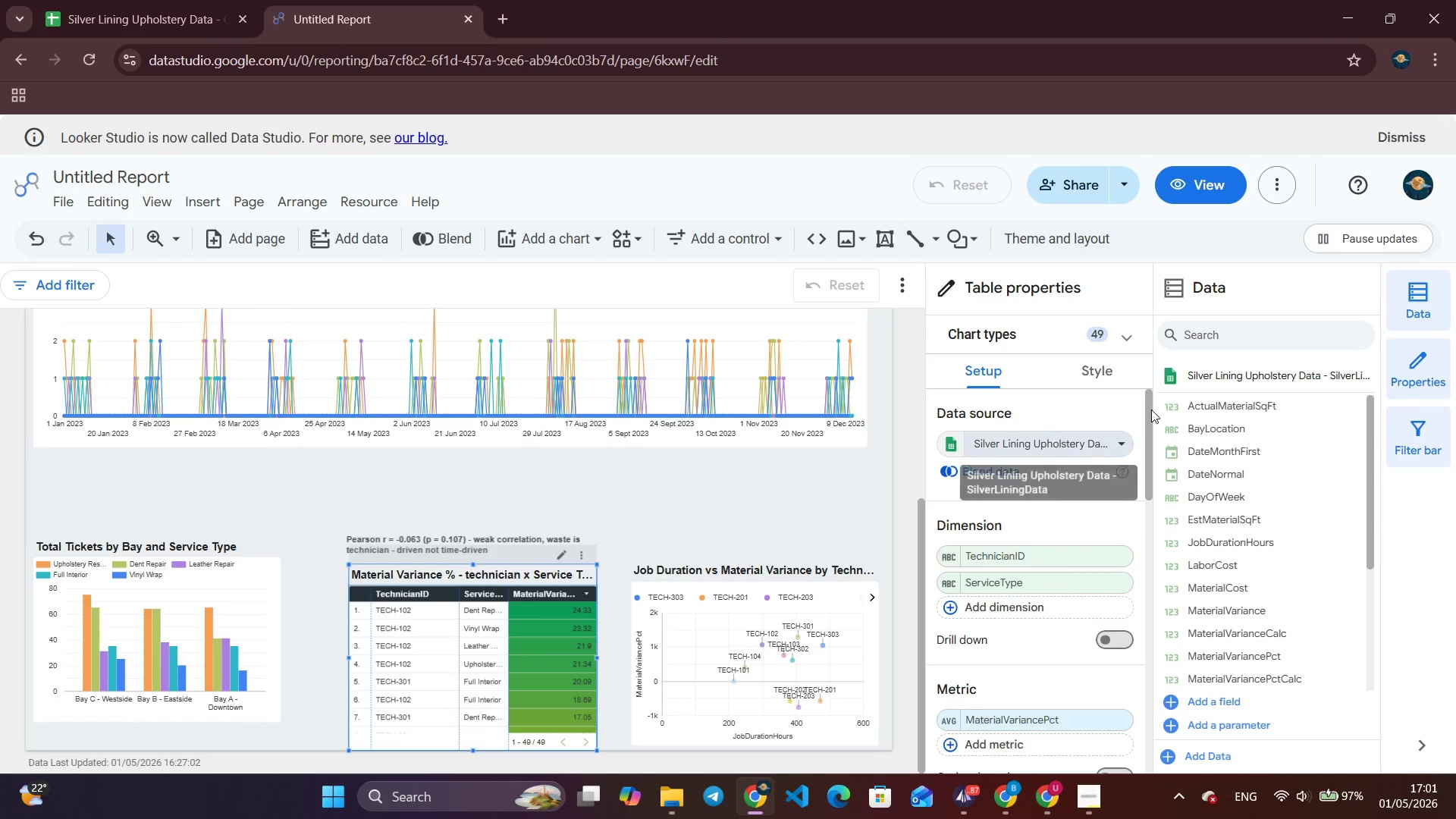 
left_click([1078, 236])
 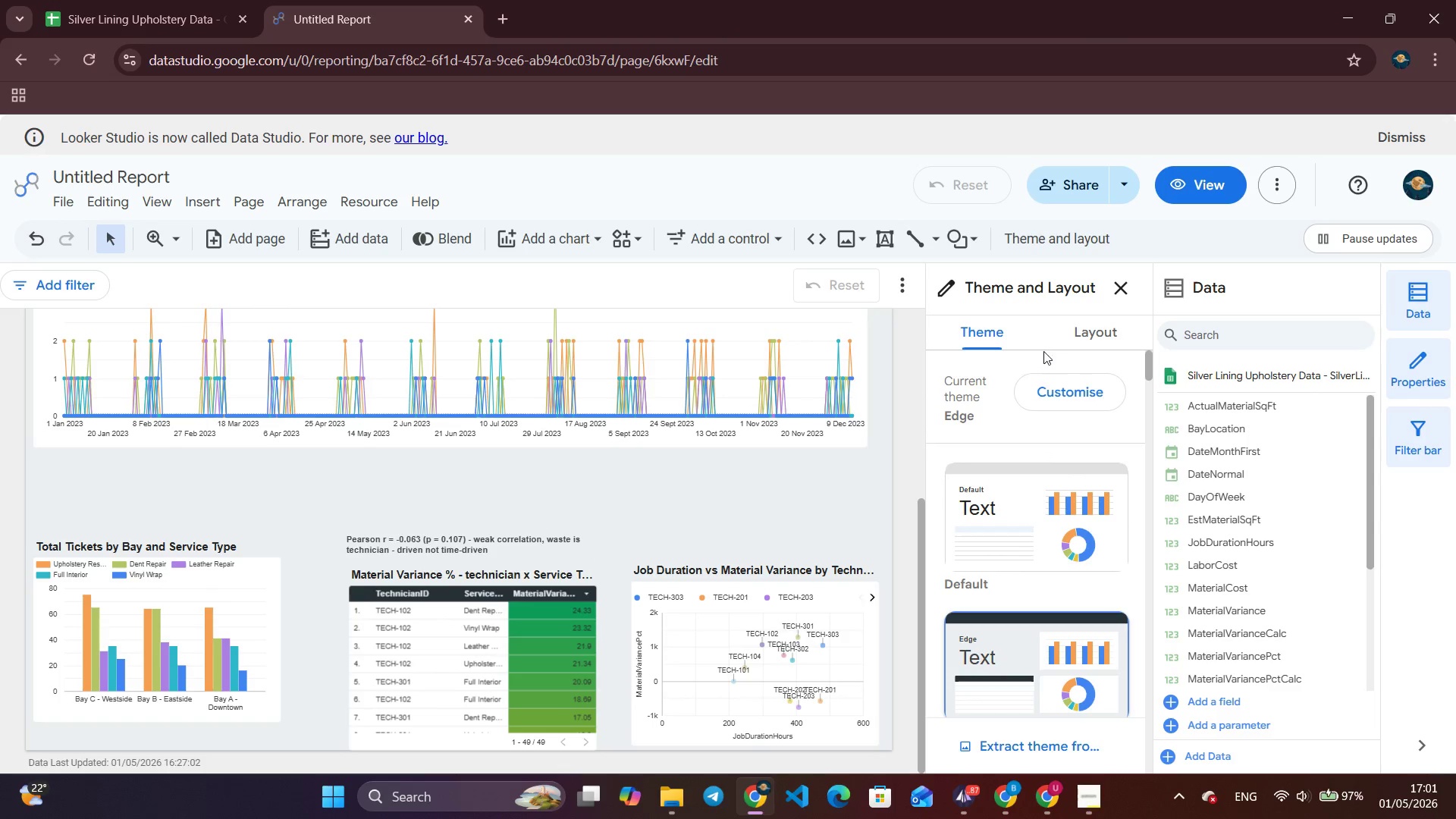 
left_click([1084, 328])
 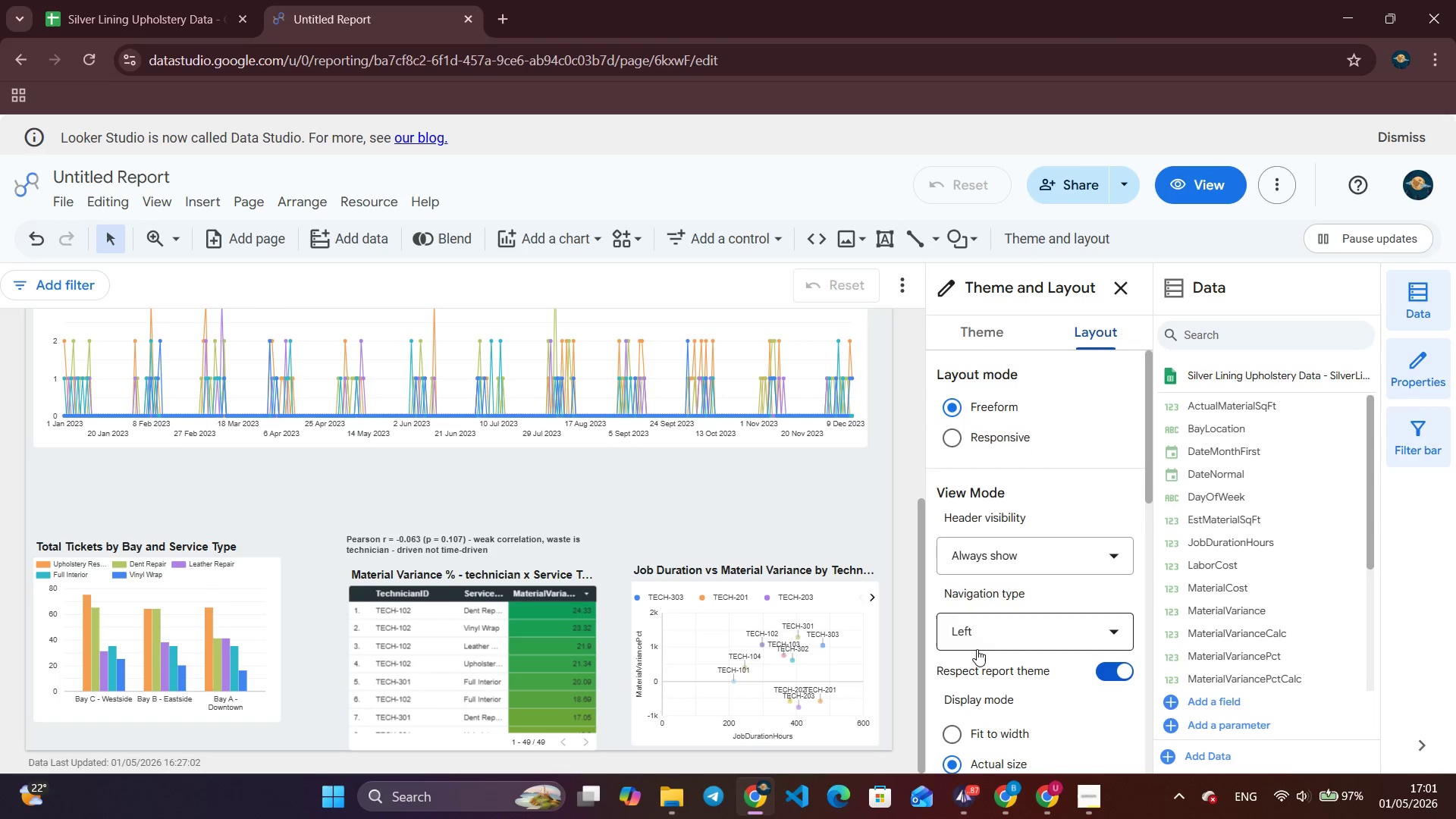 
scroll: coordinate [989, 648], scroll_direction: down, amount: 4.0
 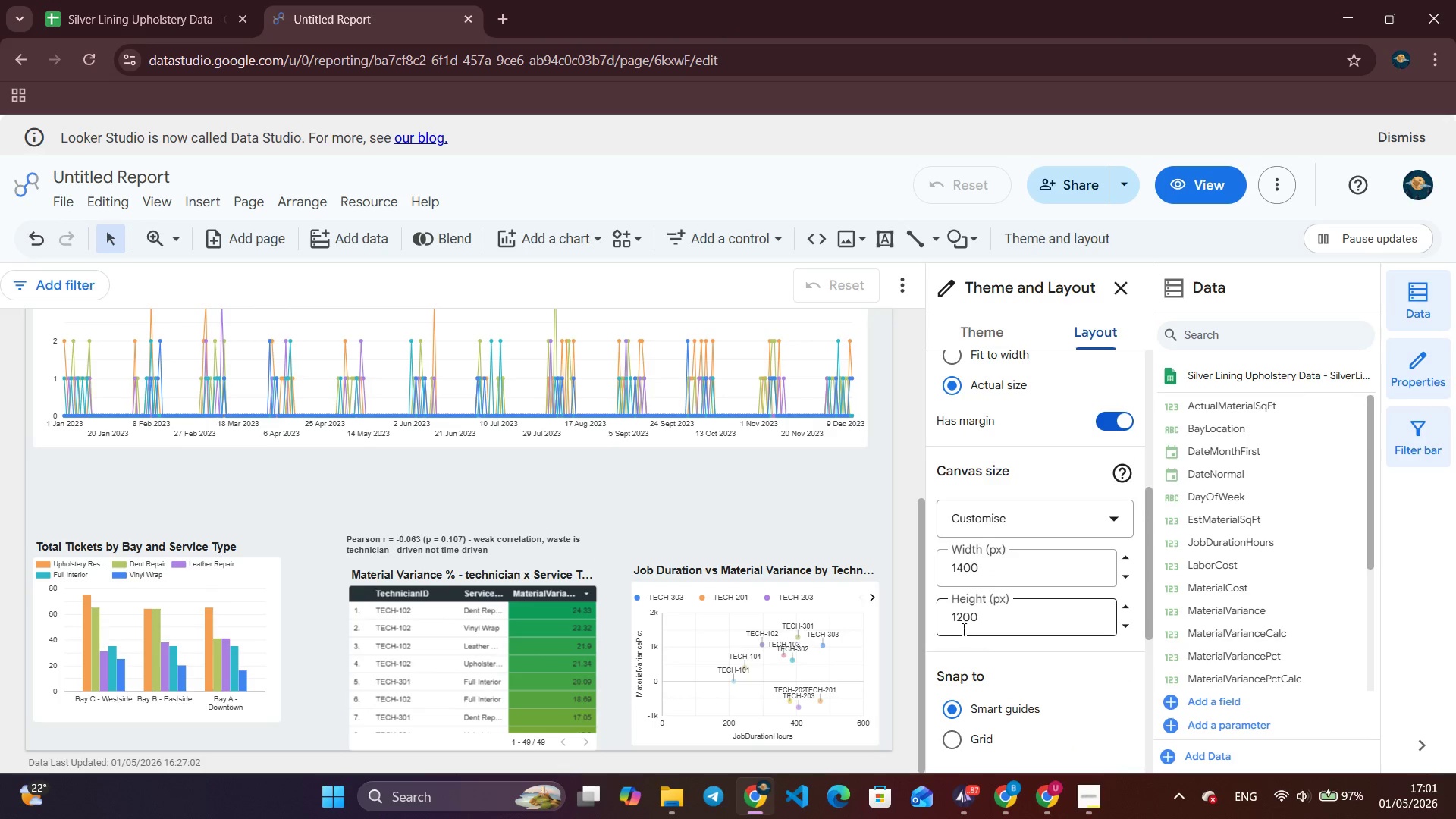 
left_click([962, 620])
 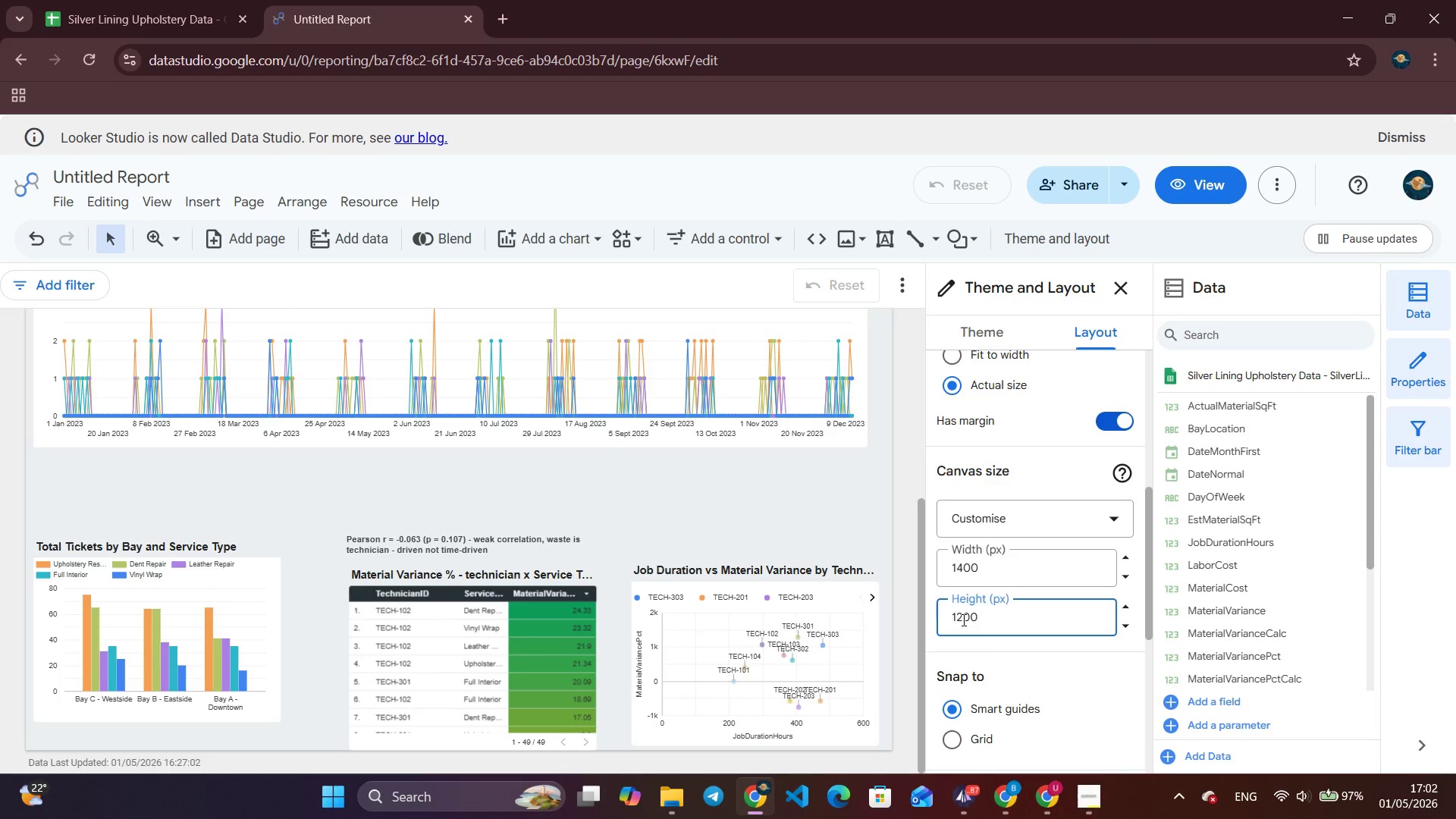 
key(Backspace)
 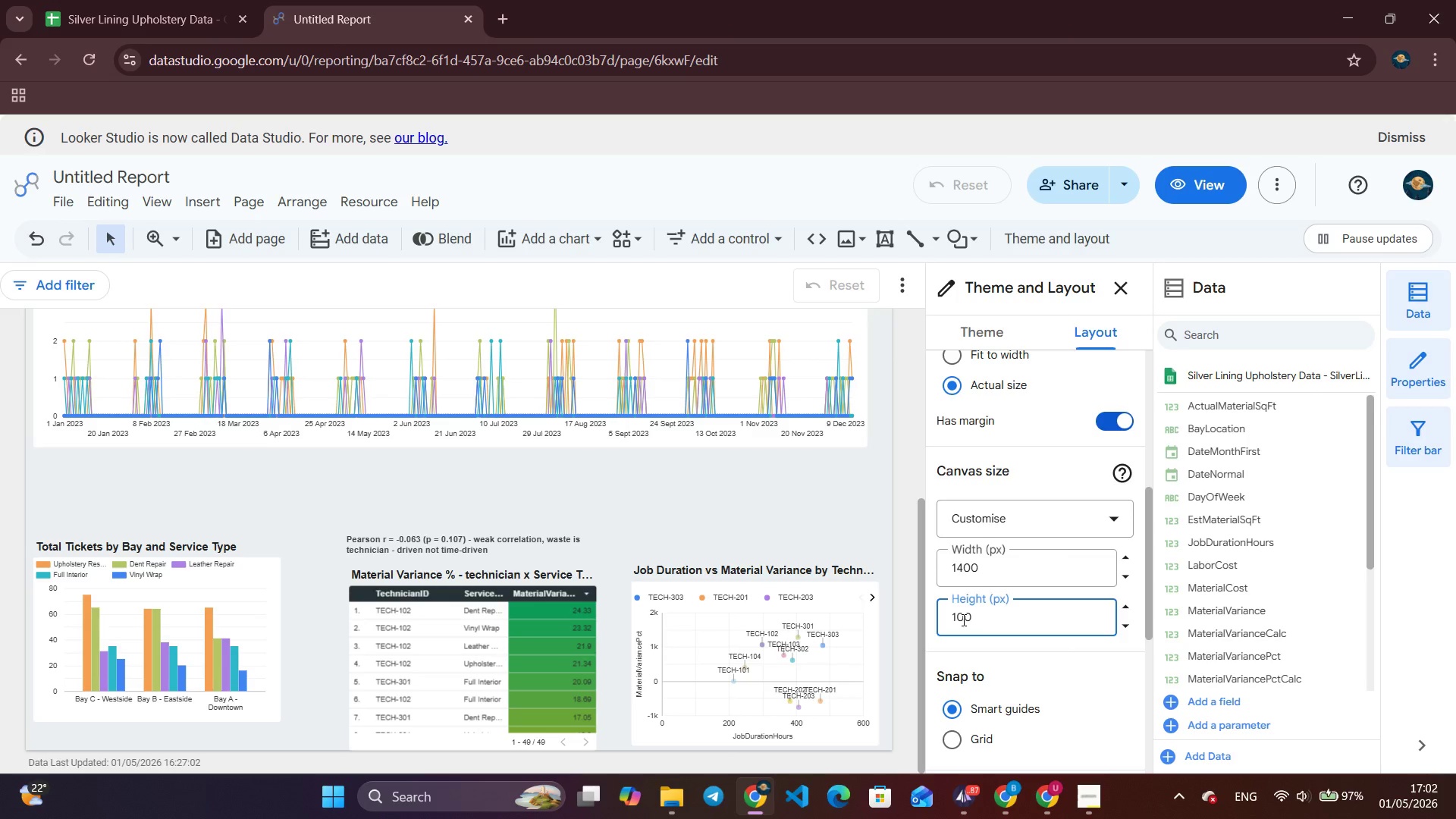 
key(4)
 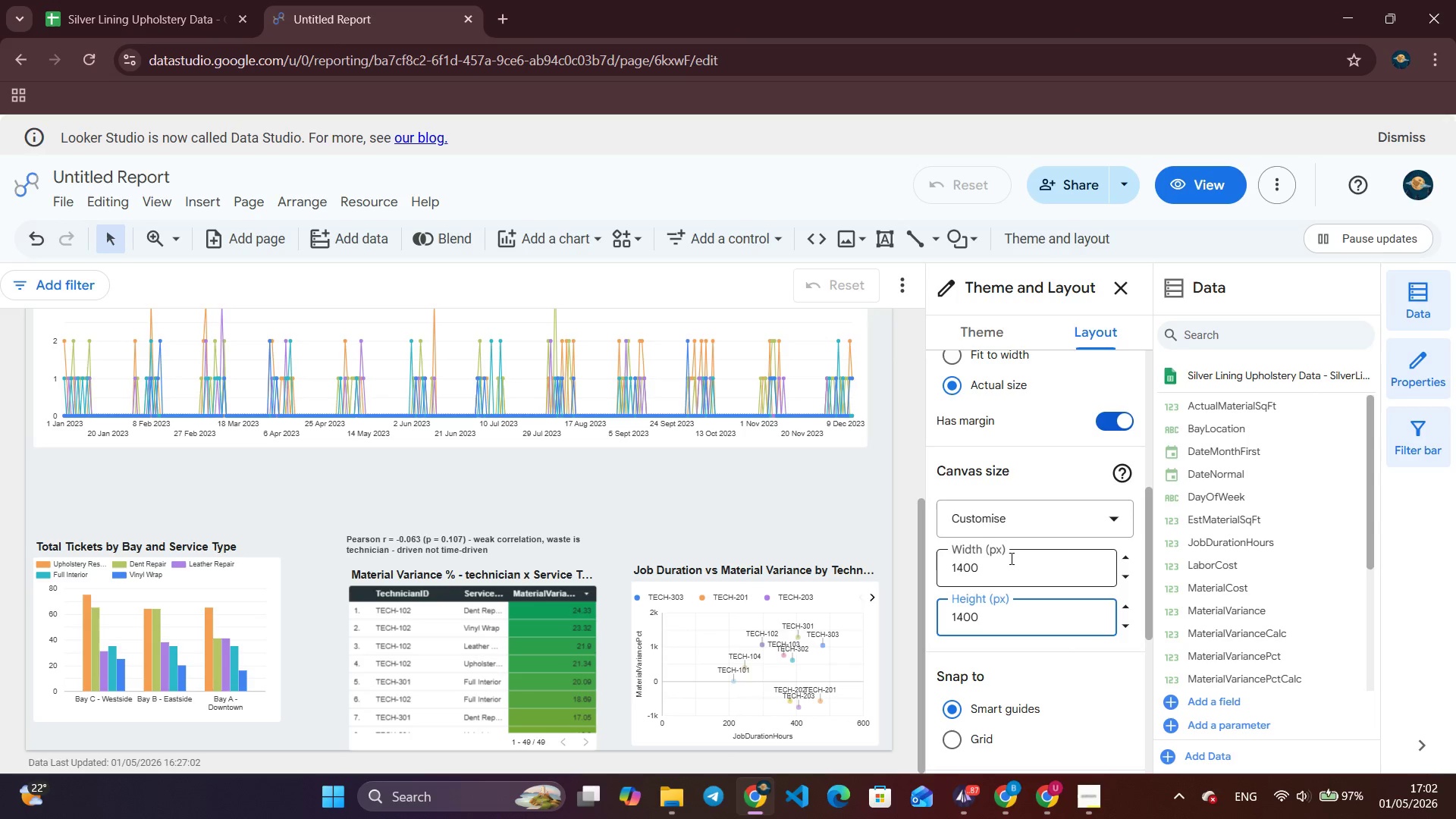 
left_click([1068, 577])
 